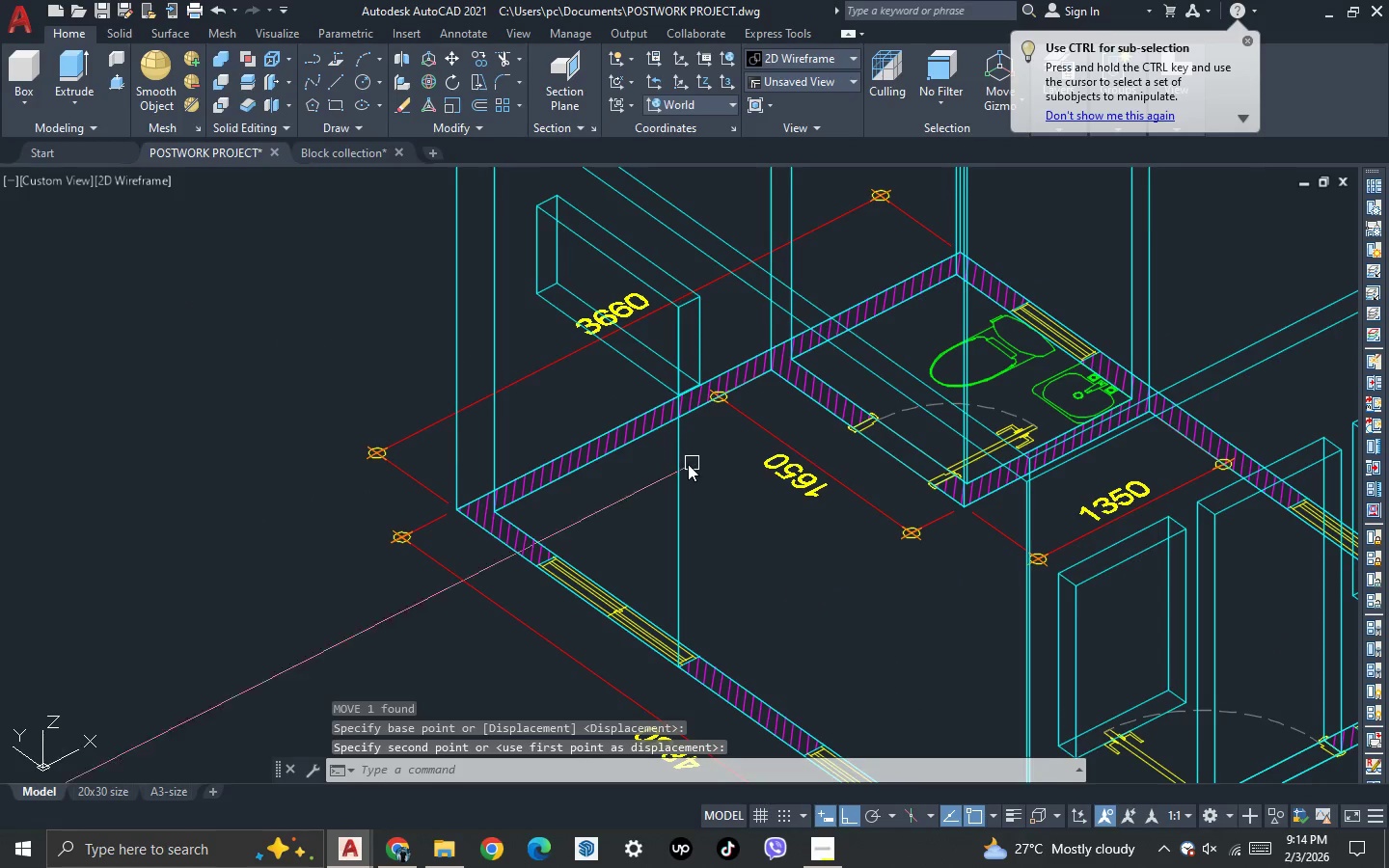 
left_click([675, 470])
 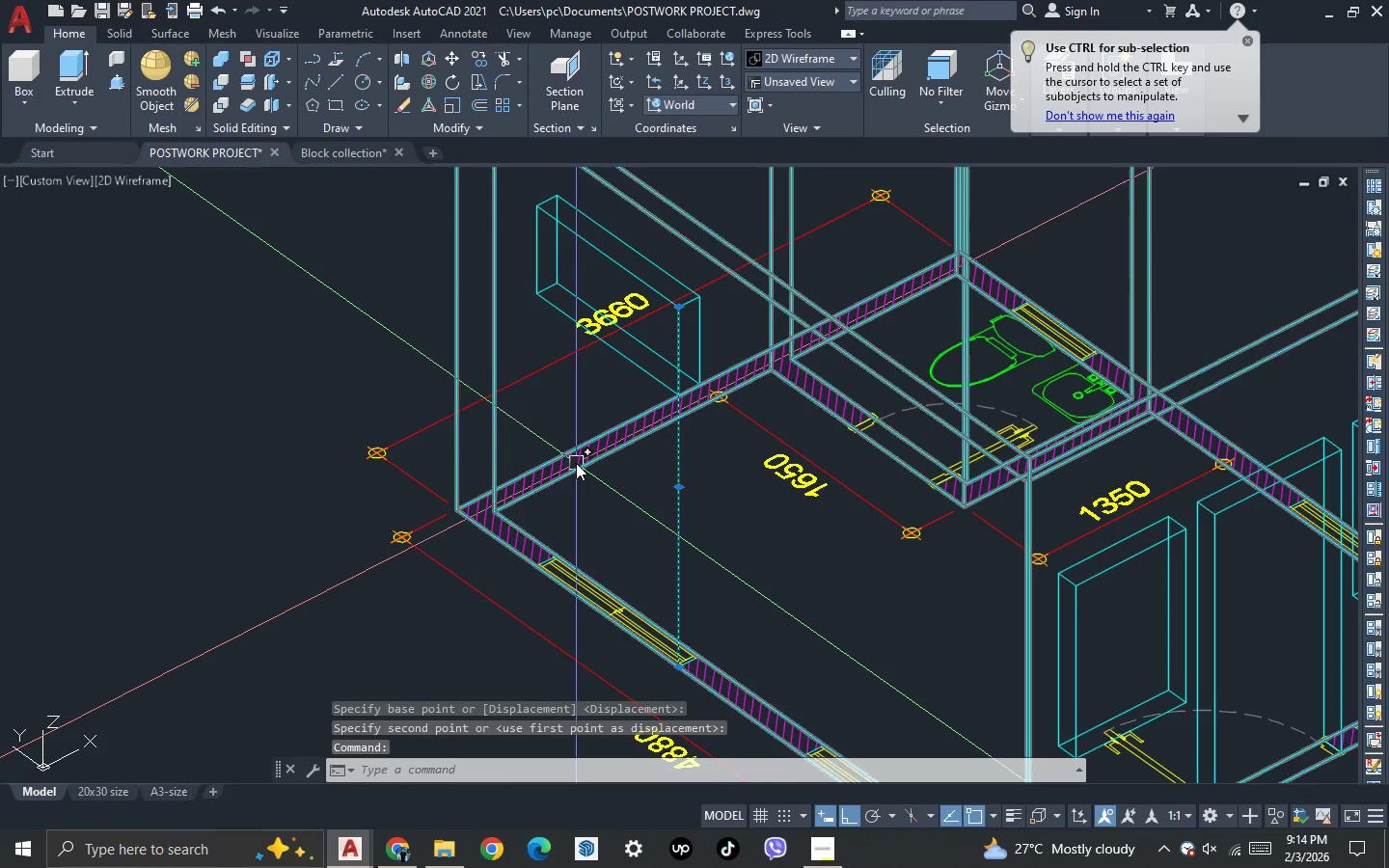 
key(Delete)
 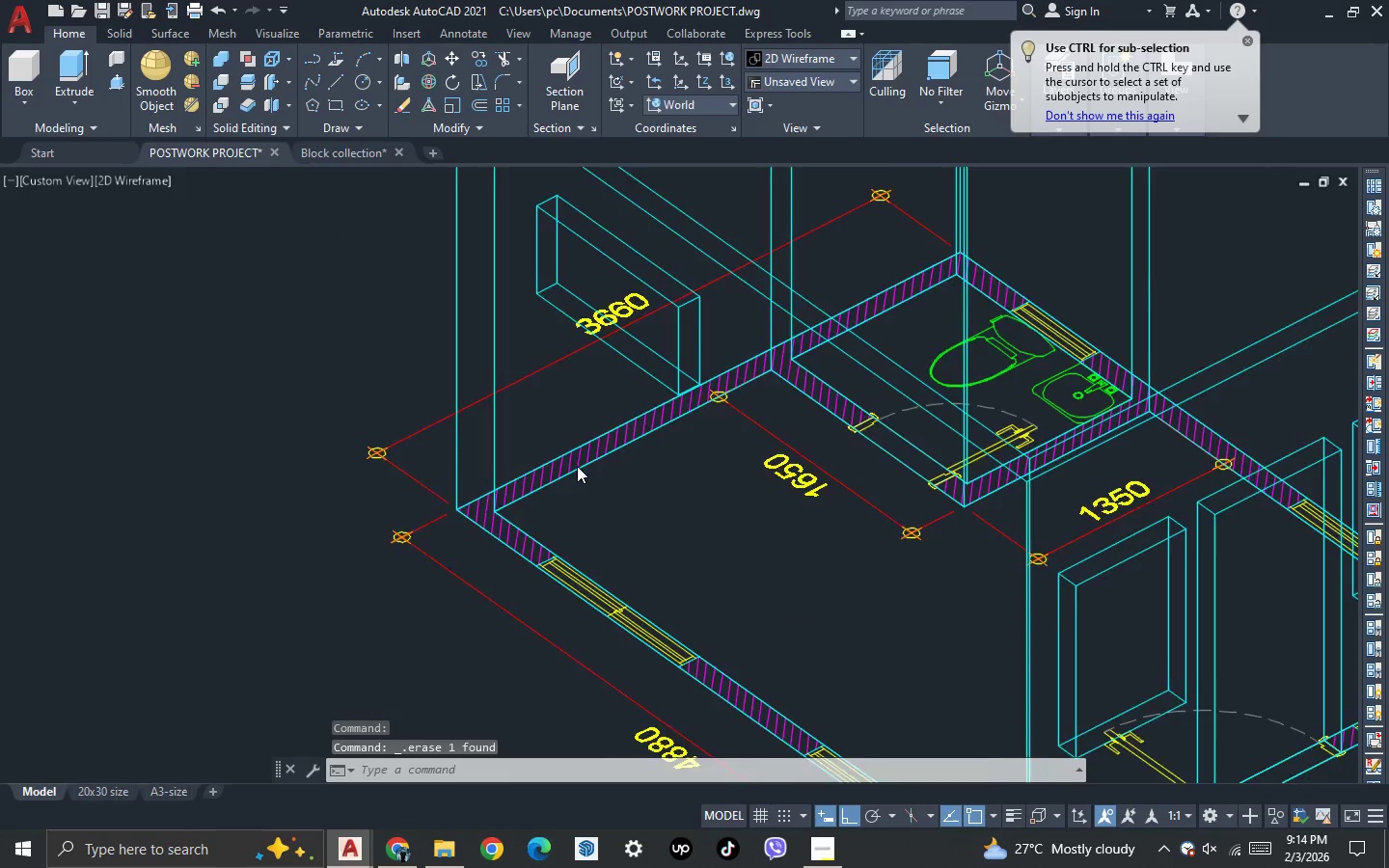 
scroll: coordinate [577, 467], scroll_direction: down, amount: 1.0
 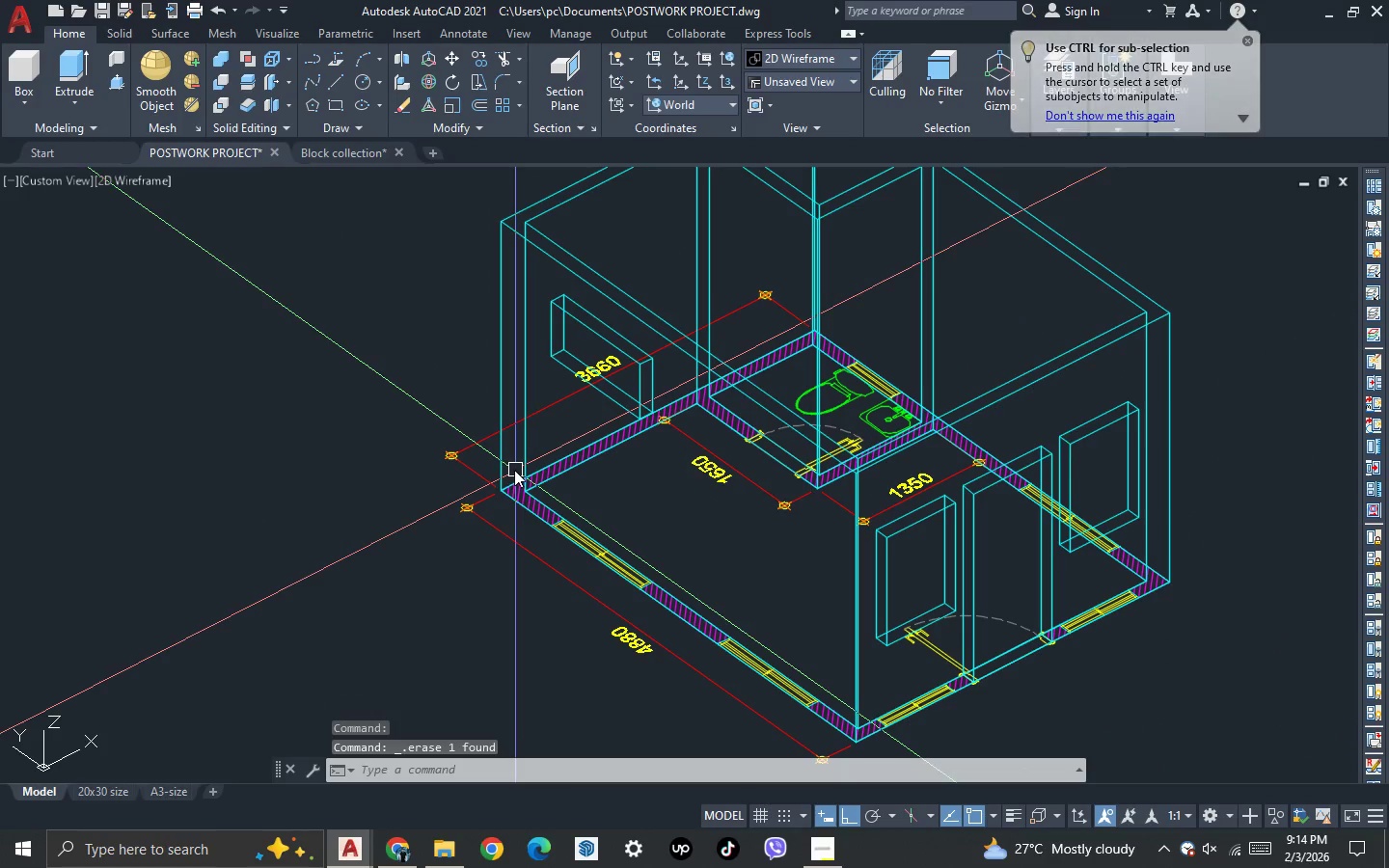 
key(3)
 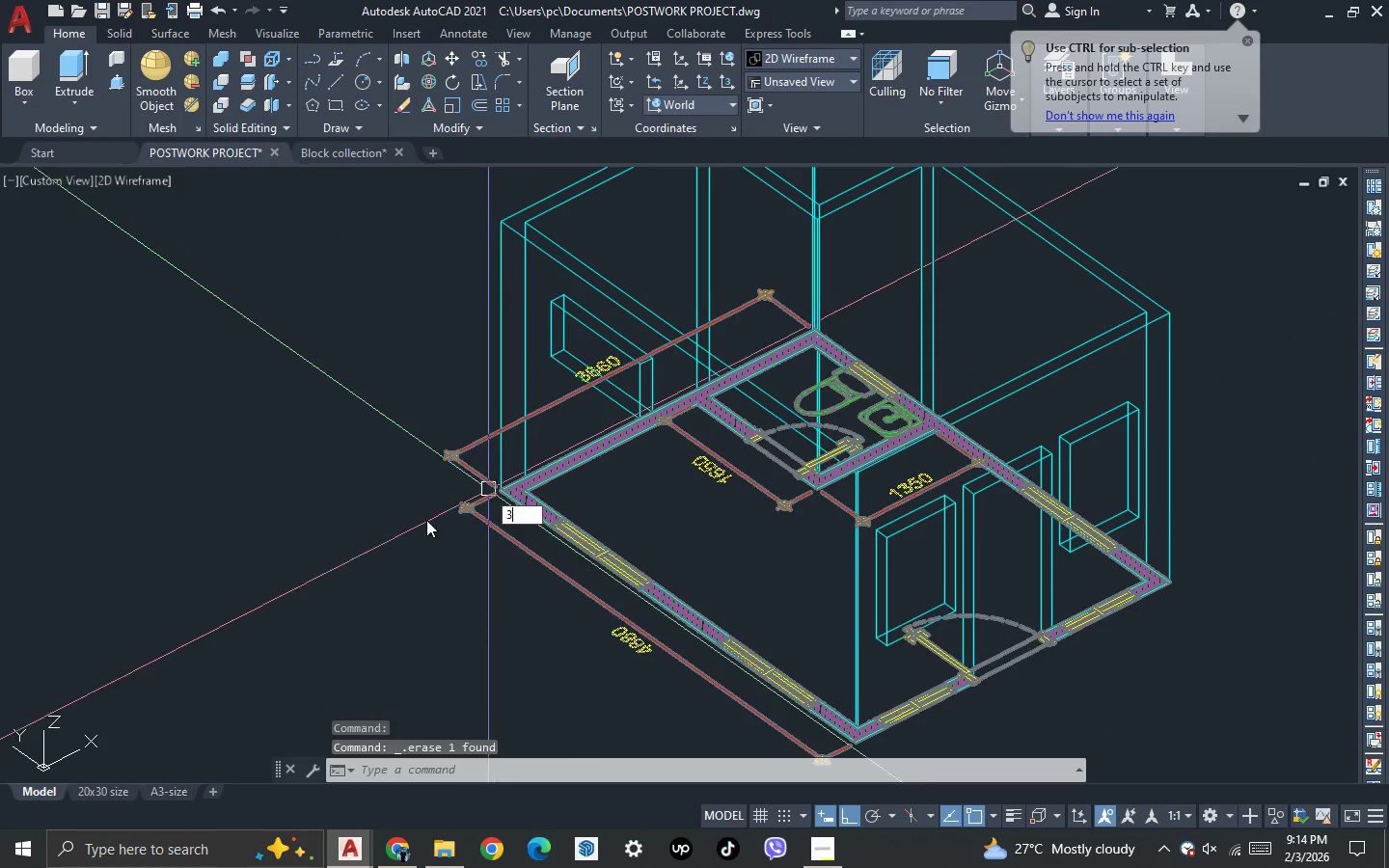 
key(Space)
 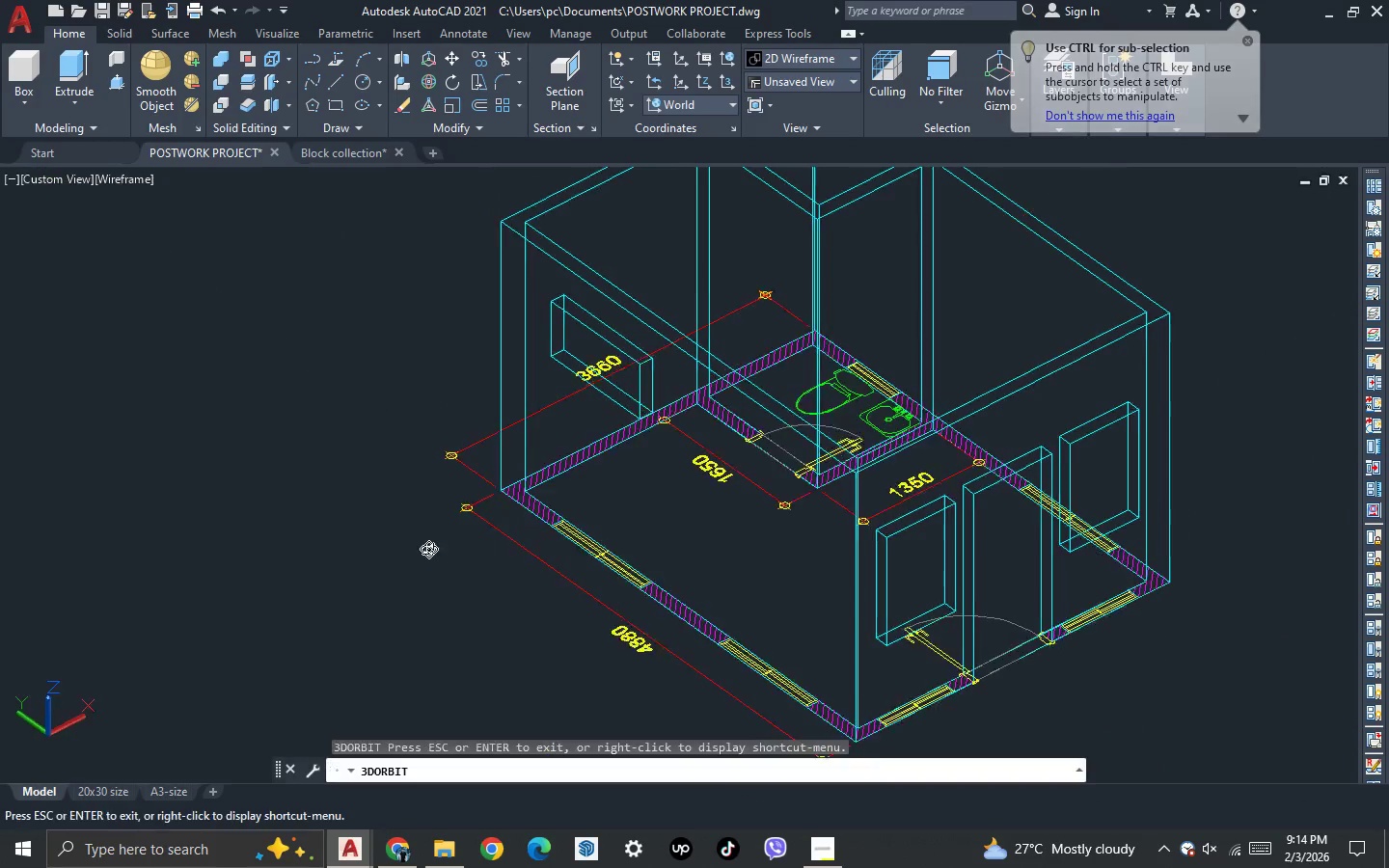 
left_click_drag(start_coordinate=[426, 546], to_coordinate=[456, 538])
 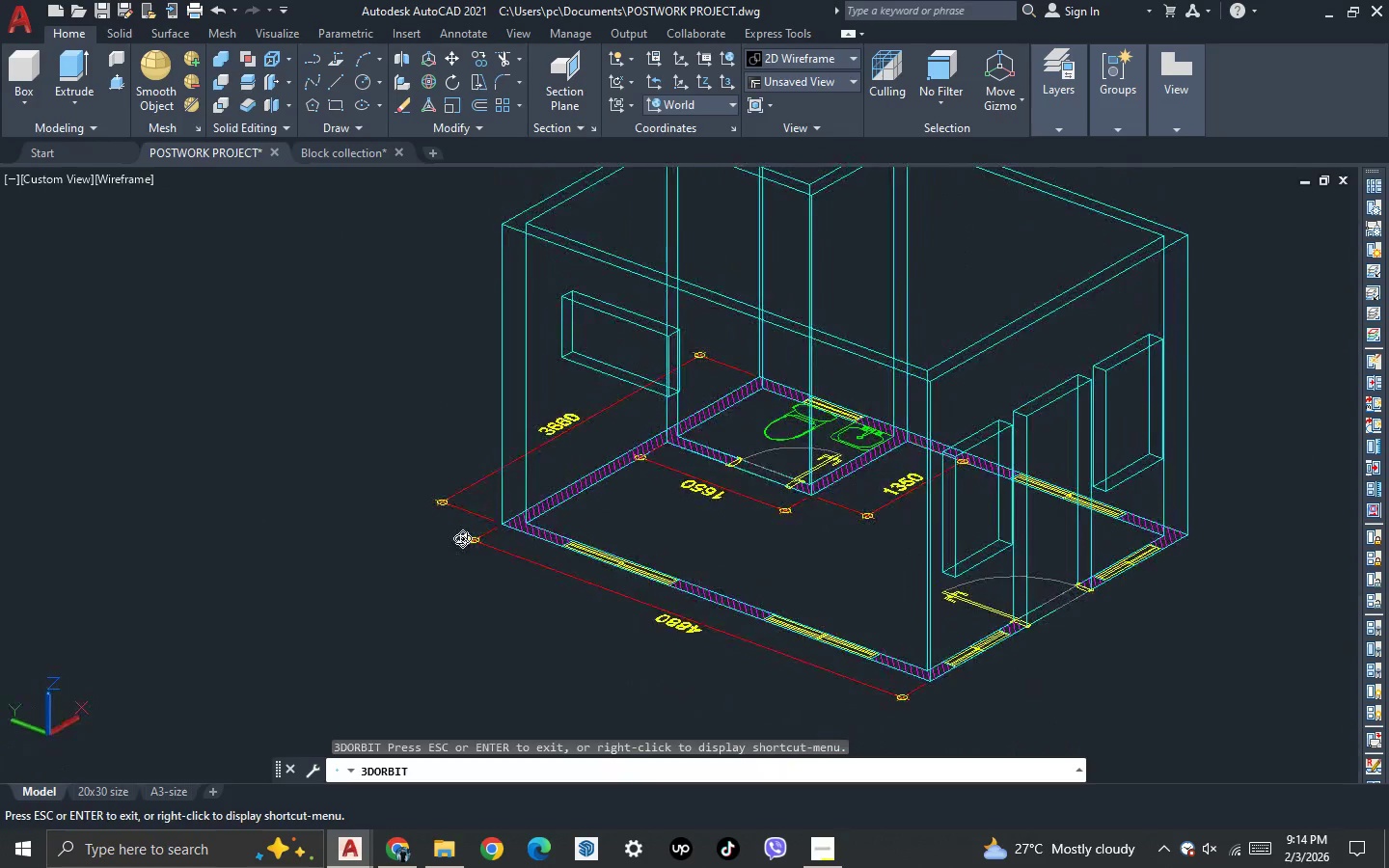 
key(Escape)
 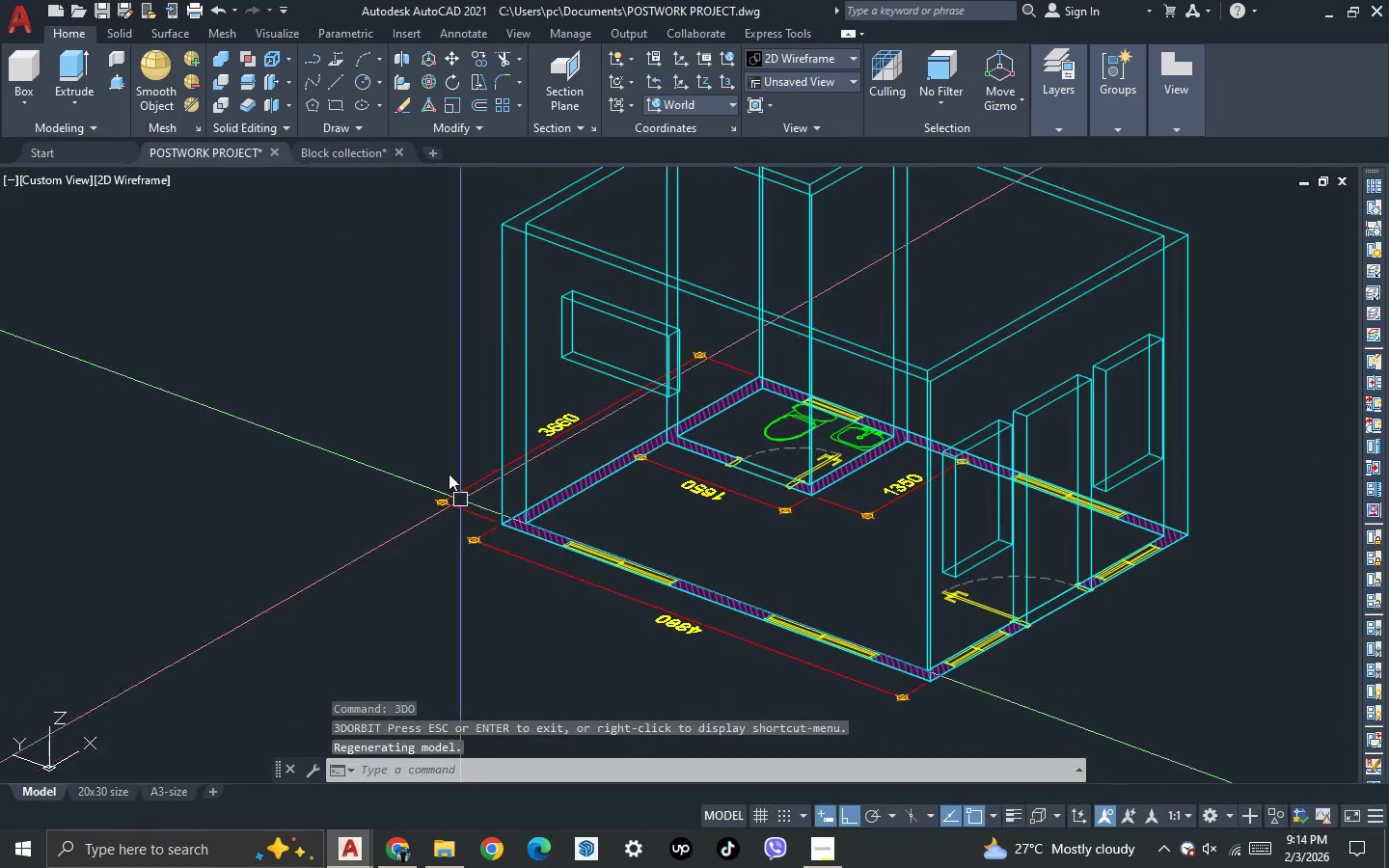 
scroll: coordinate [443, 464], scroll_direction: down, amount: 2.0
 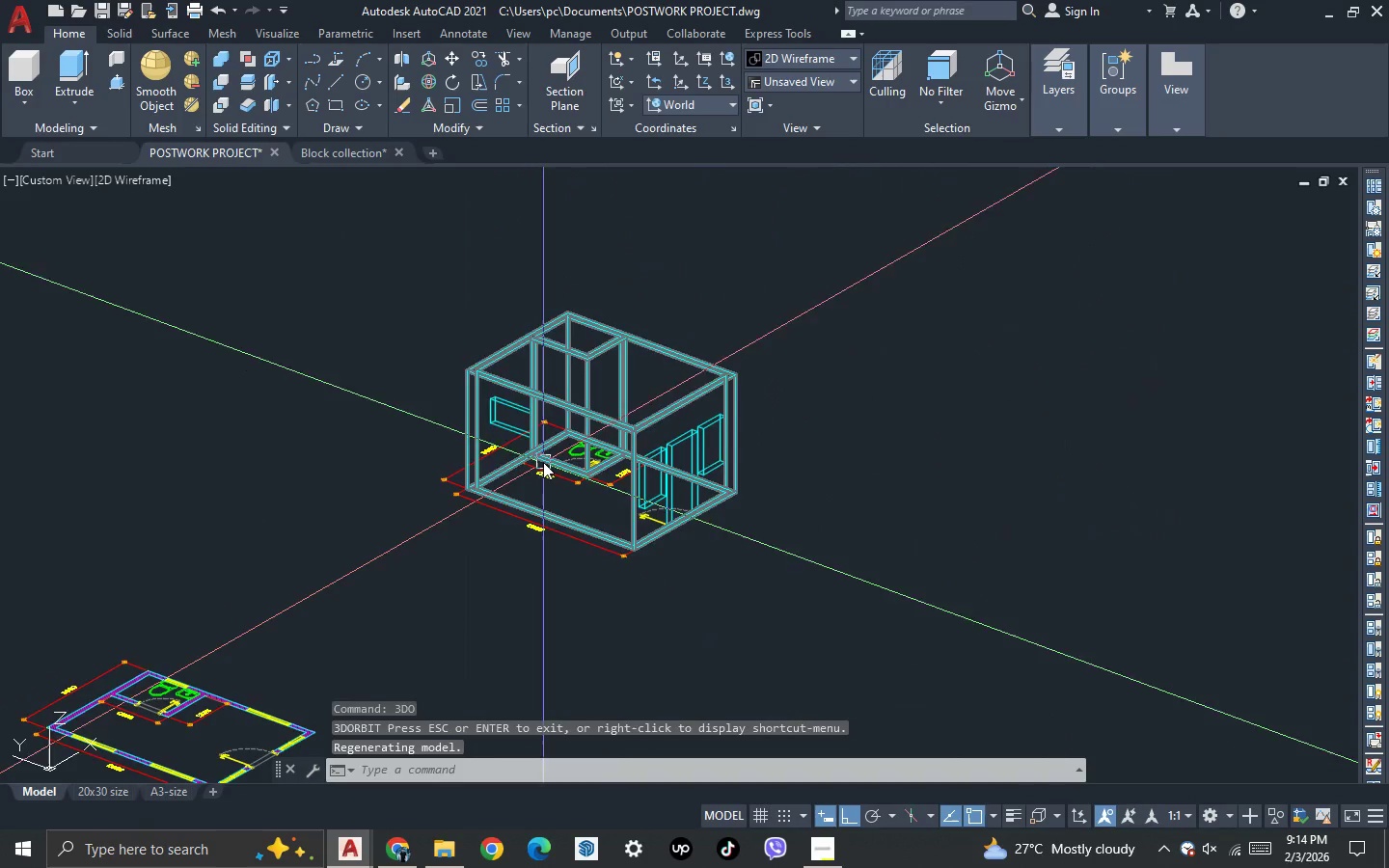 
scroll: coordinate [543, 462], scroll_direction: up, amount: 2.0
 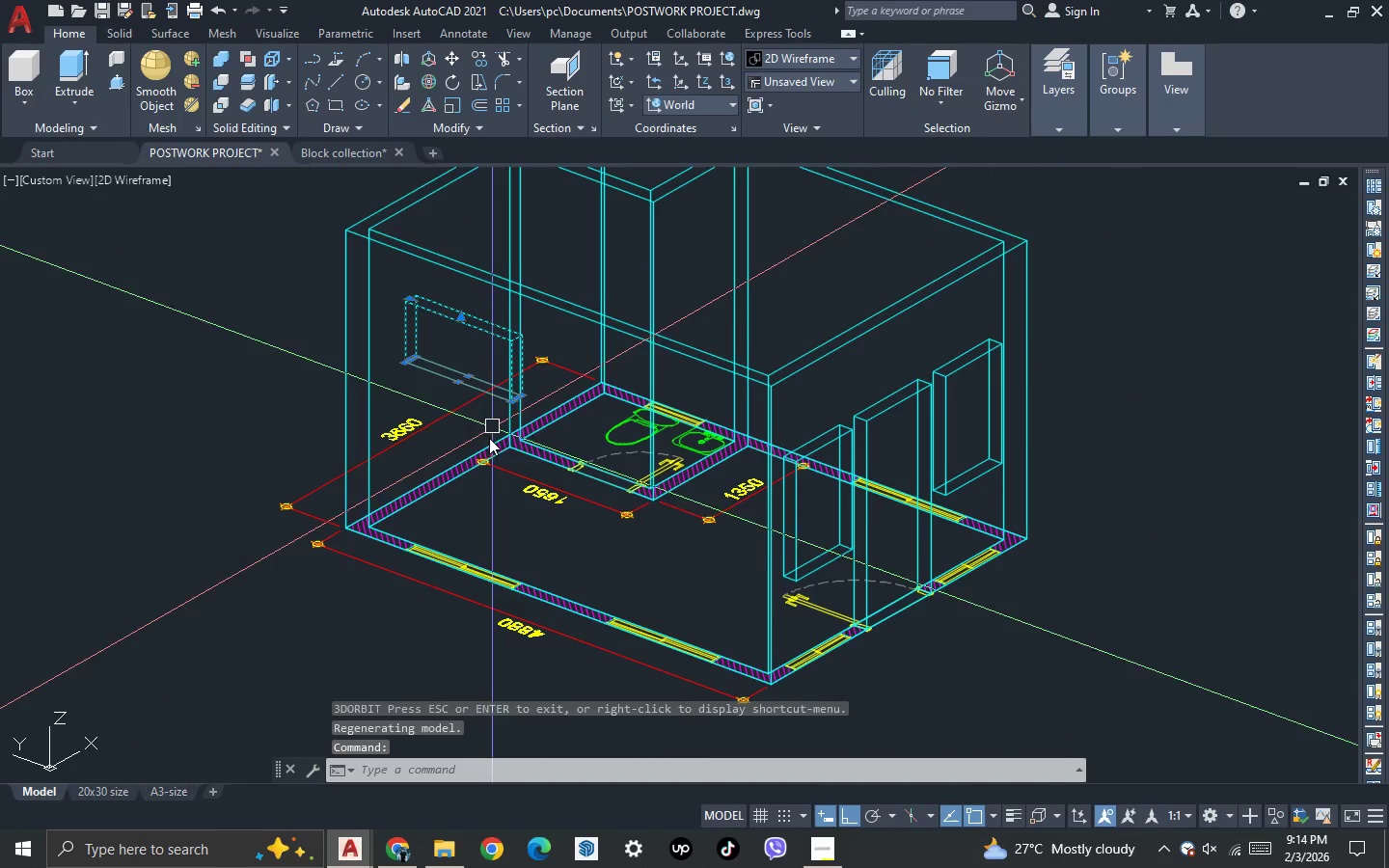 
key(Control+Shift+C)
 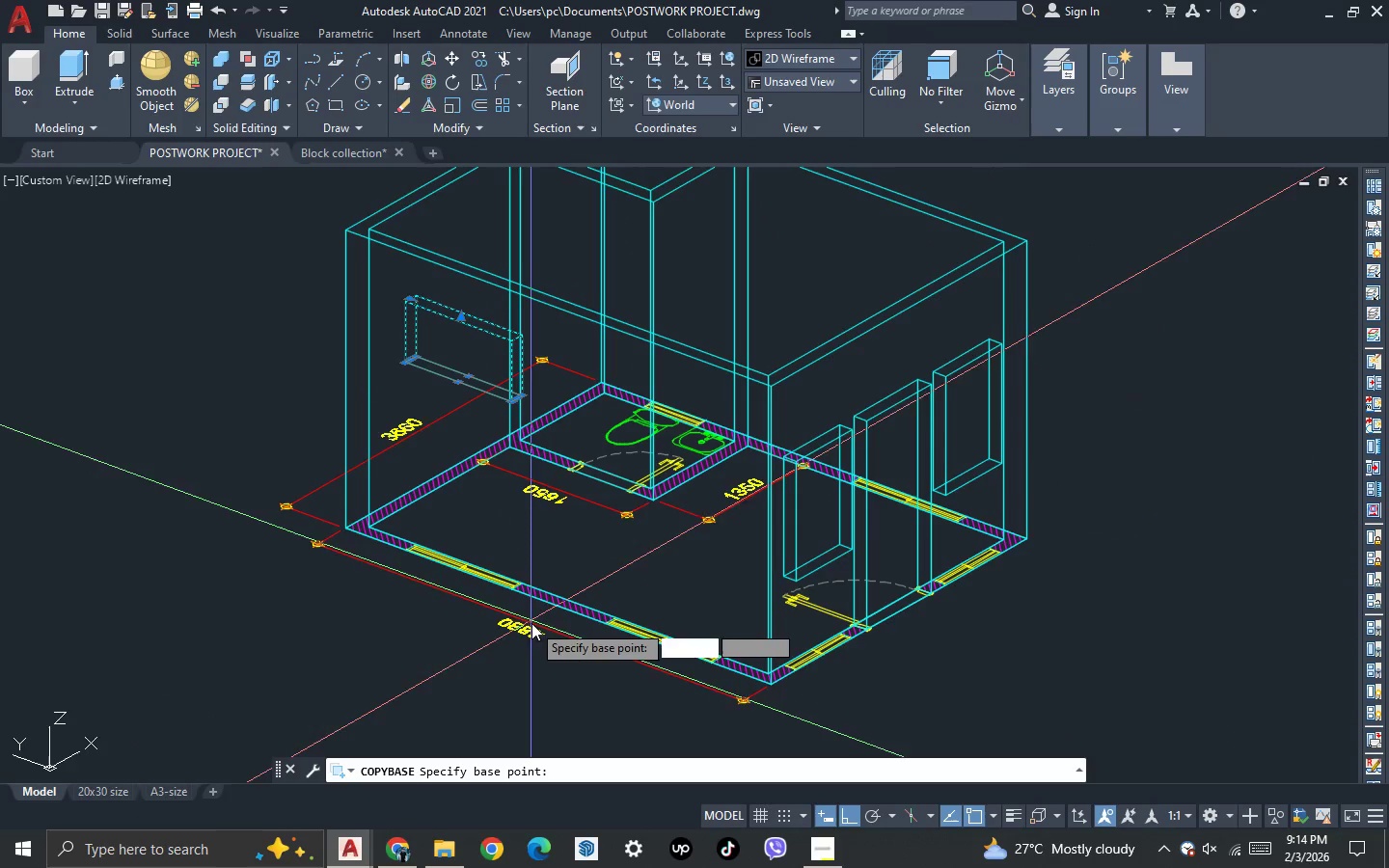 
scroll: coordinate [473, 563], scroll_direction: up, amount: 8.0
 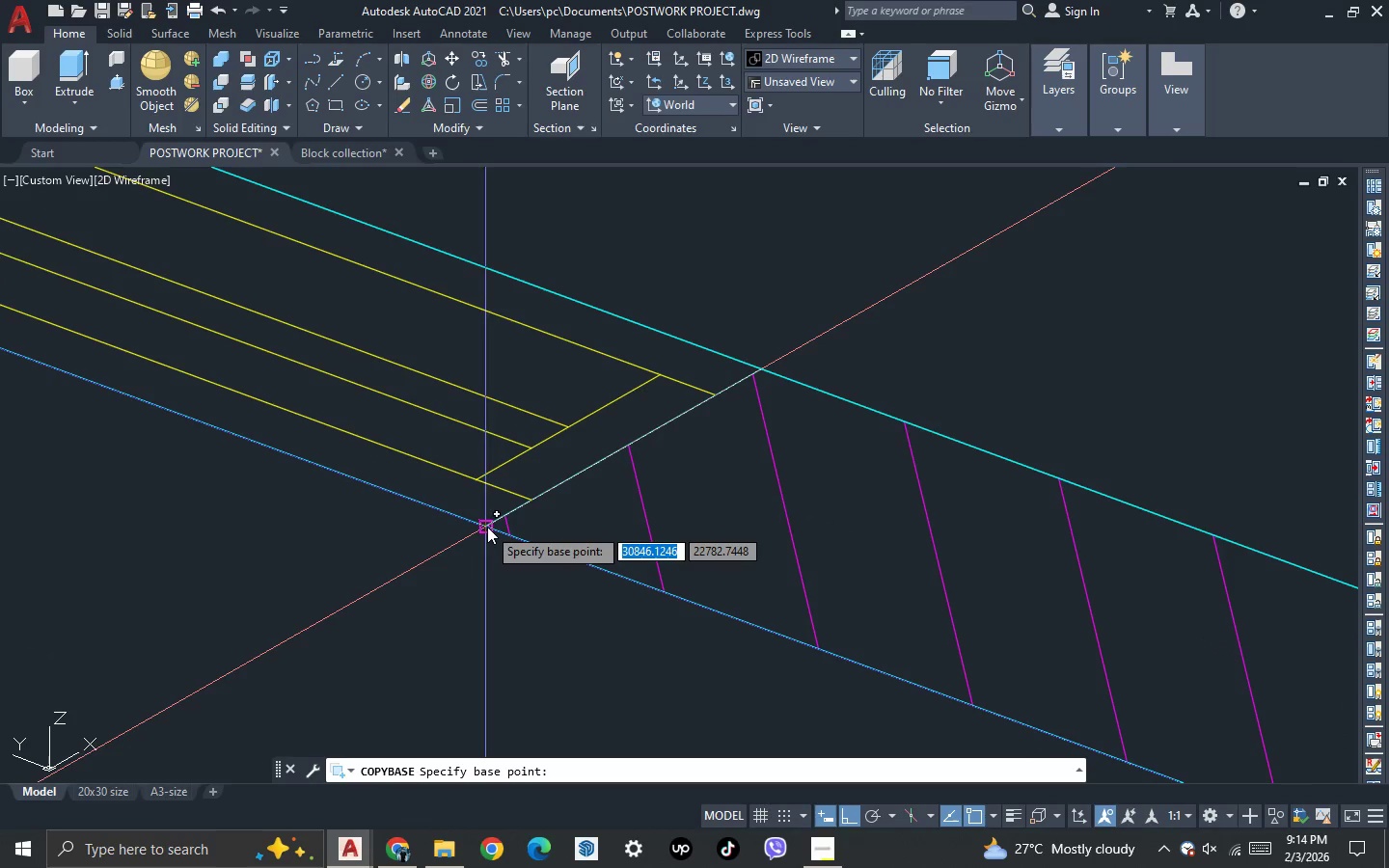 
left_click([487, 527])
 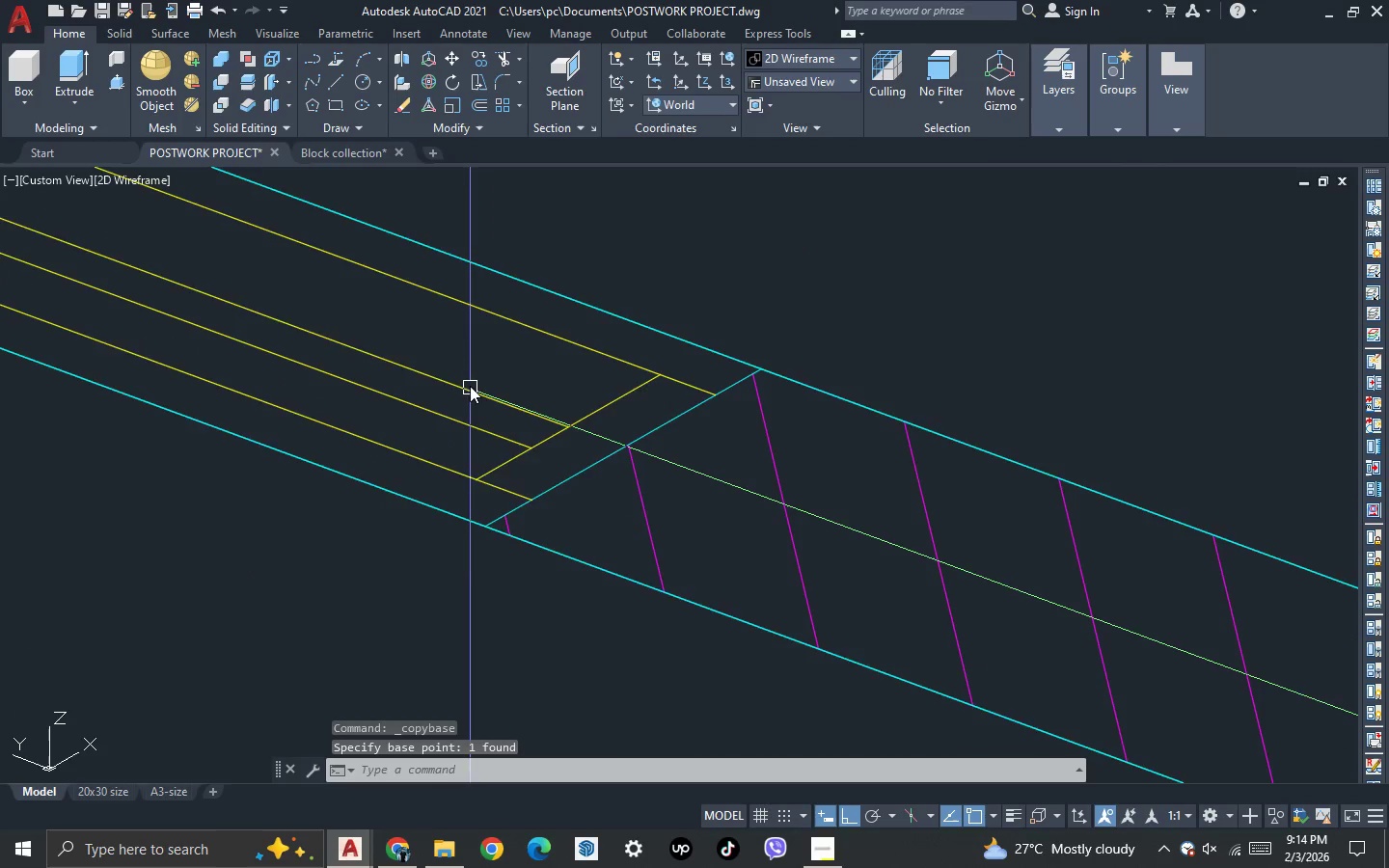 
scroll: coordinate [694, 434], scroll_direction: down, amount: 7.0
 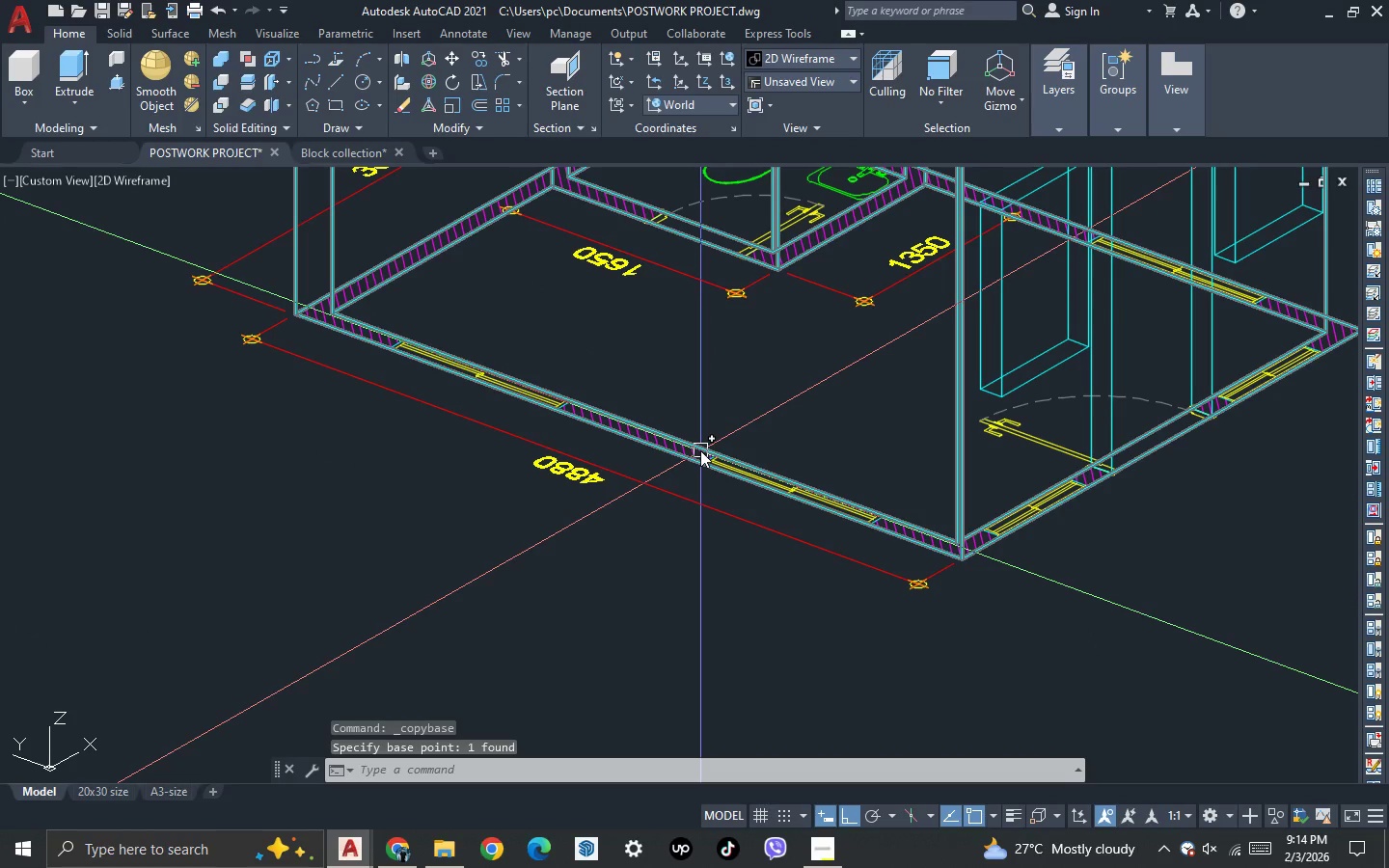 
scroll: coordinate [916, 553], scroll_direction: up, amount: 4.0
 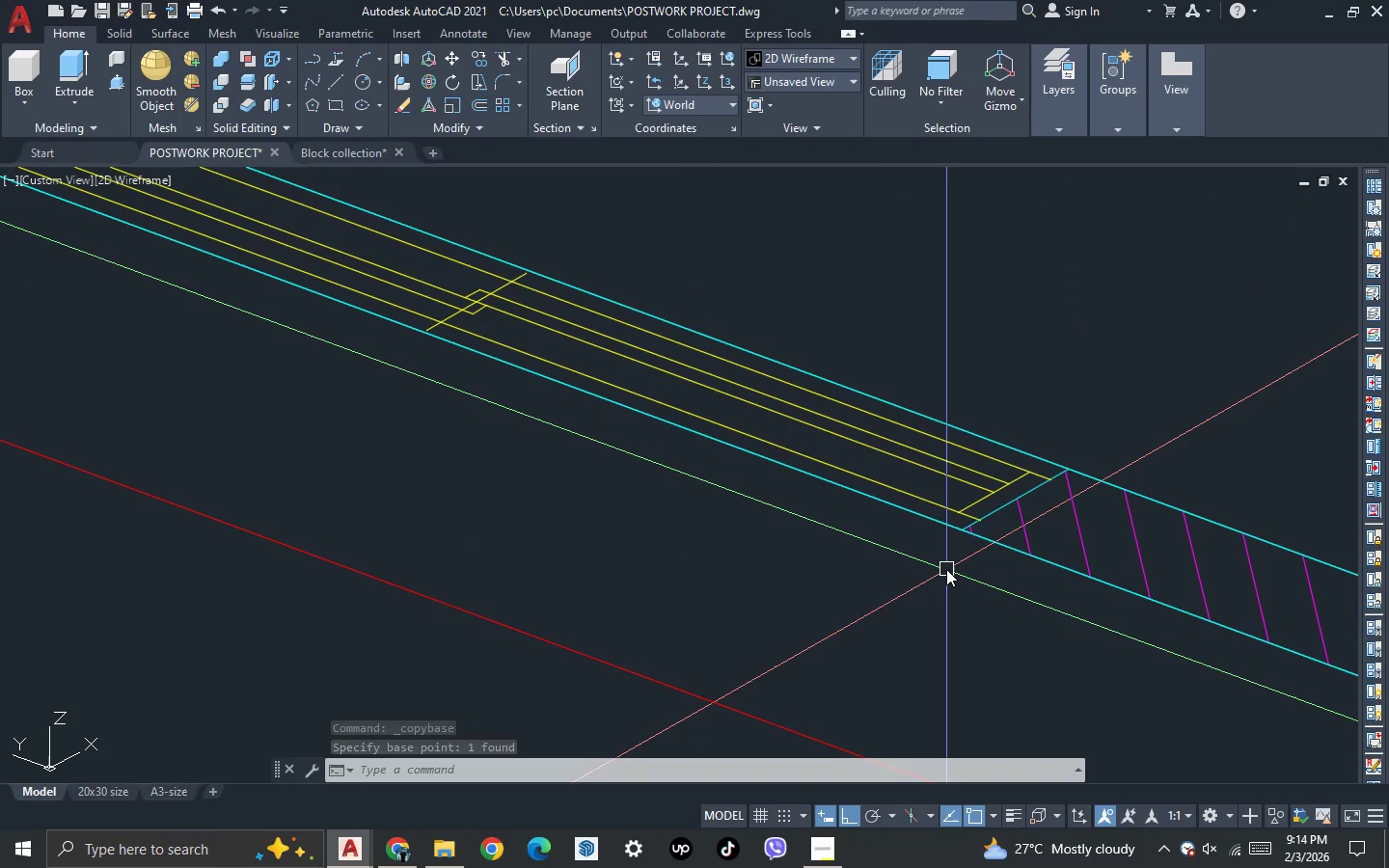 
key(Control+V)
 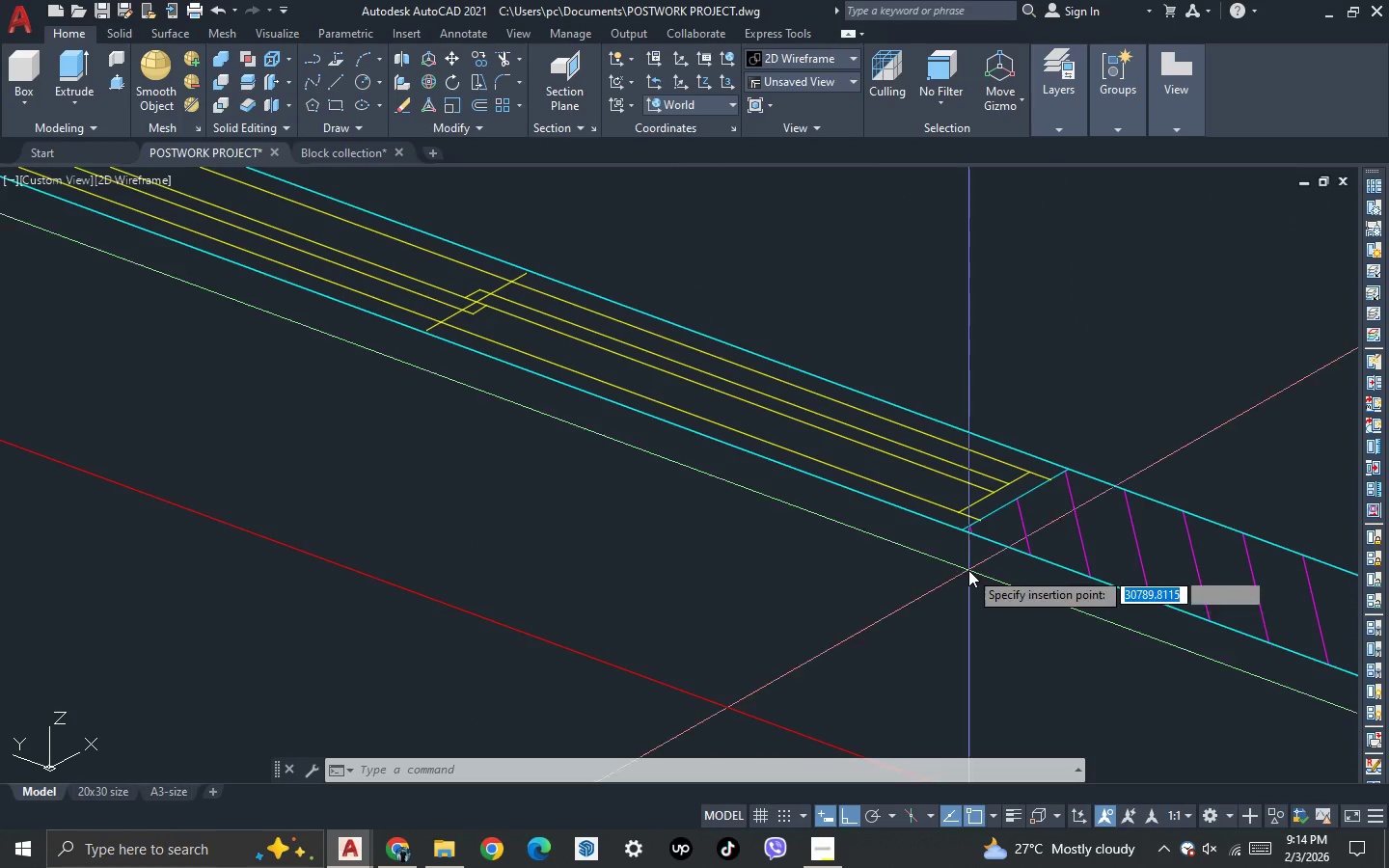 
scroll: coordinate [968, 570], scroll_direction: up, amount: 1.0
 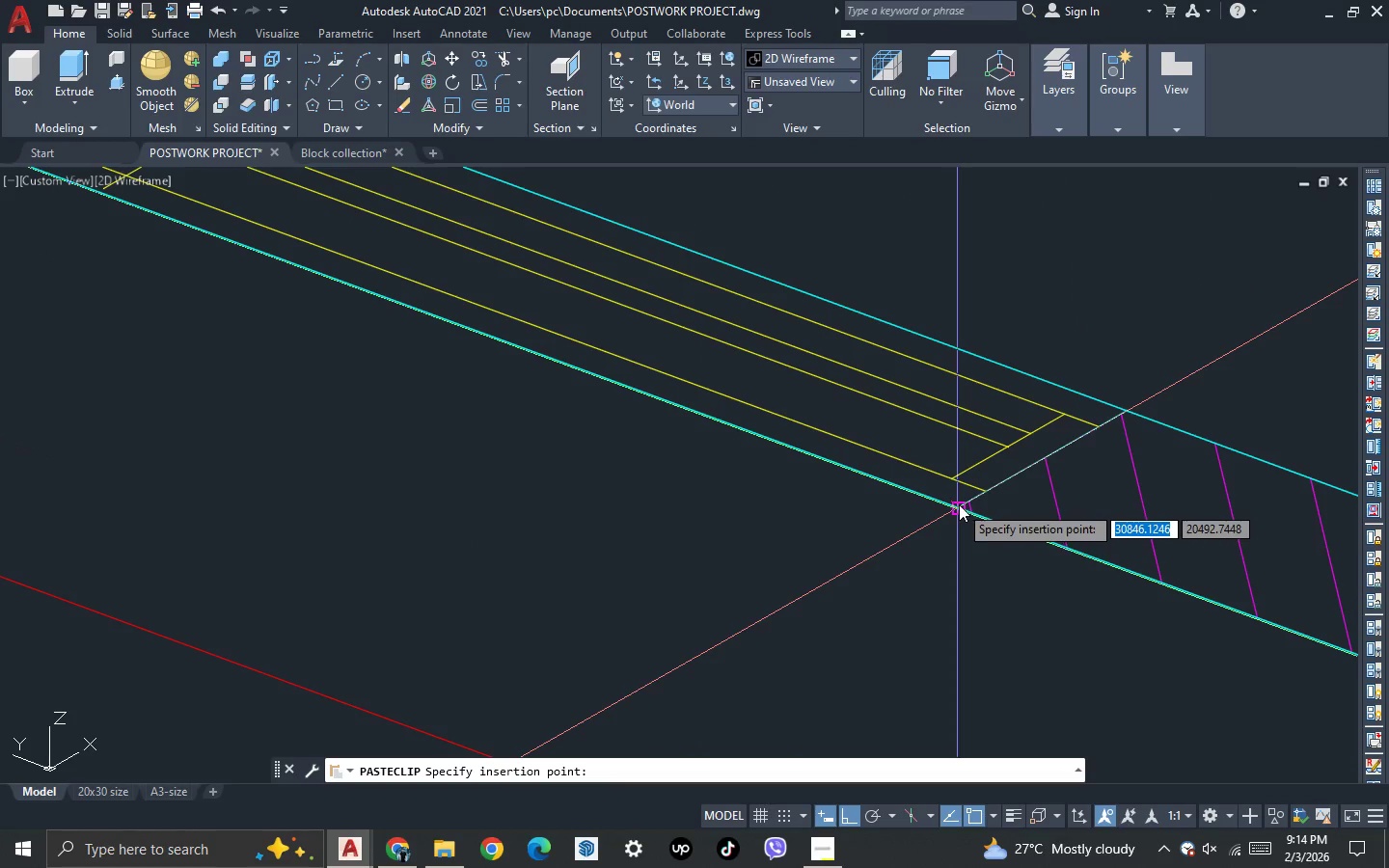 
left_click([959, 503])
 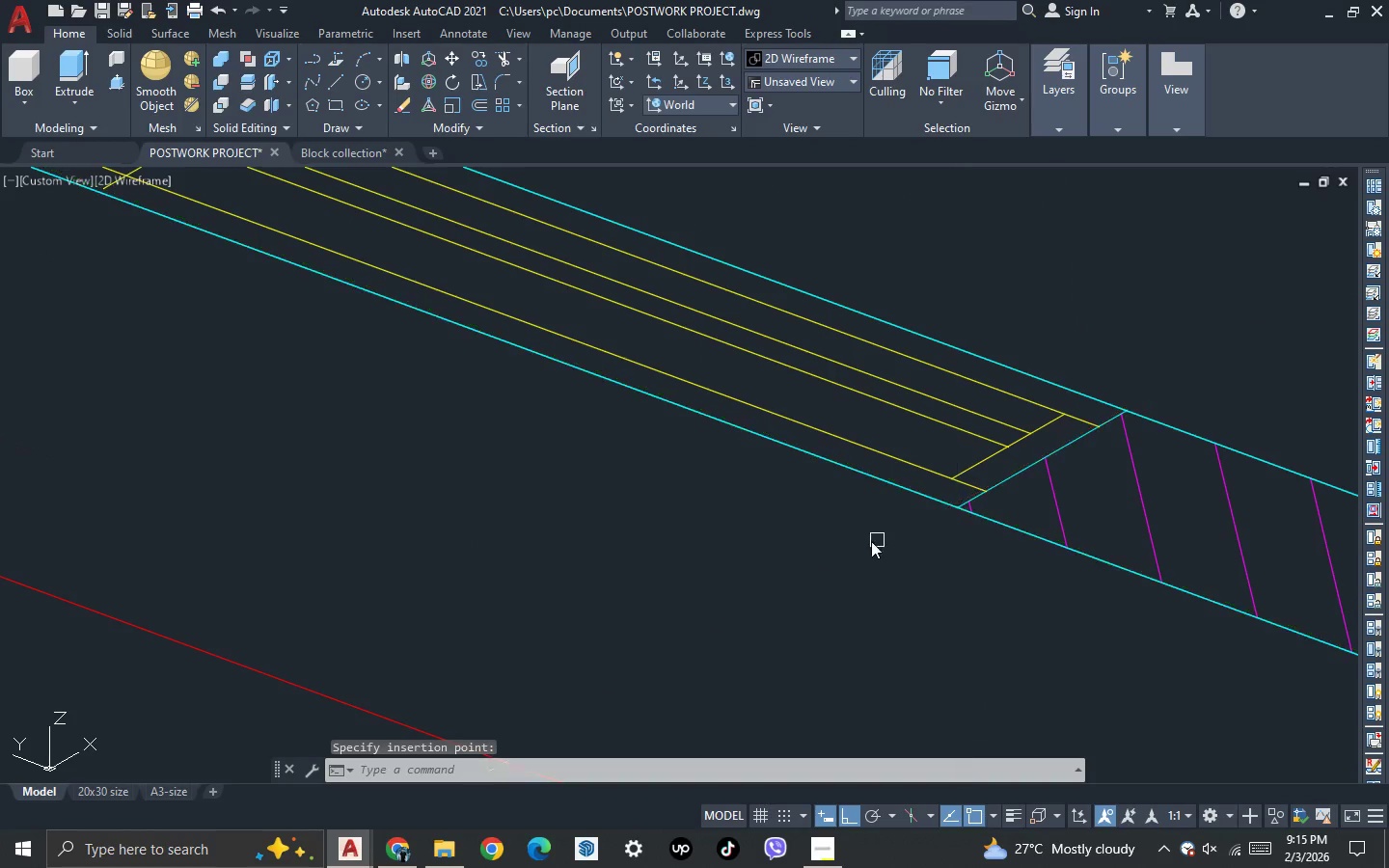 
scroll: coordinate [807, 489], scroll_direction: down, amount: 6.0
 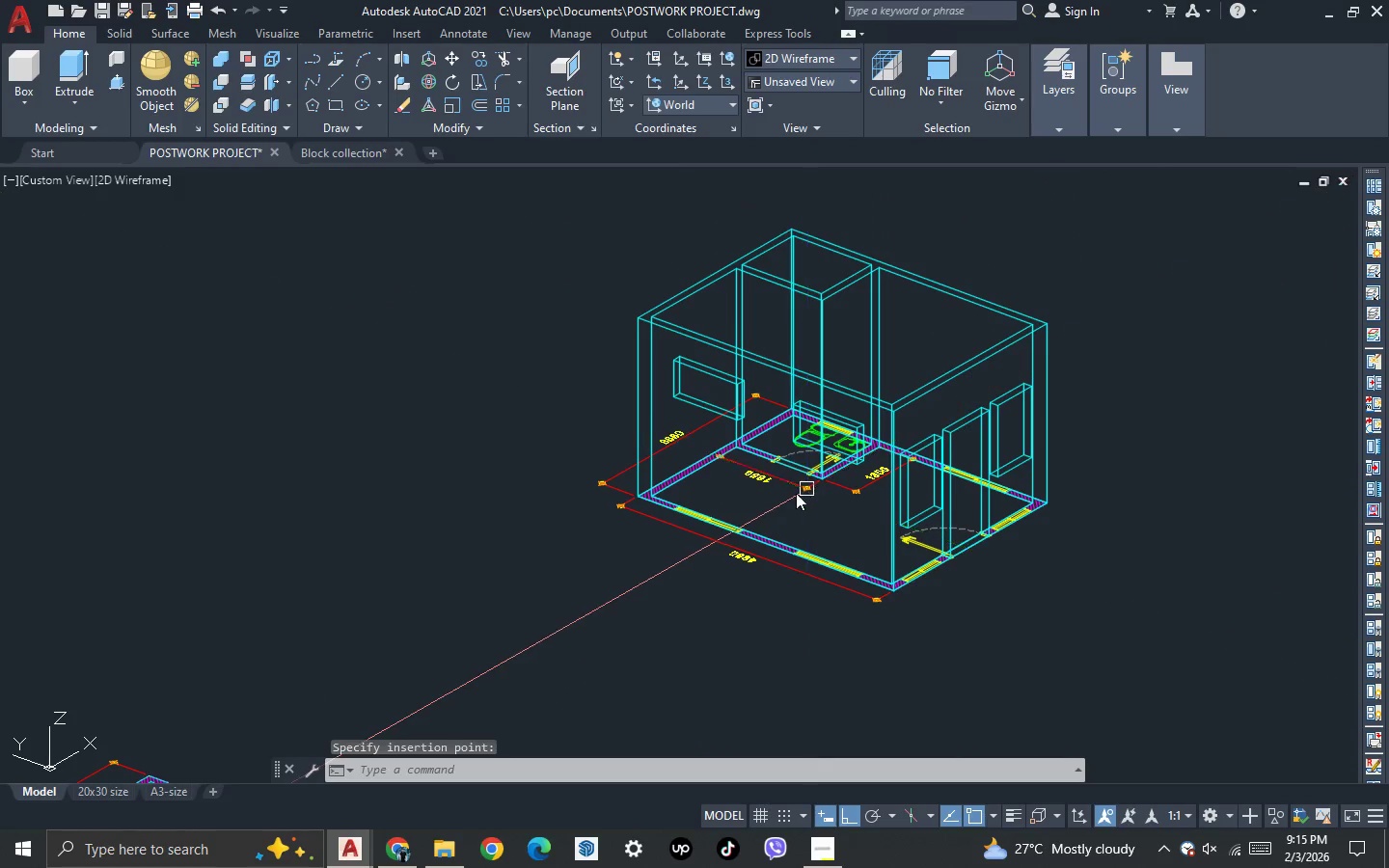 
key(3)
 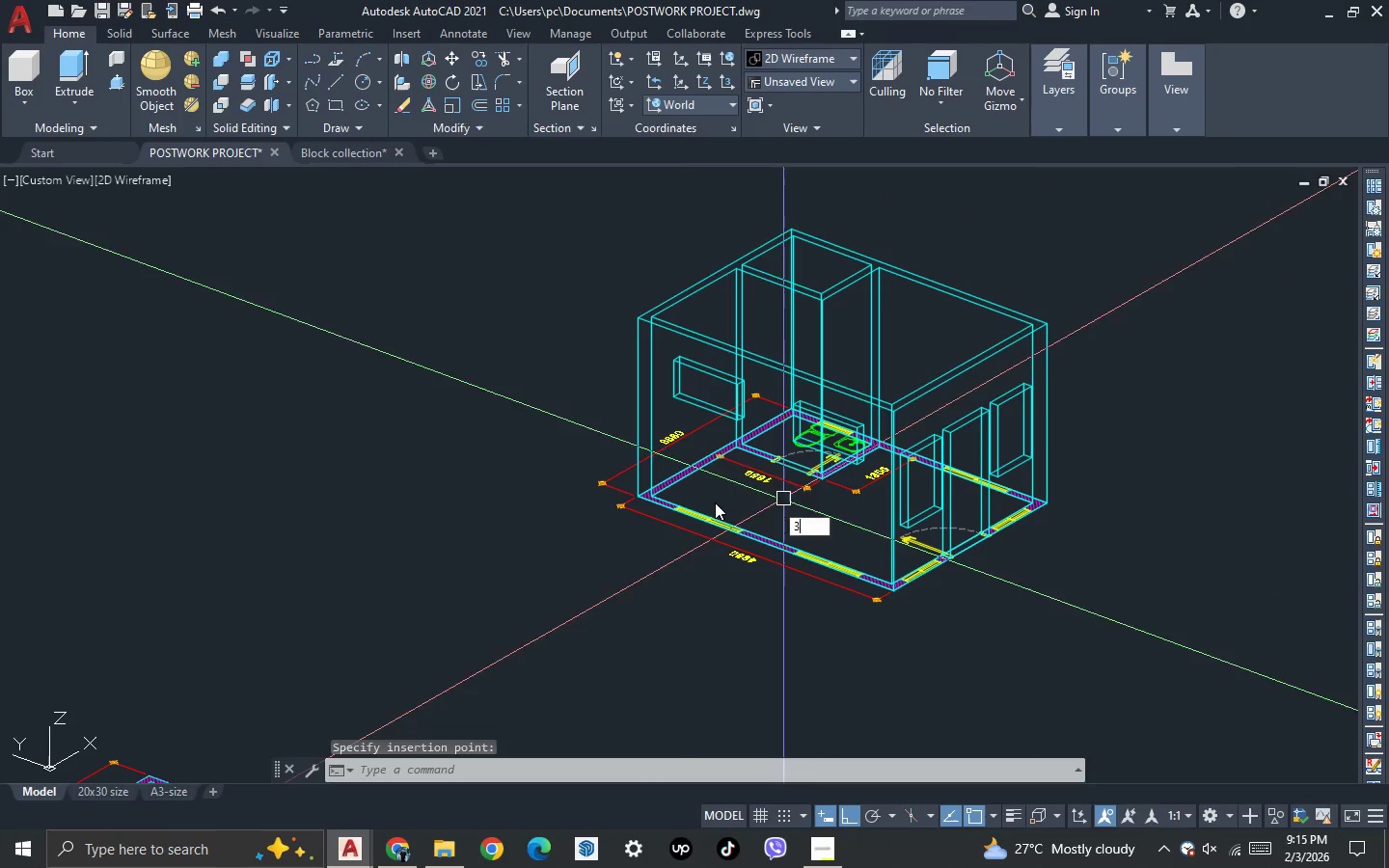 
key(Space)
 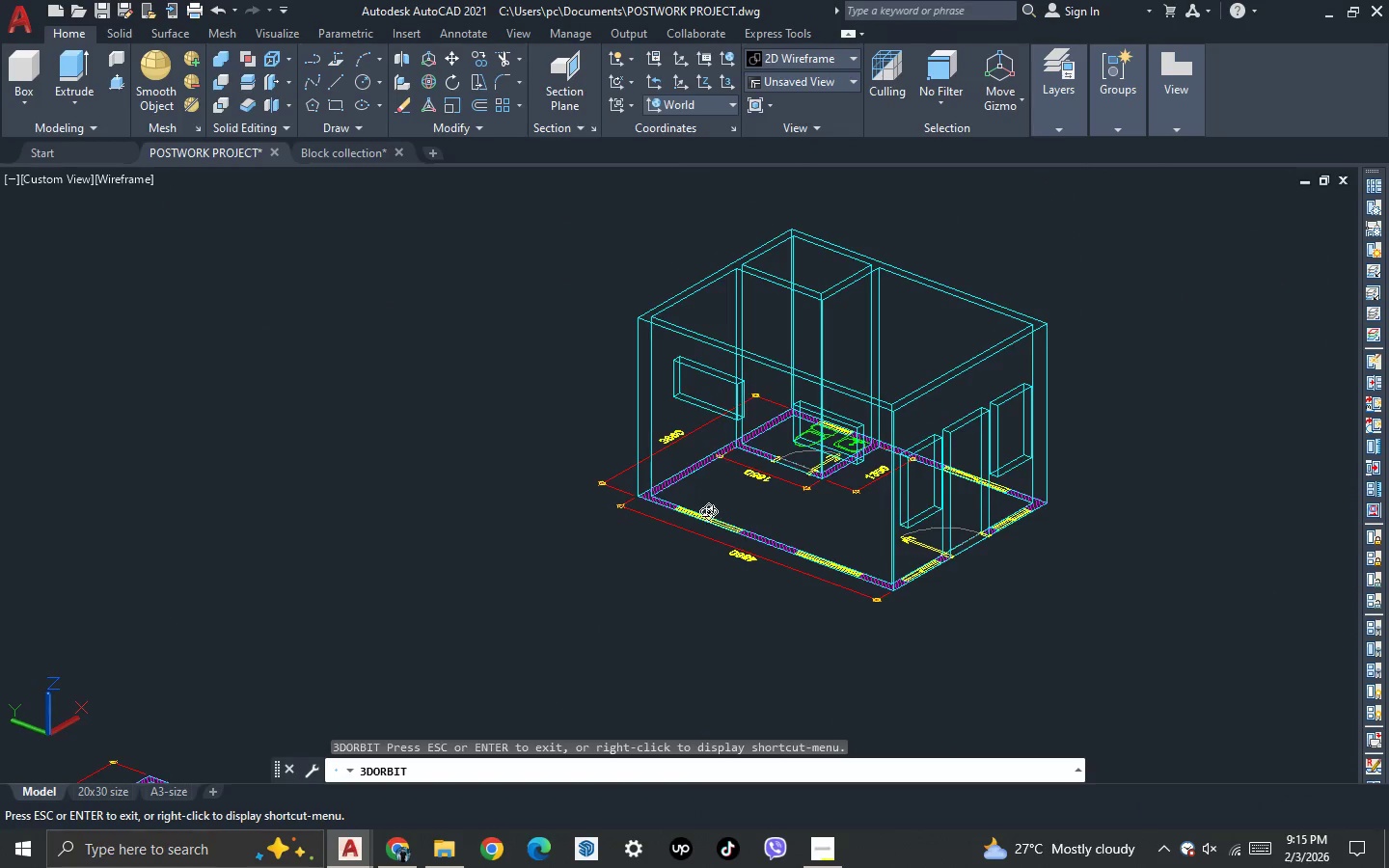 
left_click_drag(start_coordinate=[709, 516], to_coordinate=[624, 589])
 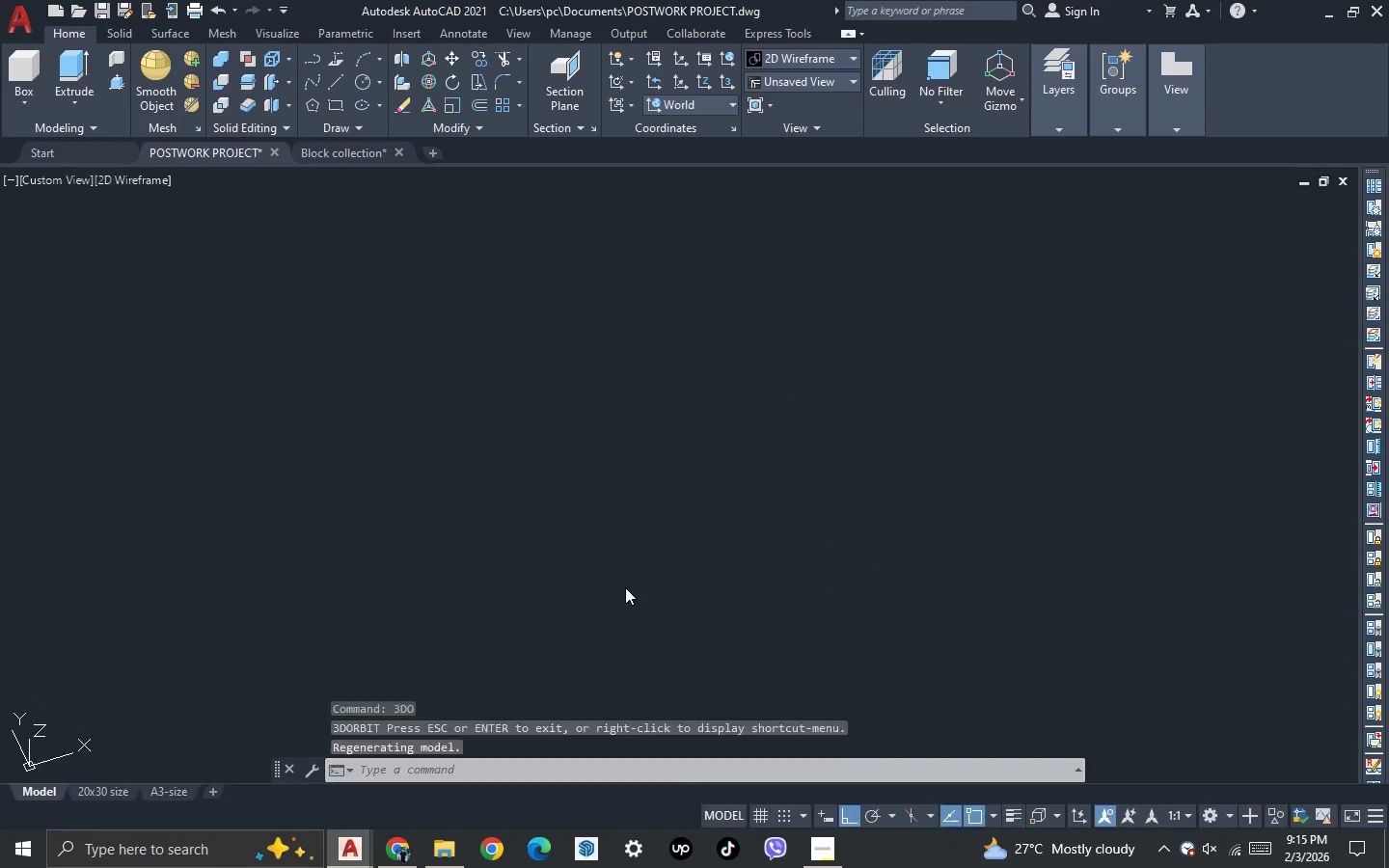 
key(Escape)
 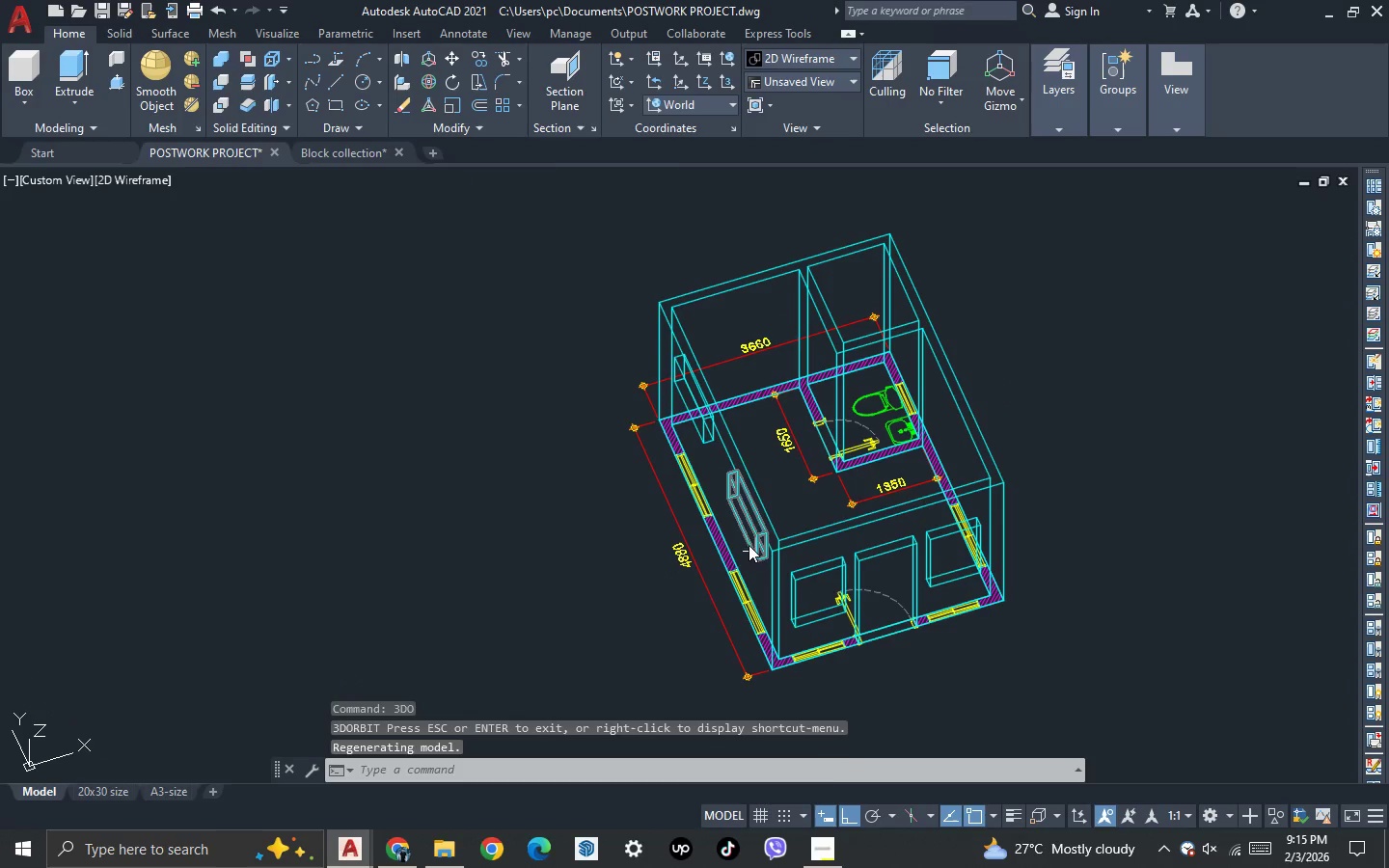 
left_click([751, 543])
 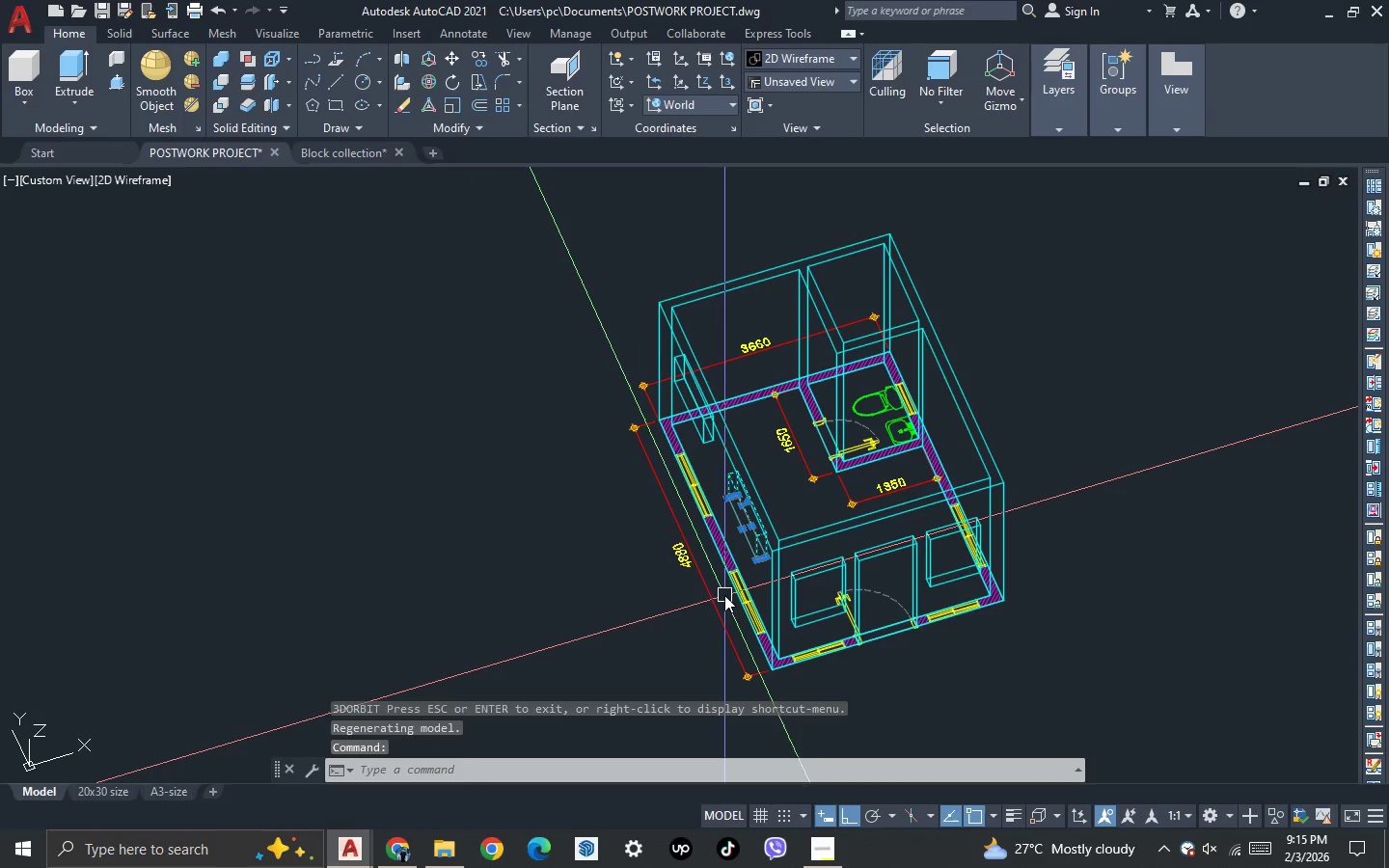 
key(Control+Shift+C)
 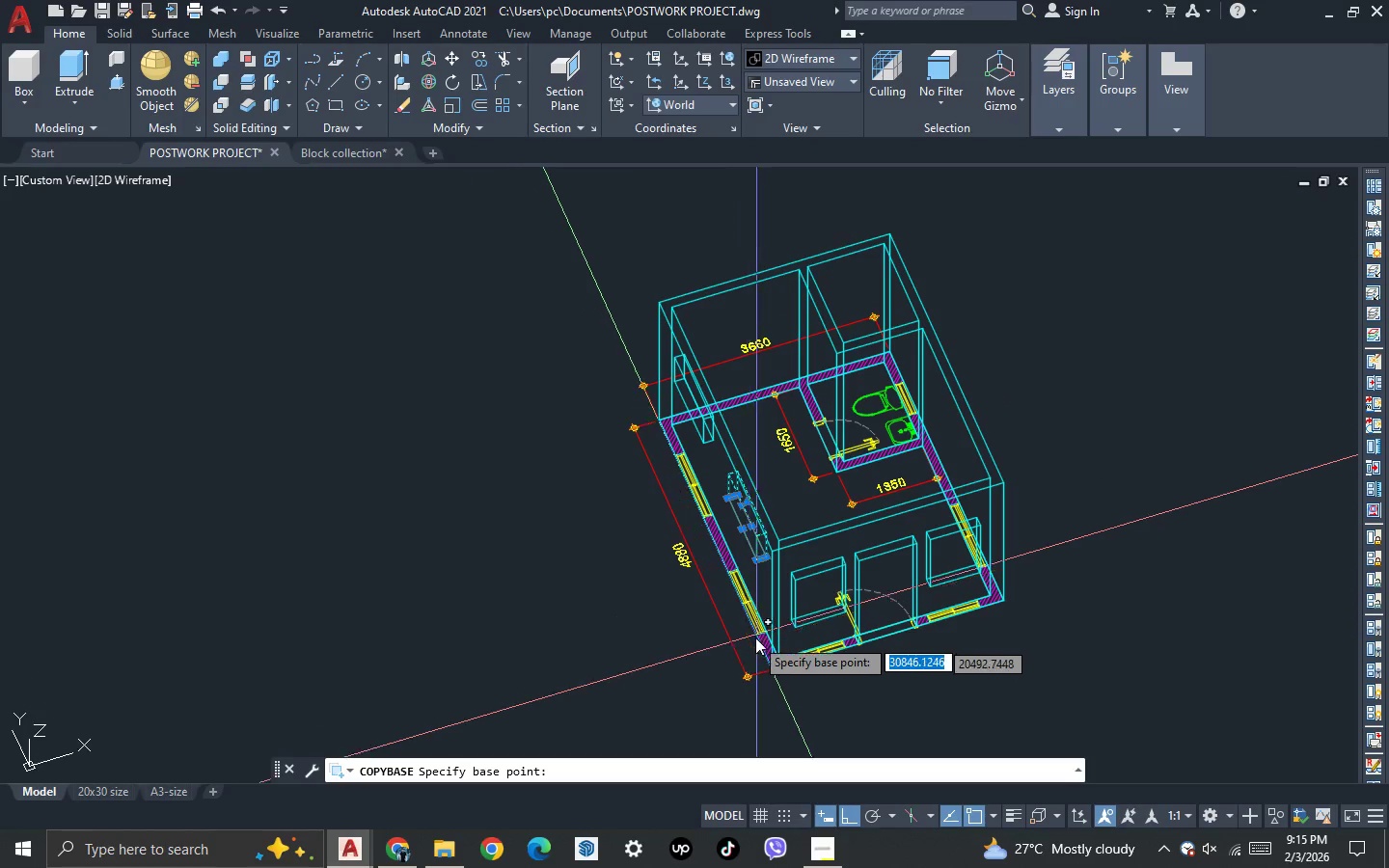 
scroll: coordinate [816, 638], scroll_direction: up, amount: 7.0
 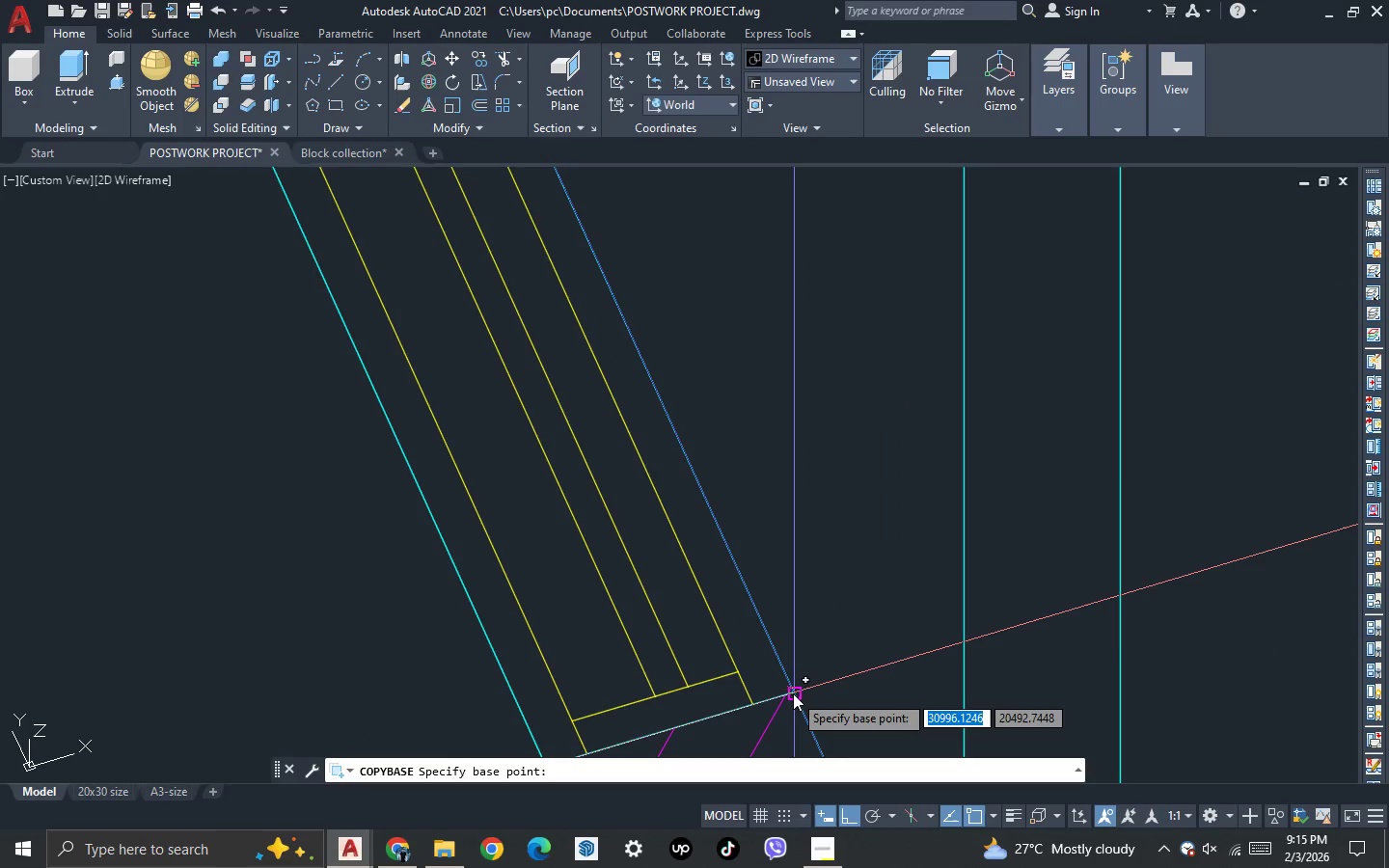 
left_click([793, 693])
 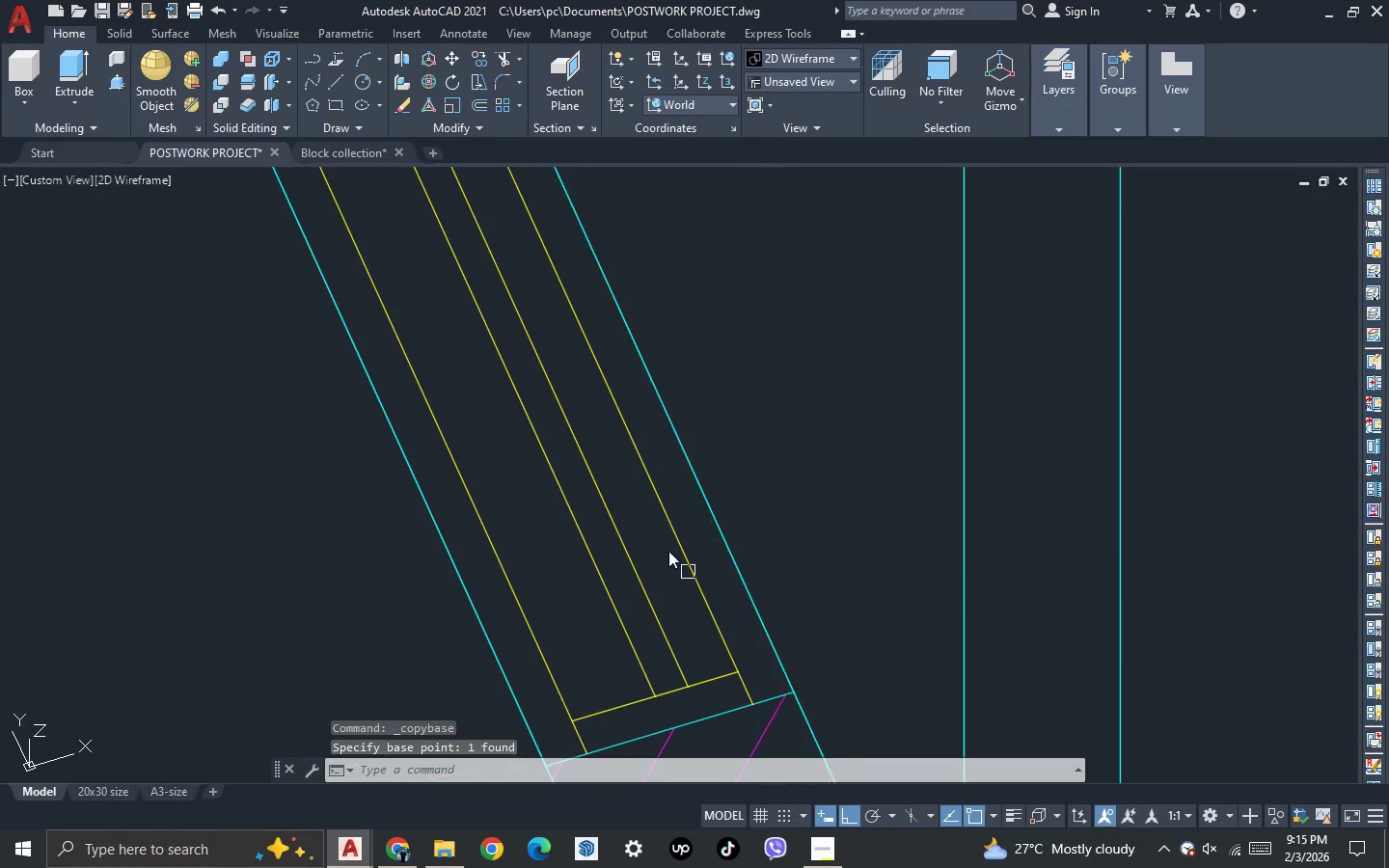 
scroll: coordinate [647, 530], scroll_direction: down, amount: 7.0
 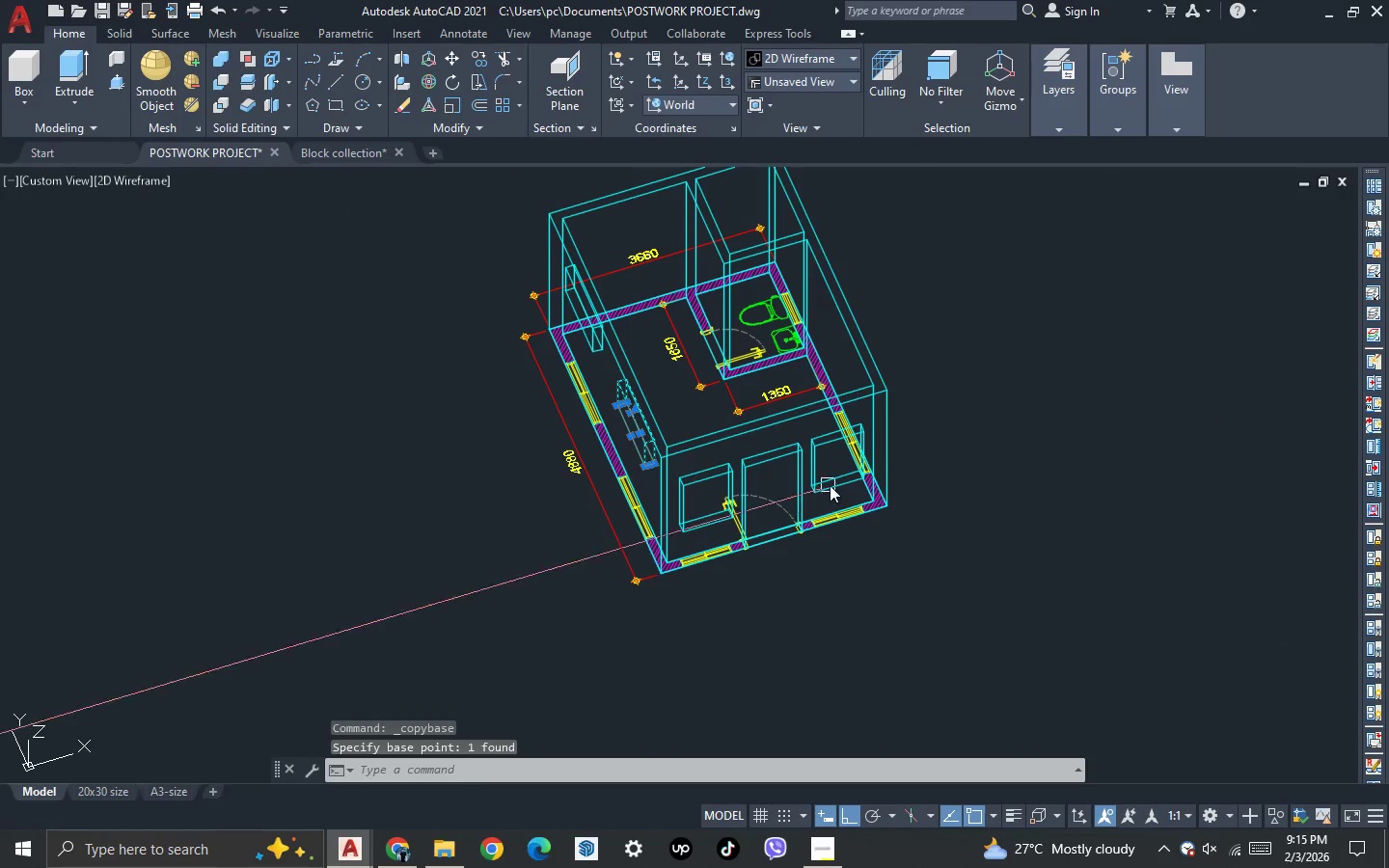 
scroll: coordinate [783, 410], scroll_direction: up, amount: 8.0
 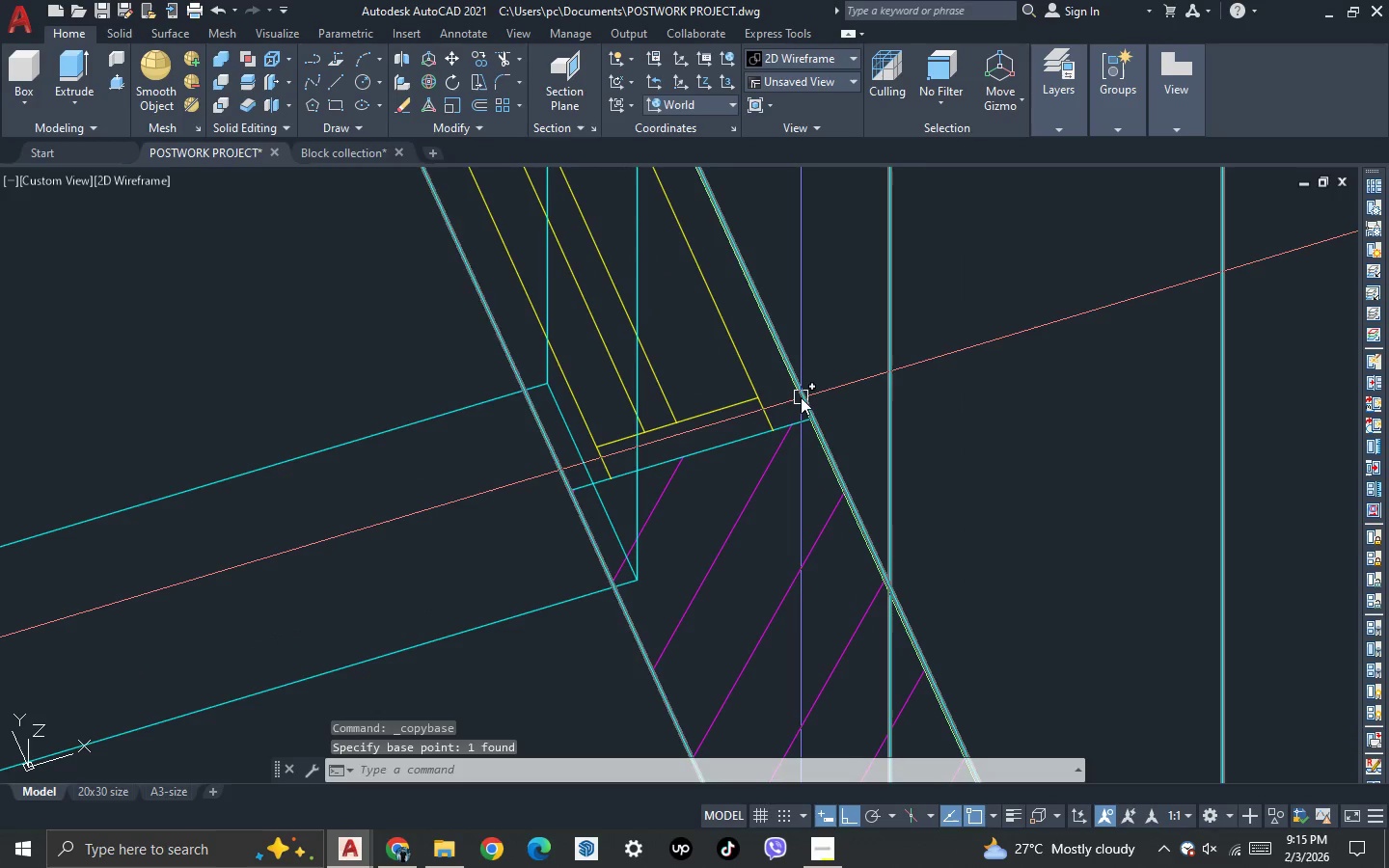 
key(Control+V)
 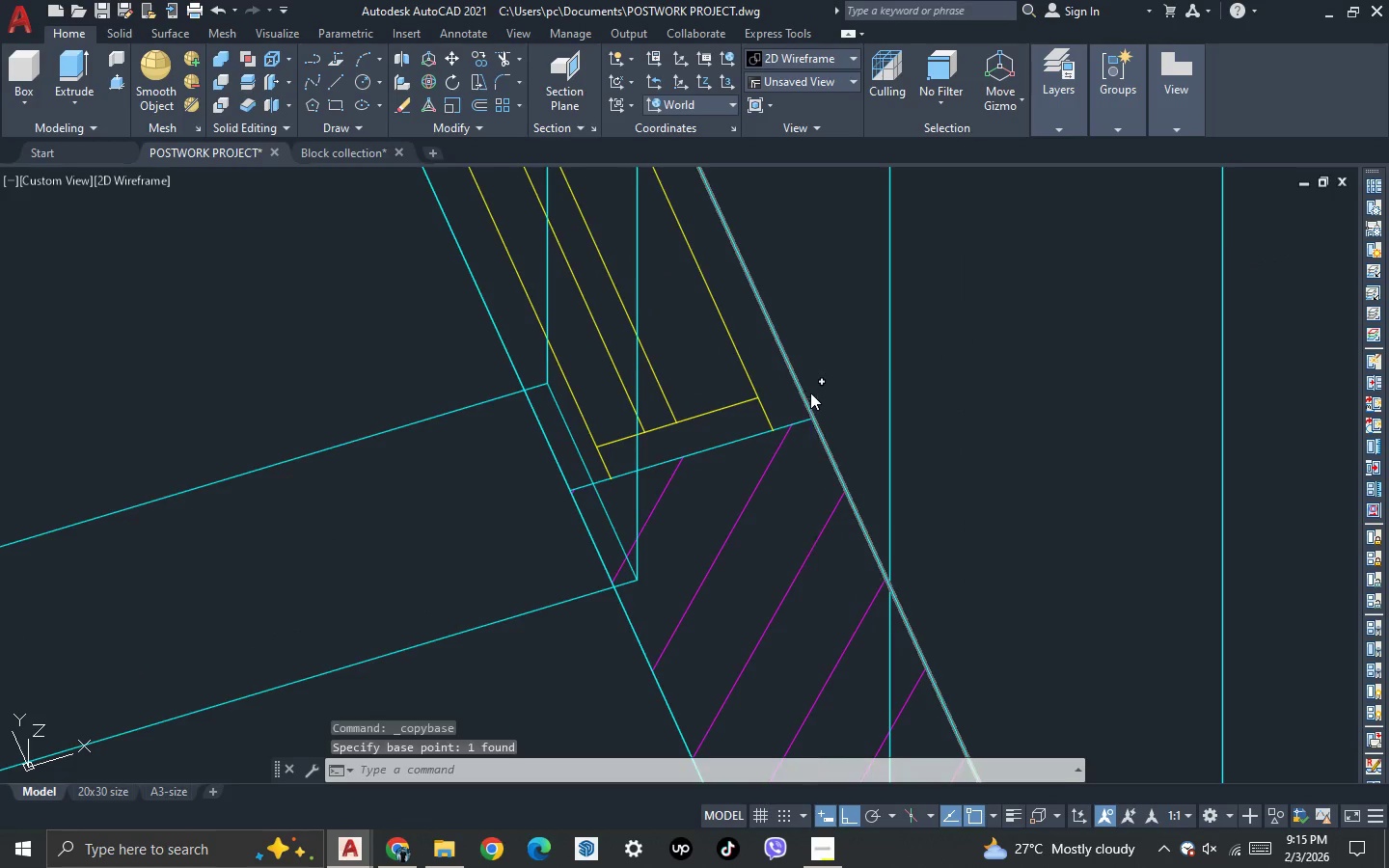 
scroll: coordinate [810, 393], scroll_direction: up, amount: 2.0
 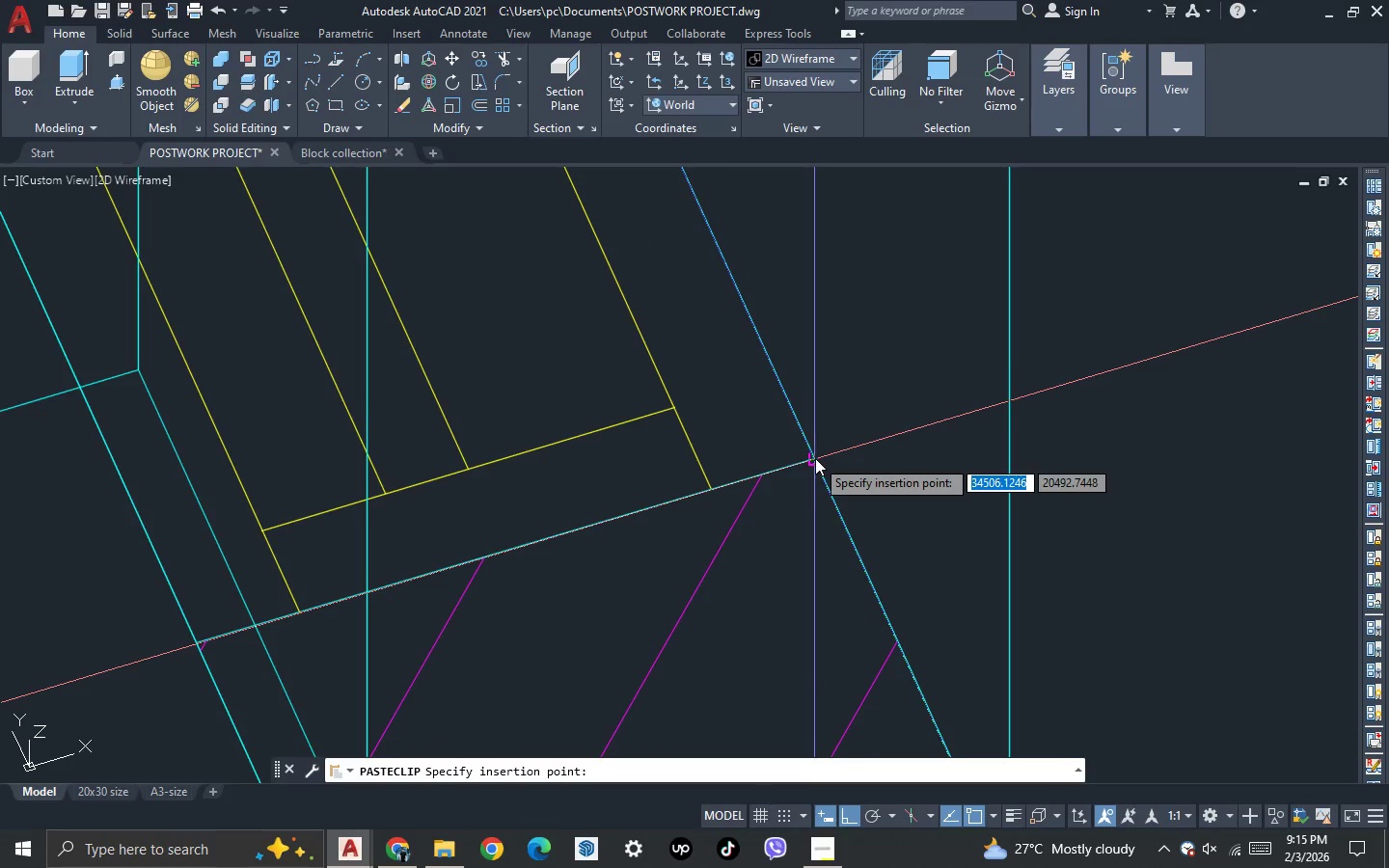 
left_click([815, 458])
 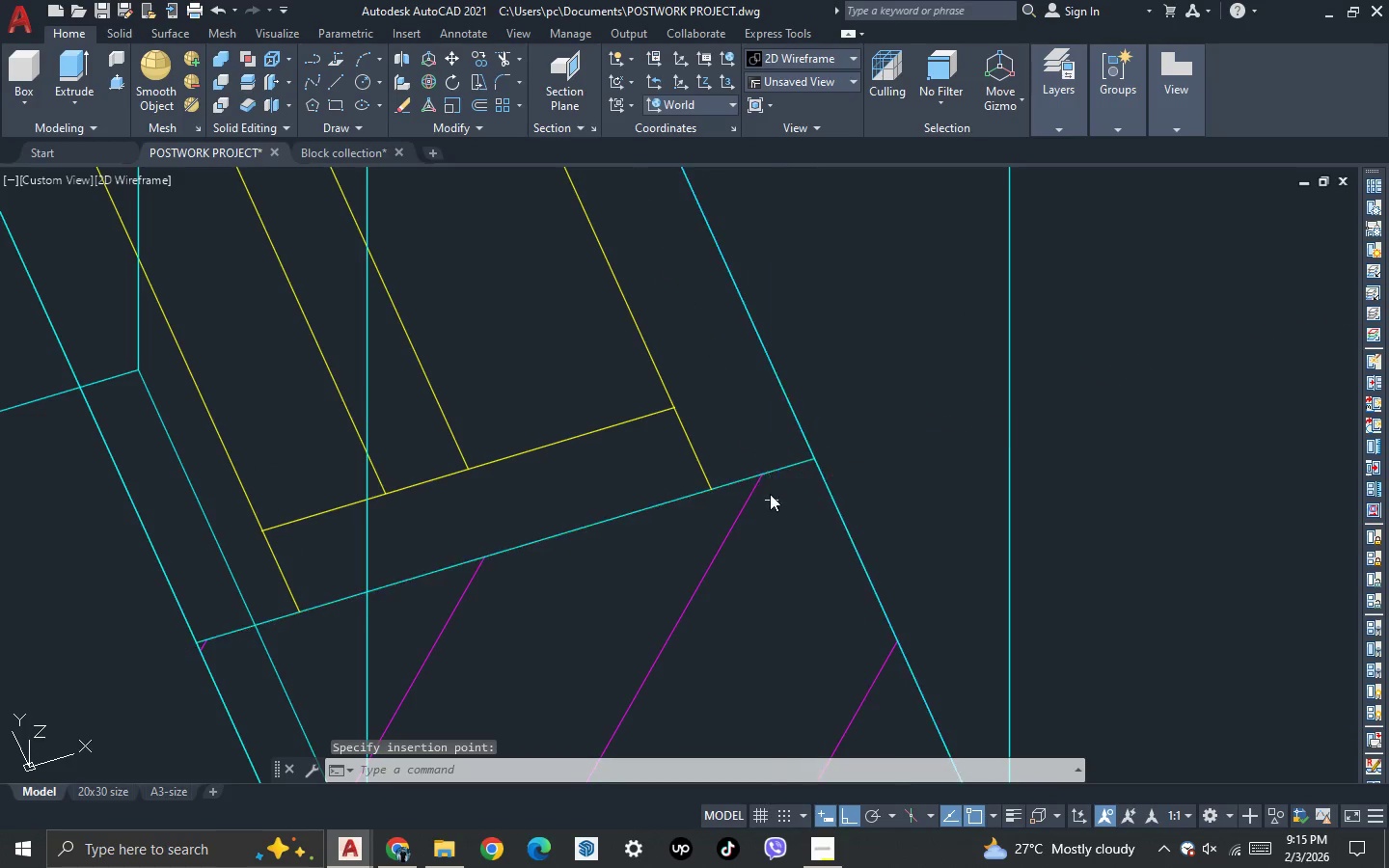 
scroll: coordinate [761, 502], scroll_direction: down, amount: 10.0
 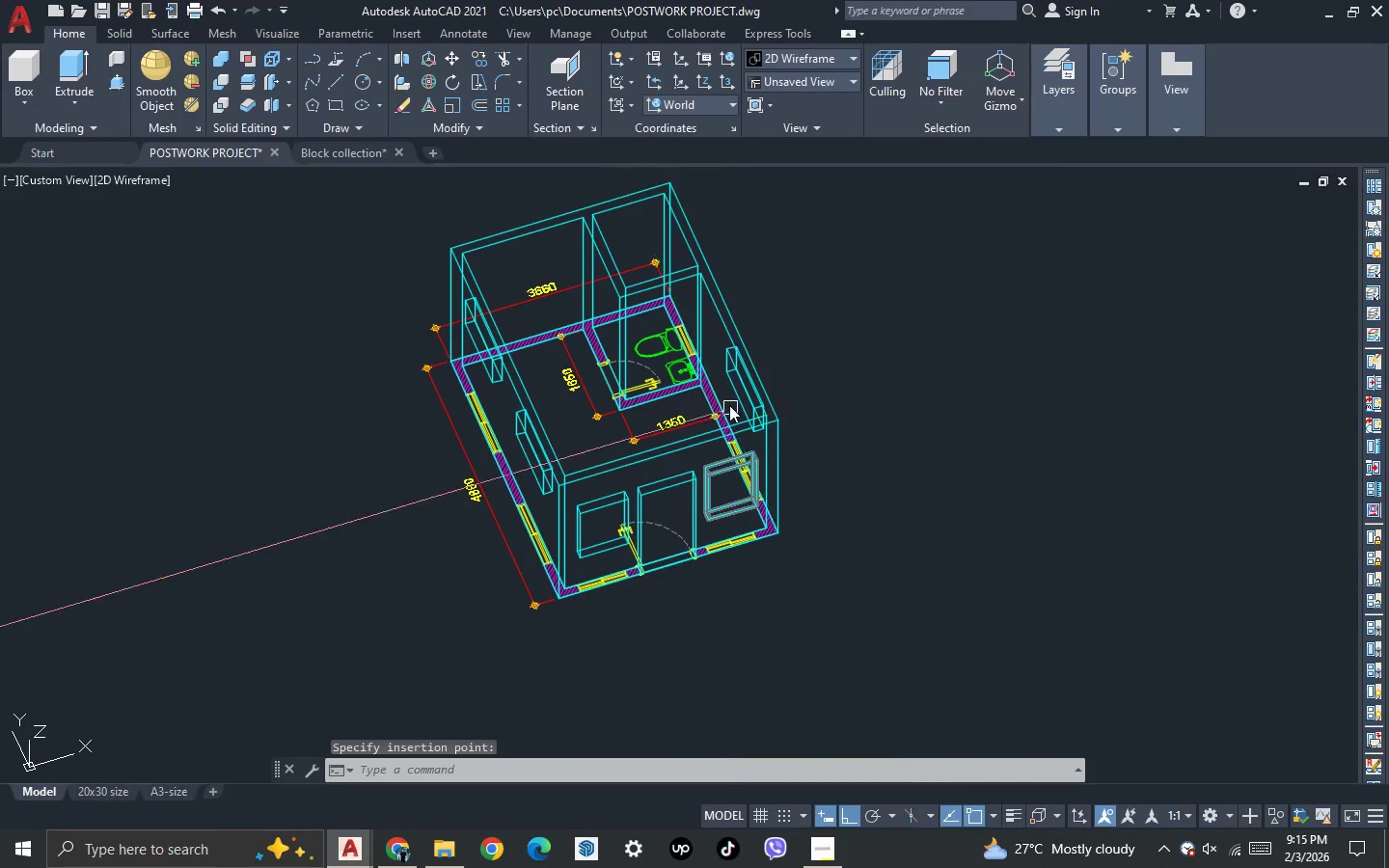 
key(3)
 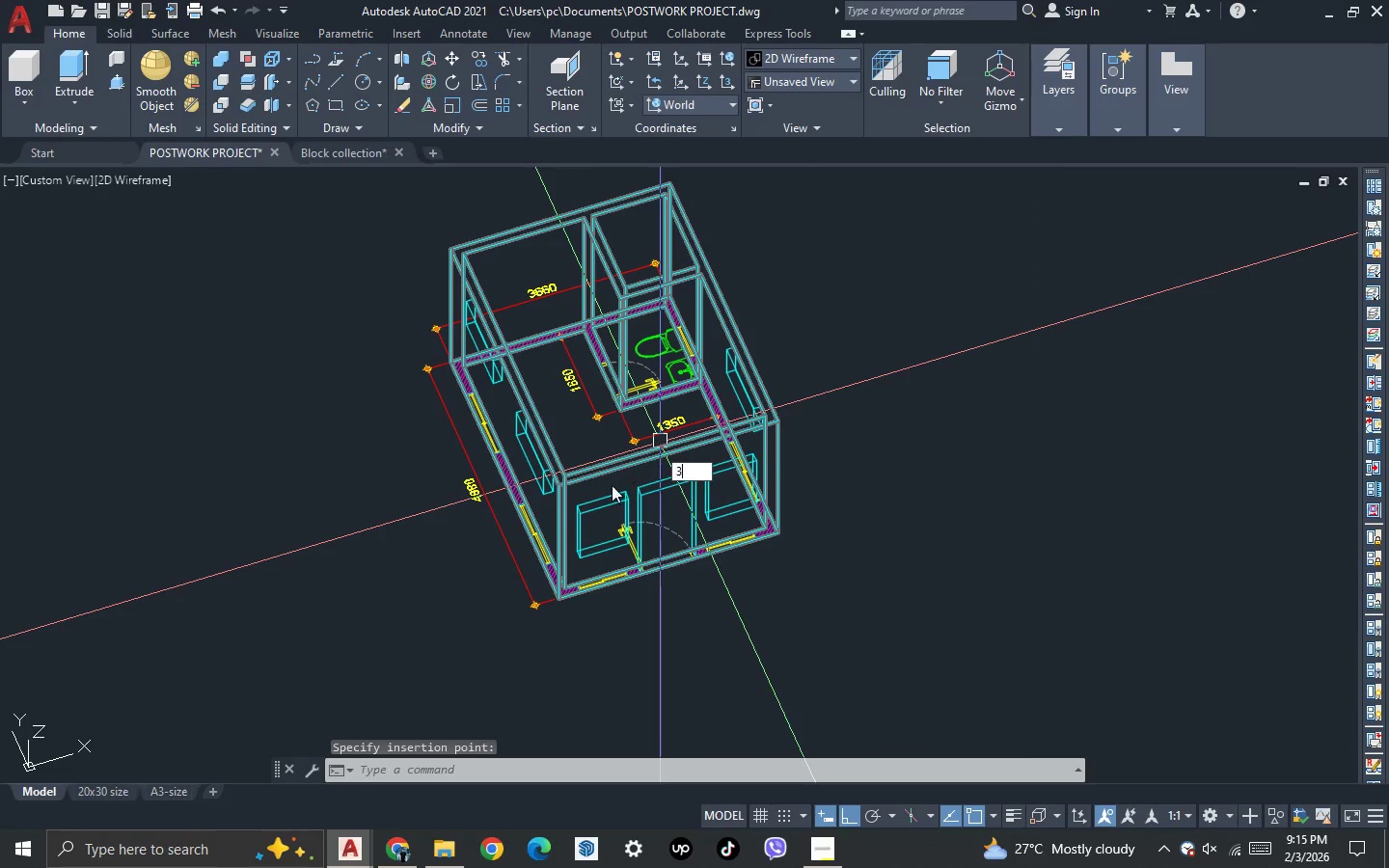 
scroll: coordinate [723, 393], scroll_direction: none, amount: 0.0
 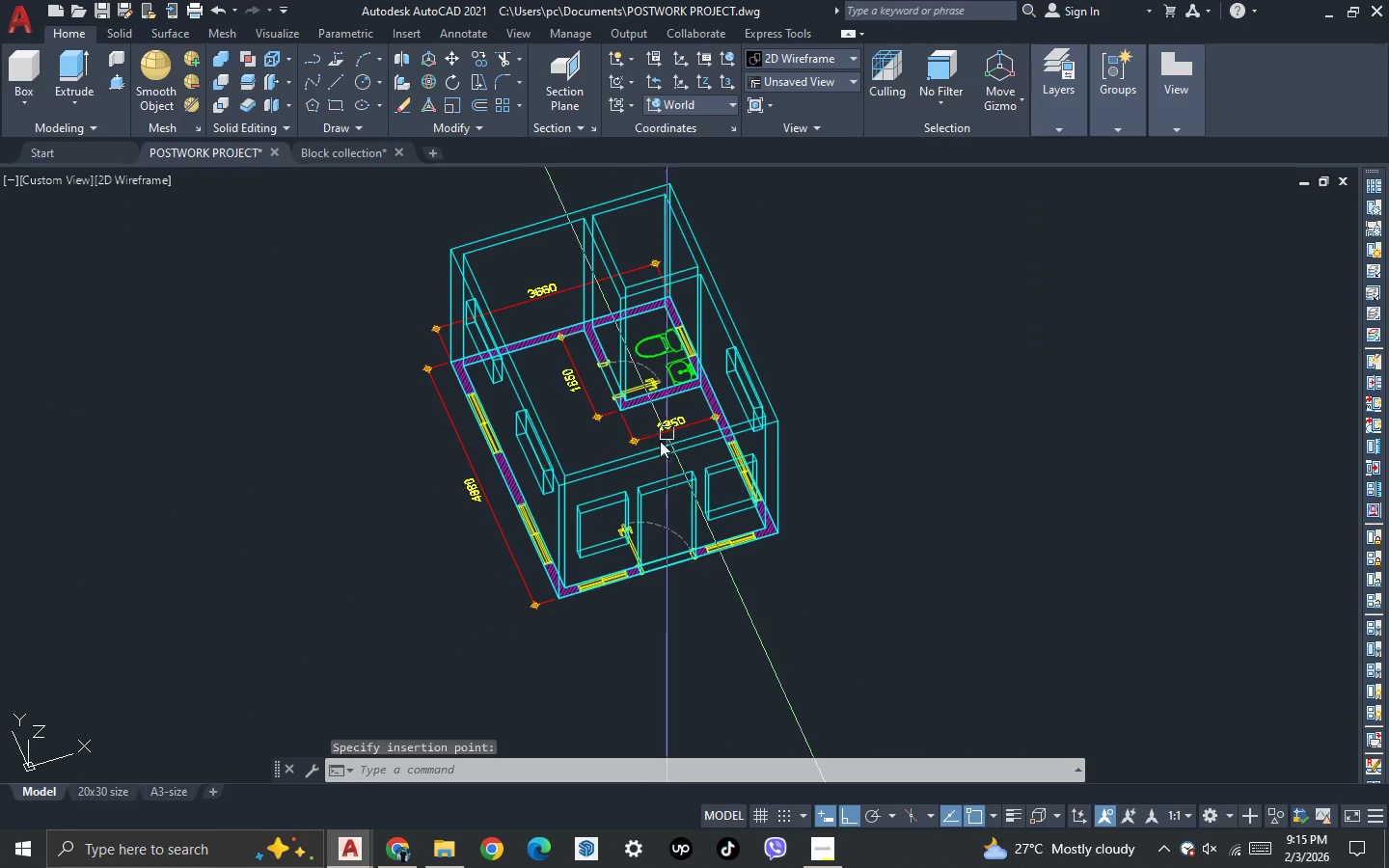 
key(Space)
 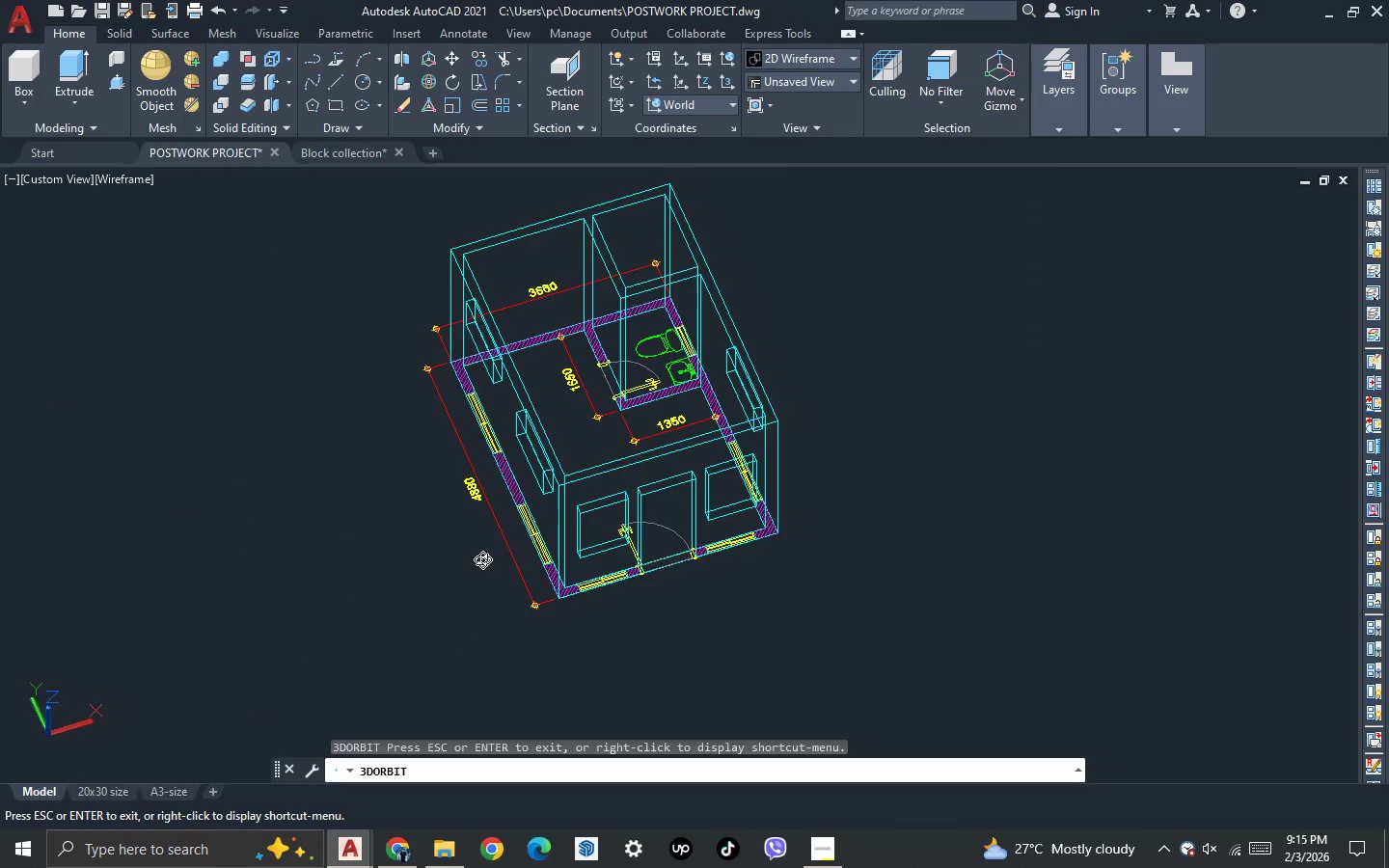 
left_click_drag(start_coordinate=[482, 559], to_coordinate=[599, 420])
 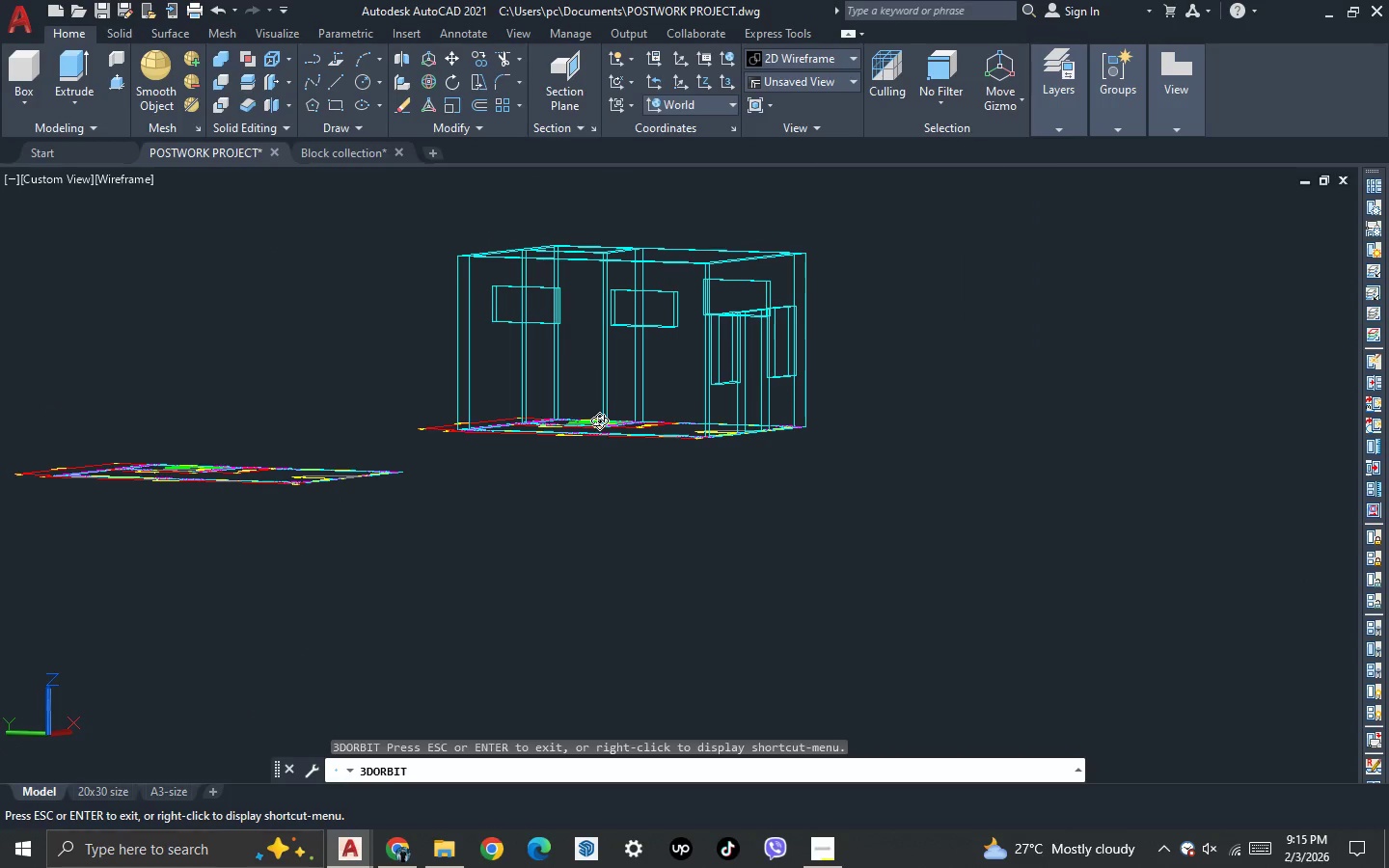 
left_click_drag(start_coordinate=[838, 467], to_coordinate=[795, 573])
 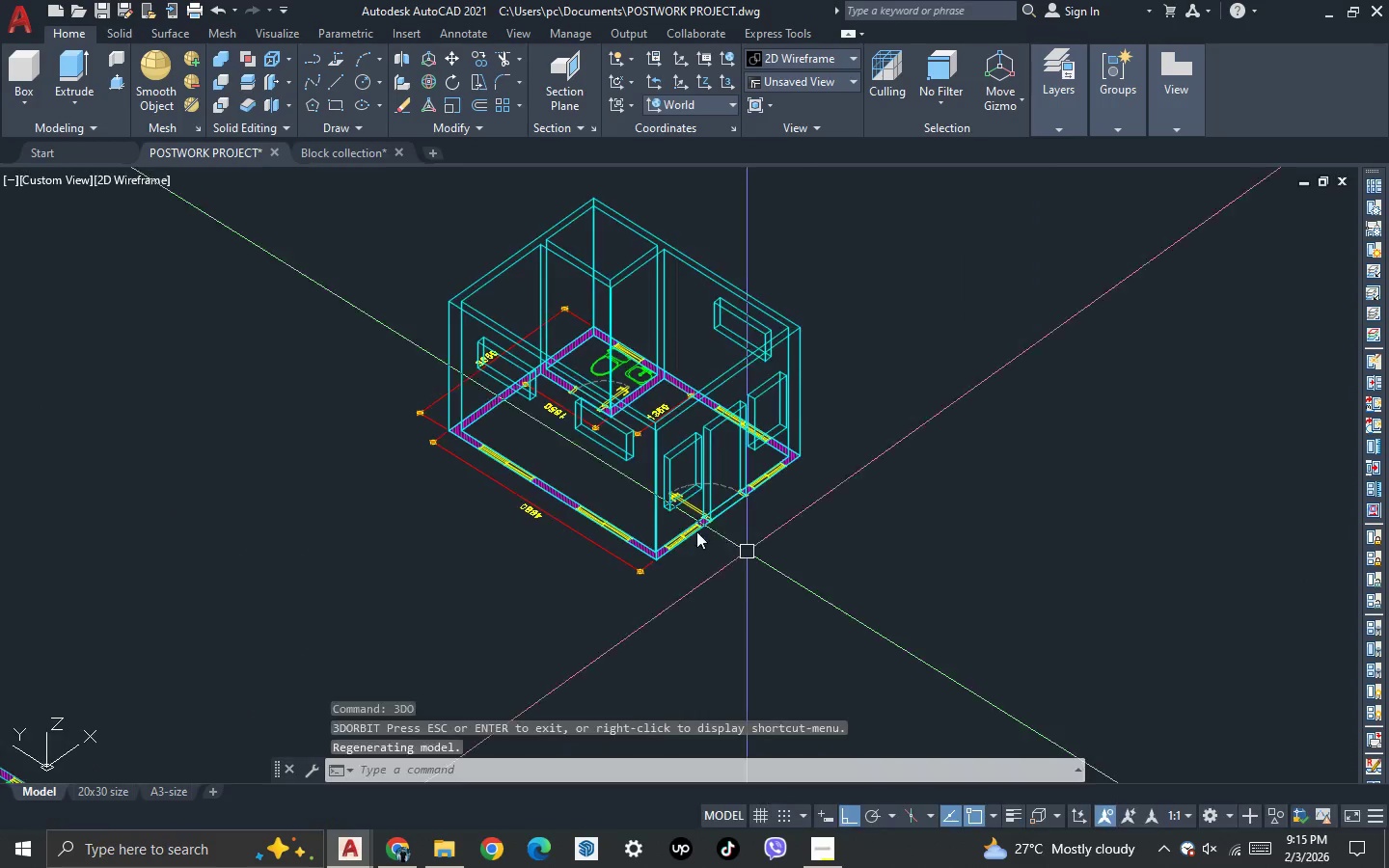 
scroll: coordinate [599, 420], scroll_direction: down, amount: 1.0
 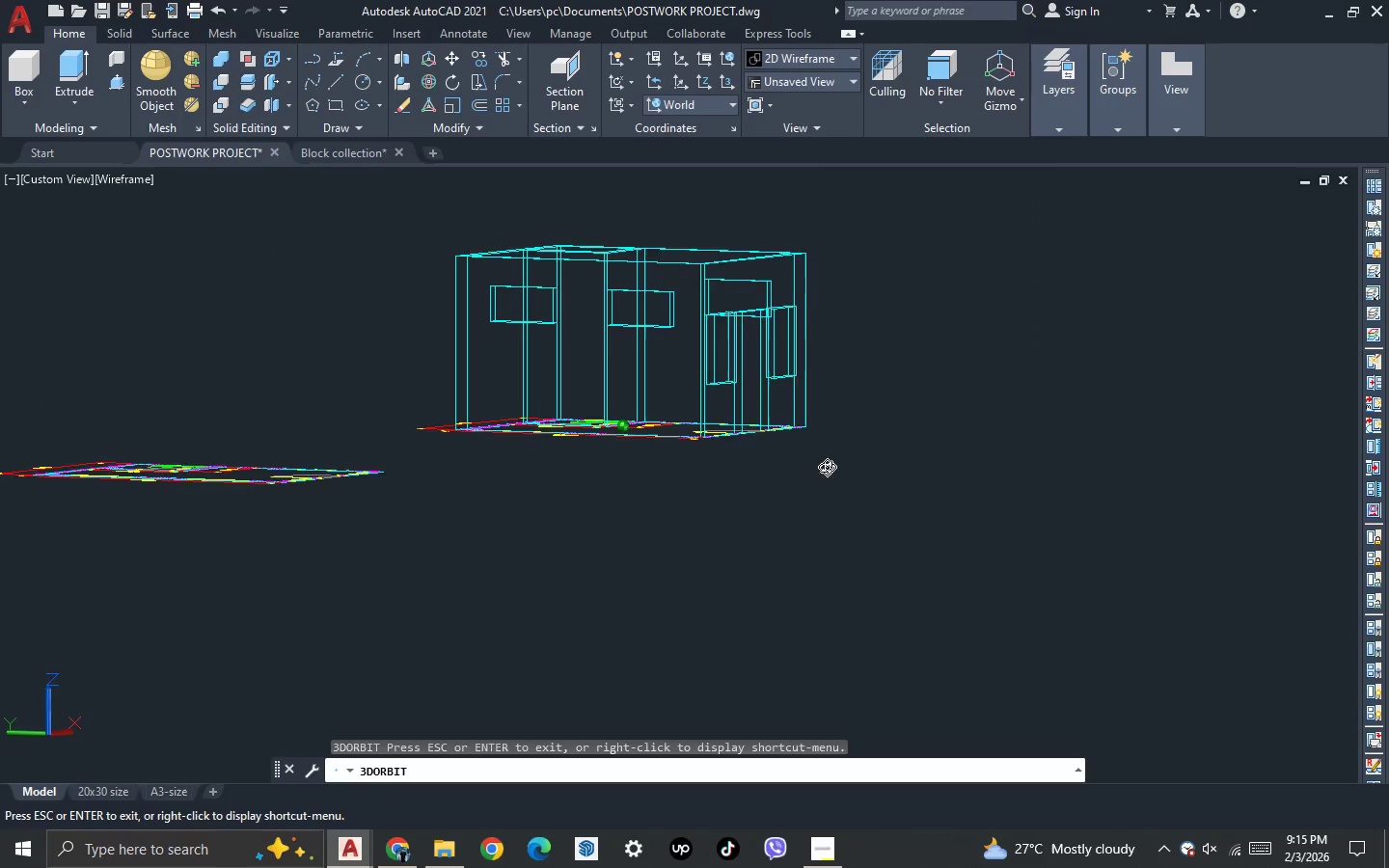 
key(Escape)
type(SU )
 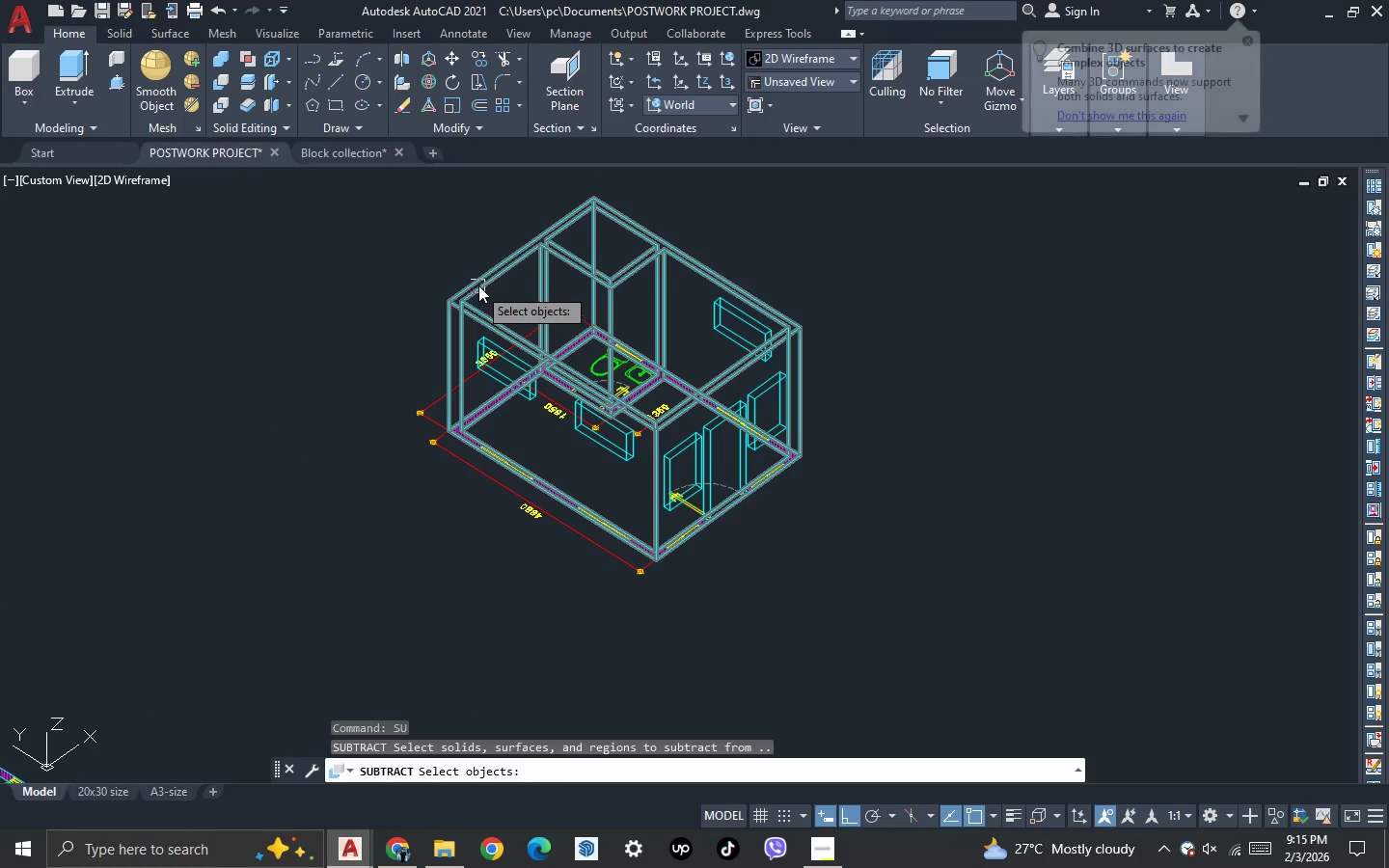 
left_click([478, 285])
 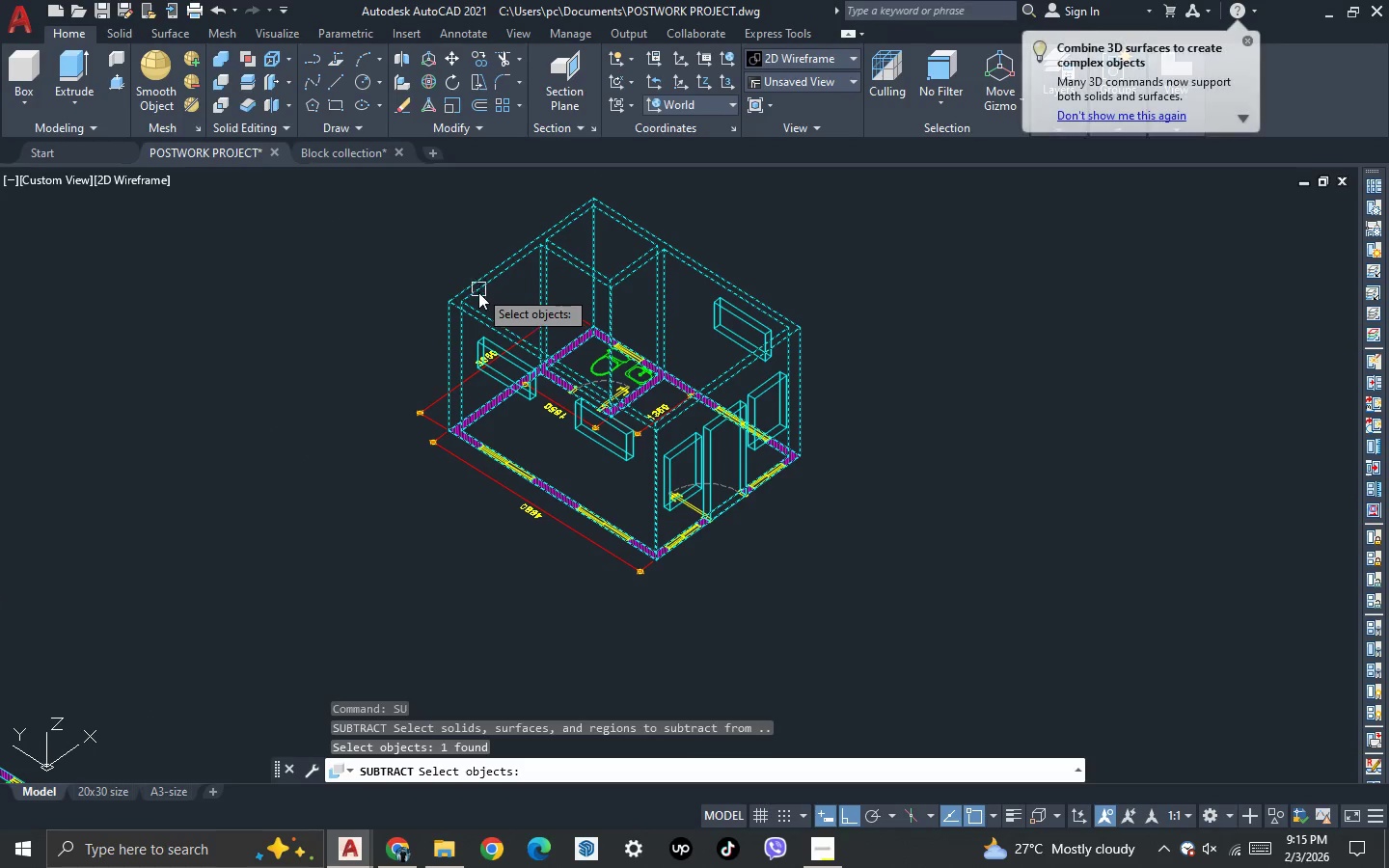 
key(Space)
 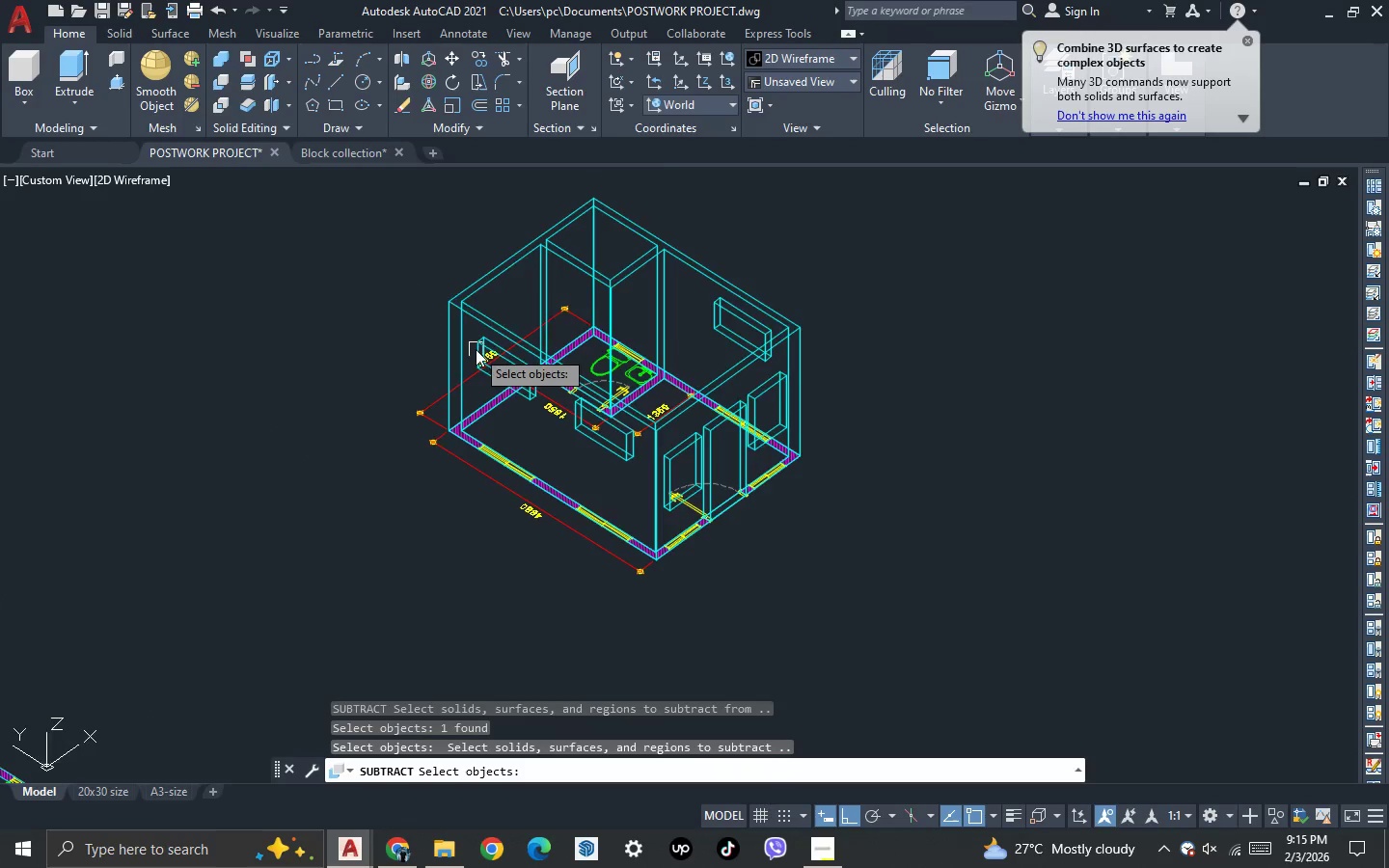 
scroll: coordinate [476, 349], scroll_direction: up, amount: 1.0
 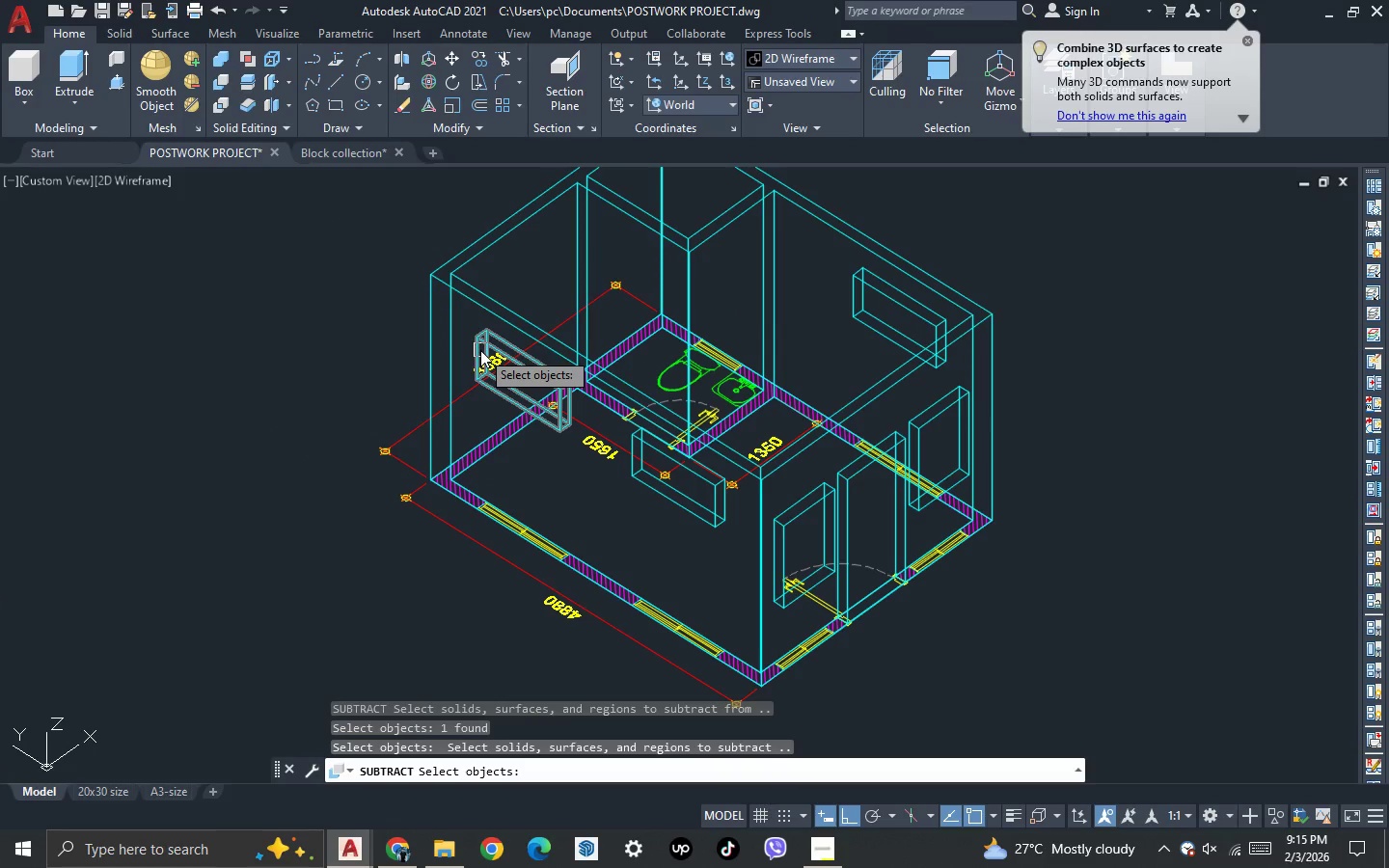 
left_click([480, 350])
 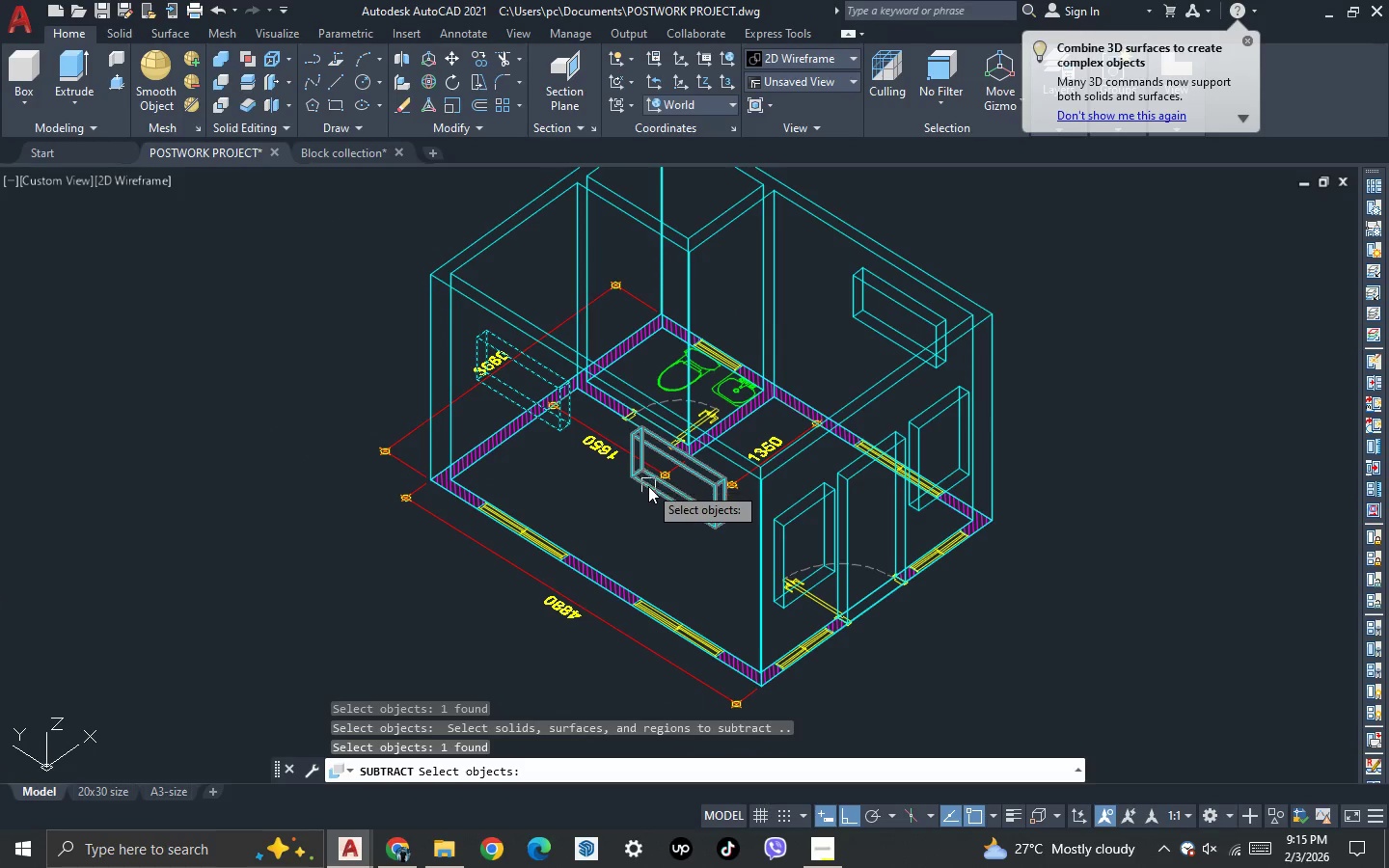 
left_click([649, 489])
 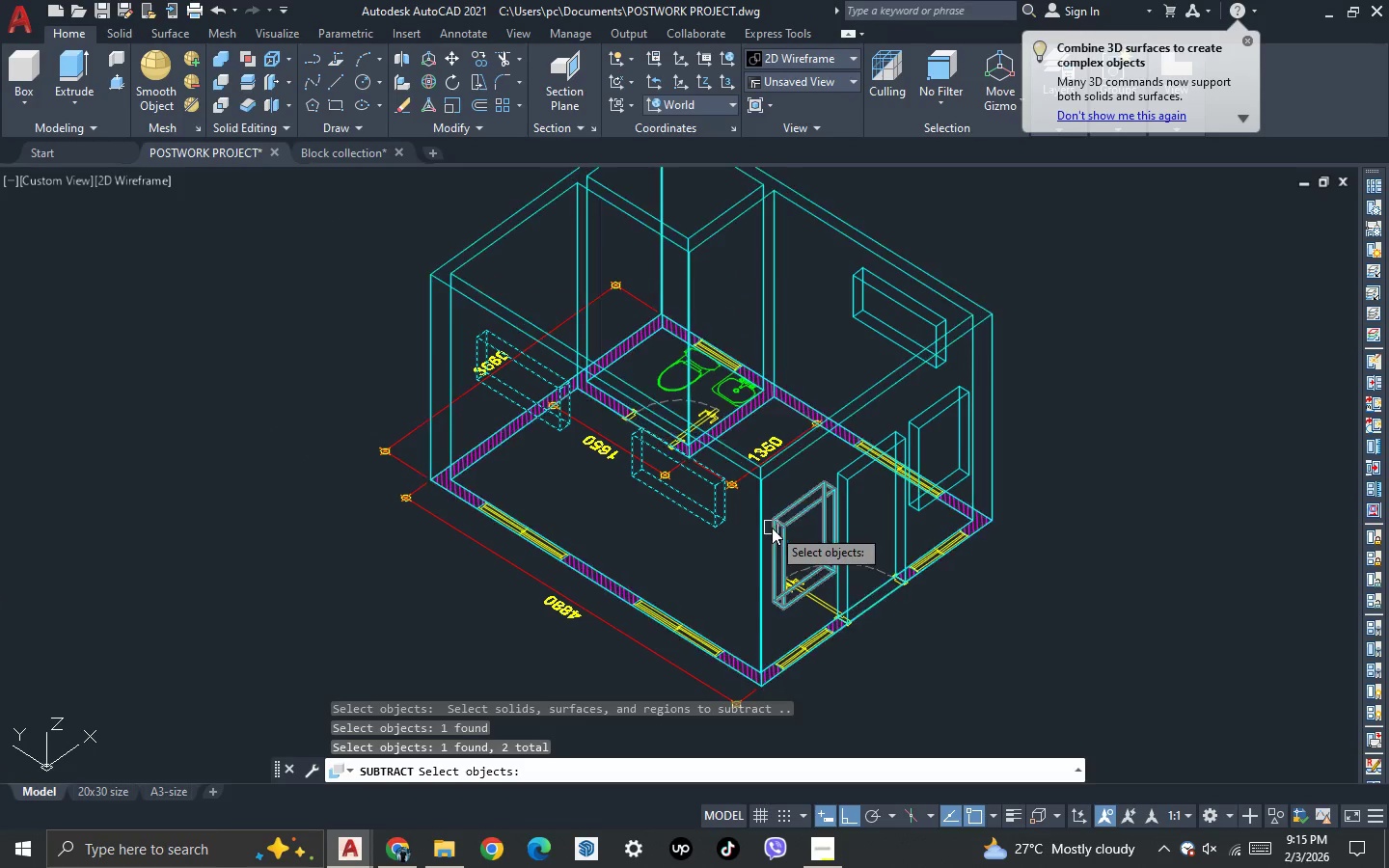 
left_click([773, 527])
 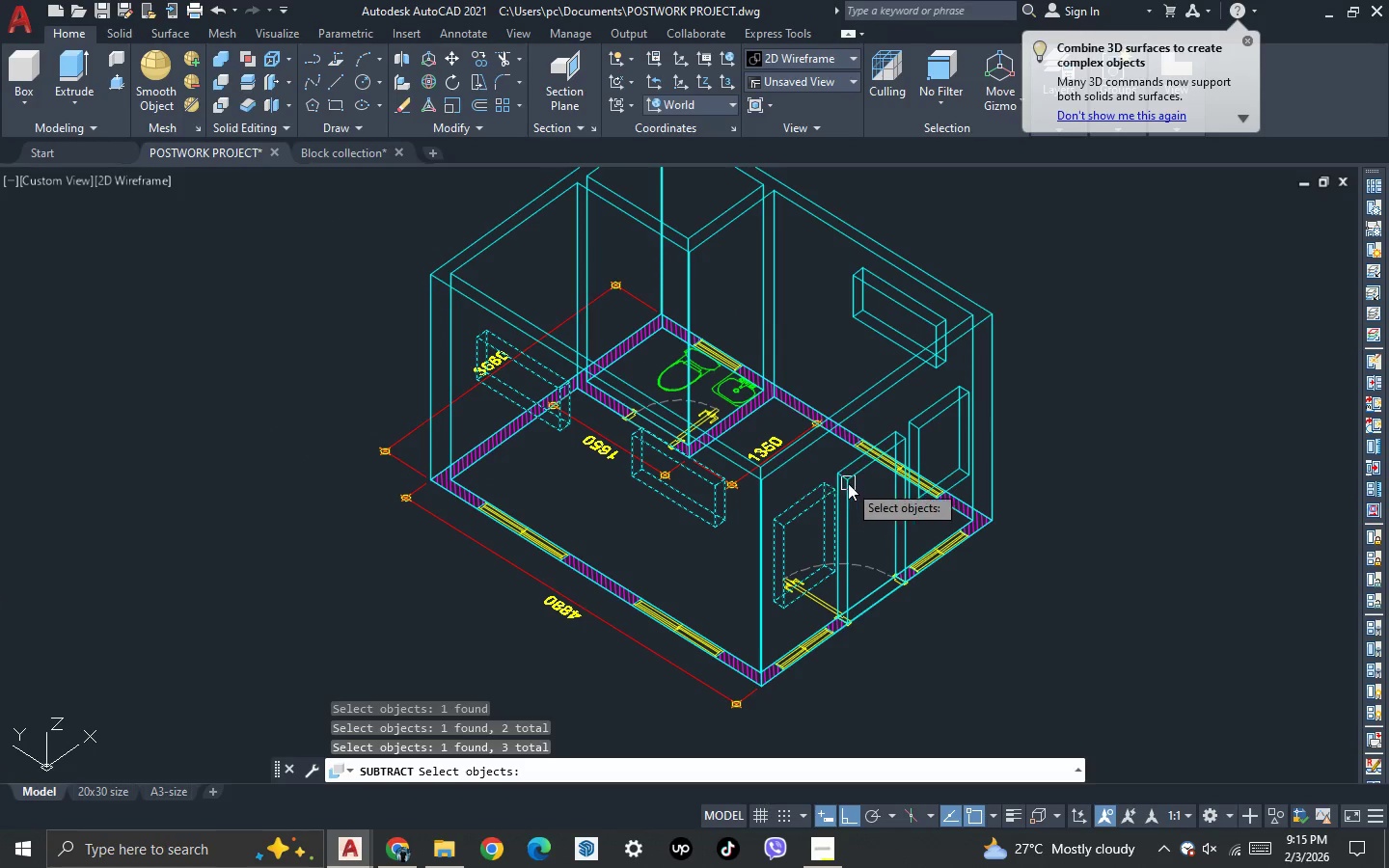 
left_click([851, 478])
 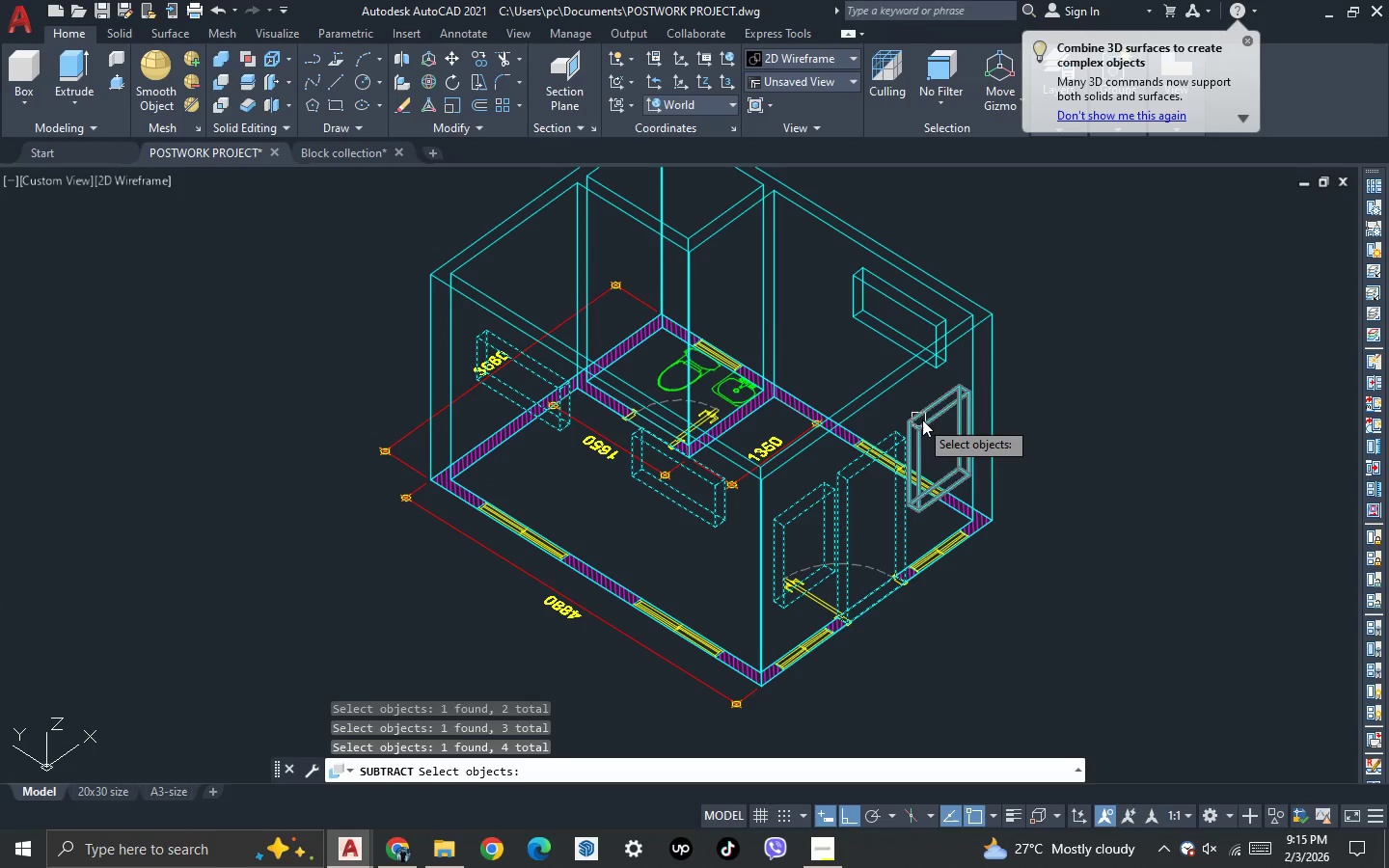 
left_click([925, 420])
 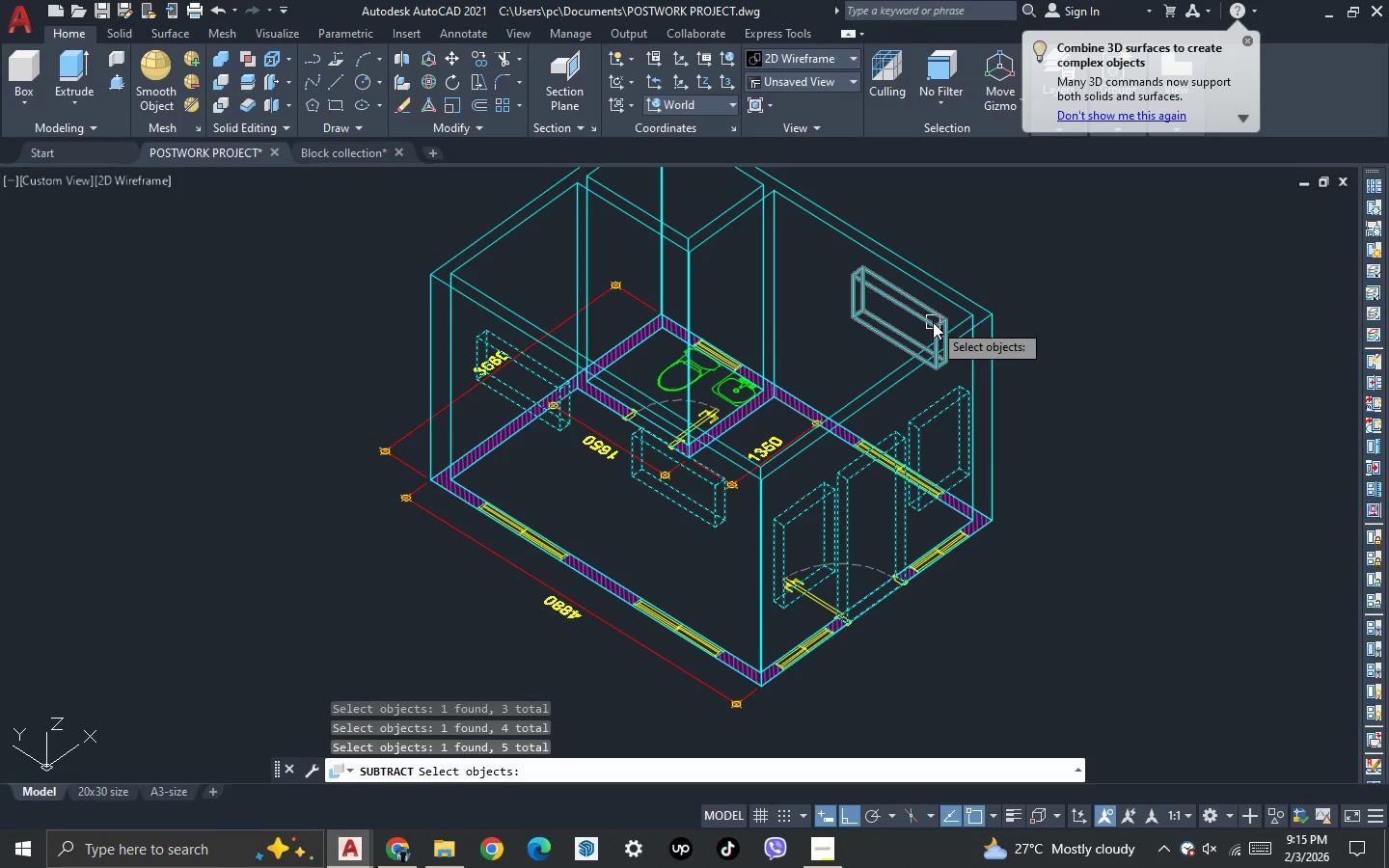 
left_click([933, 322])
 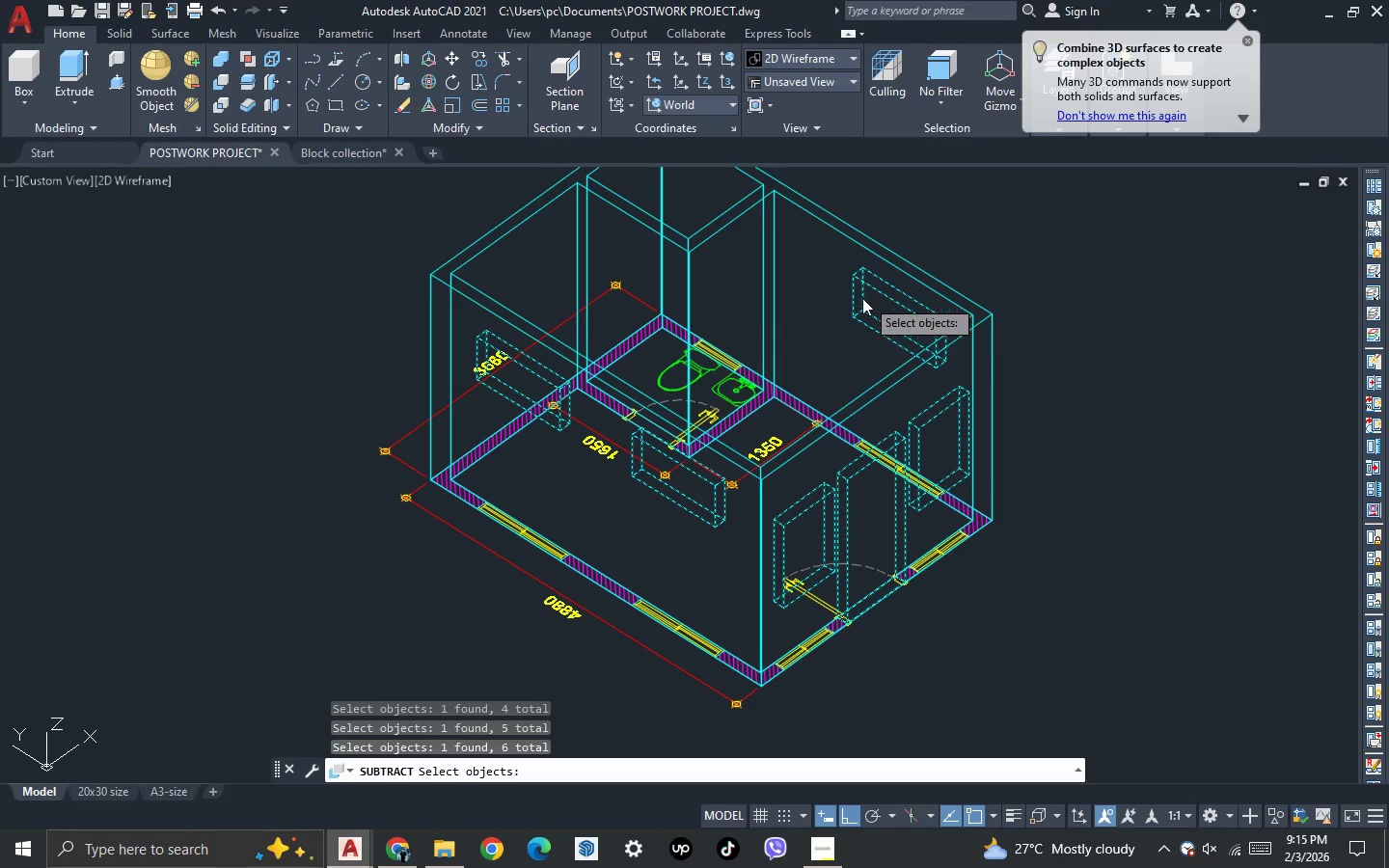 
key(Space)
 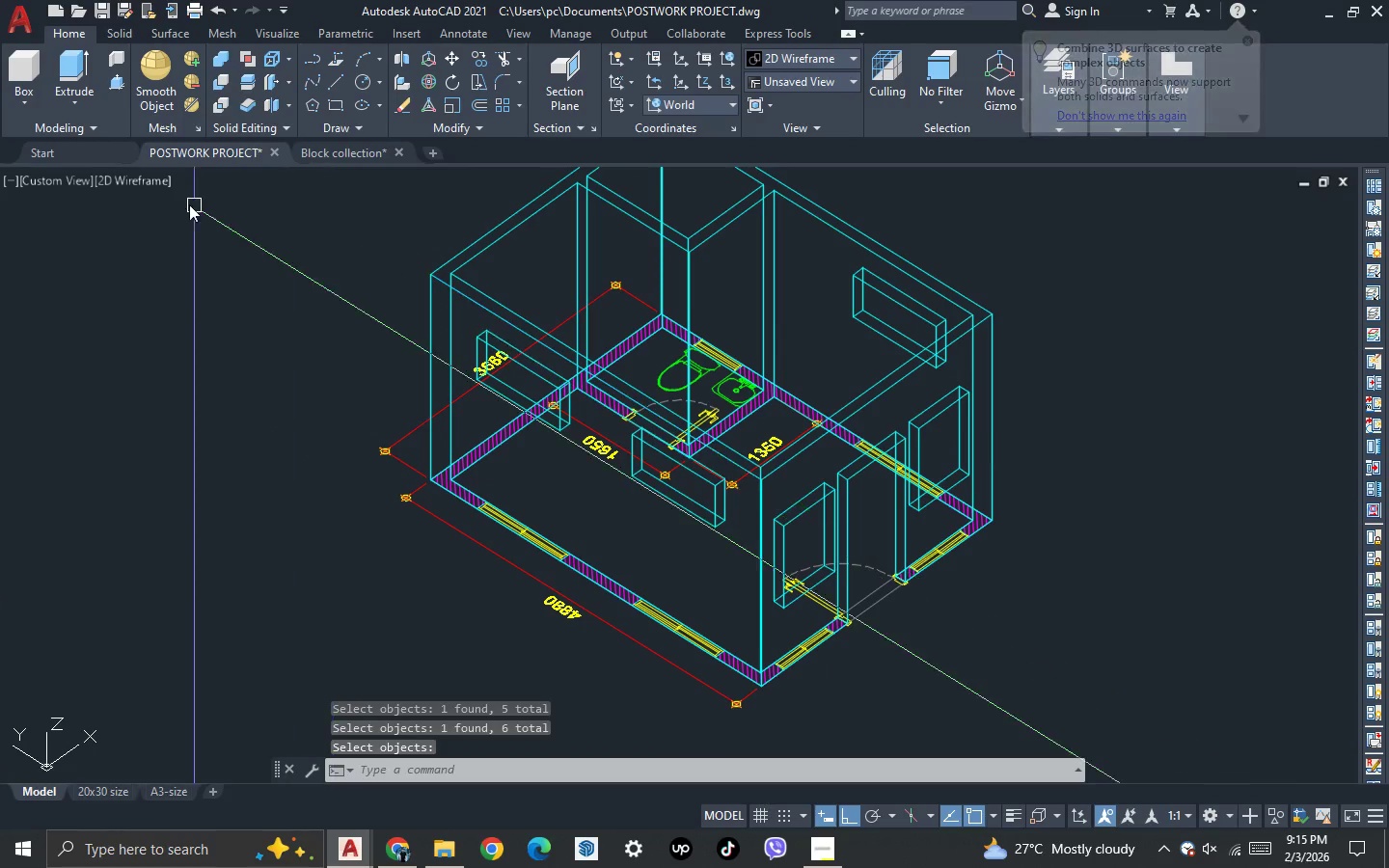 
left_click([156, 179])
 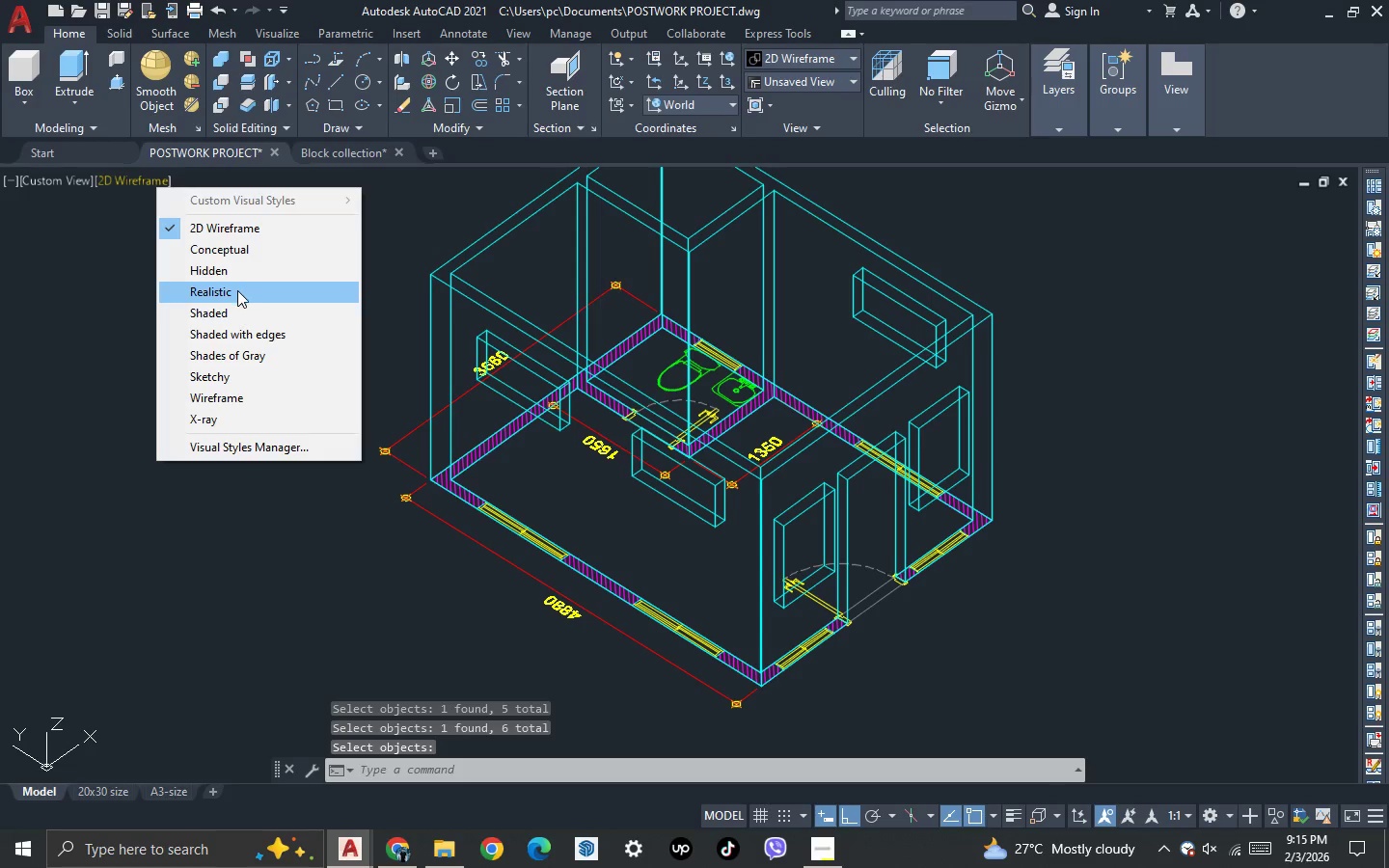 
left_click([237, 291])
 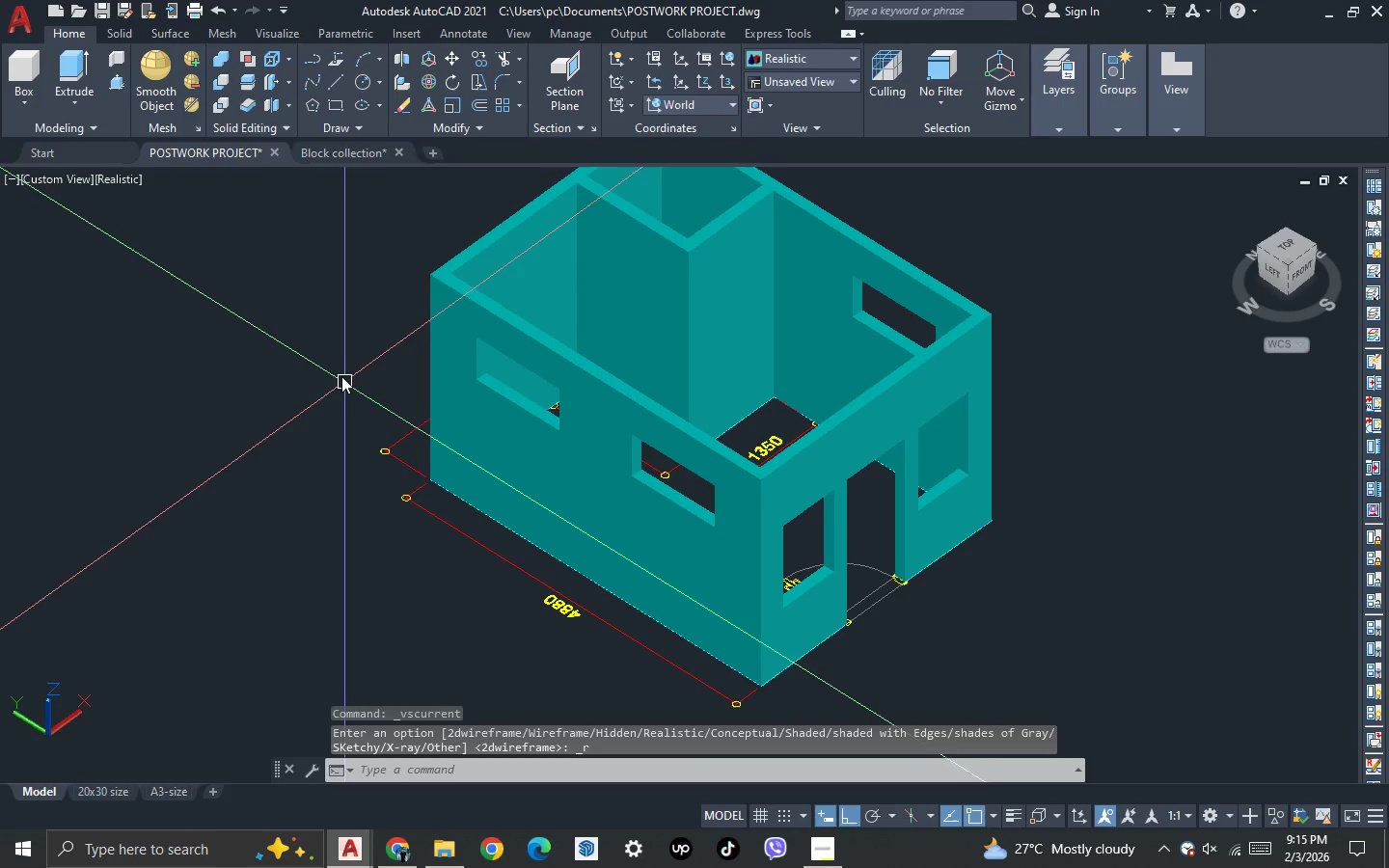 
key(3)
 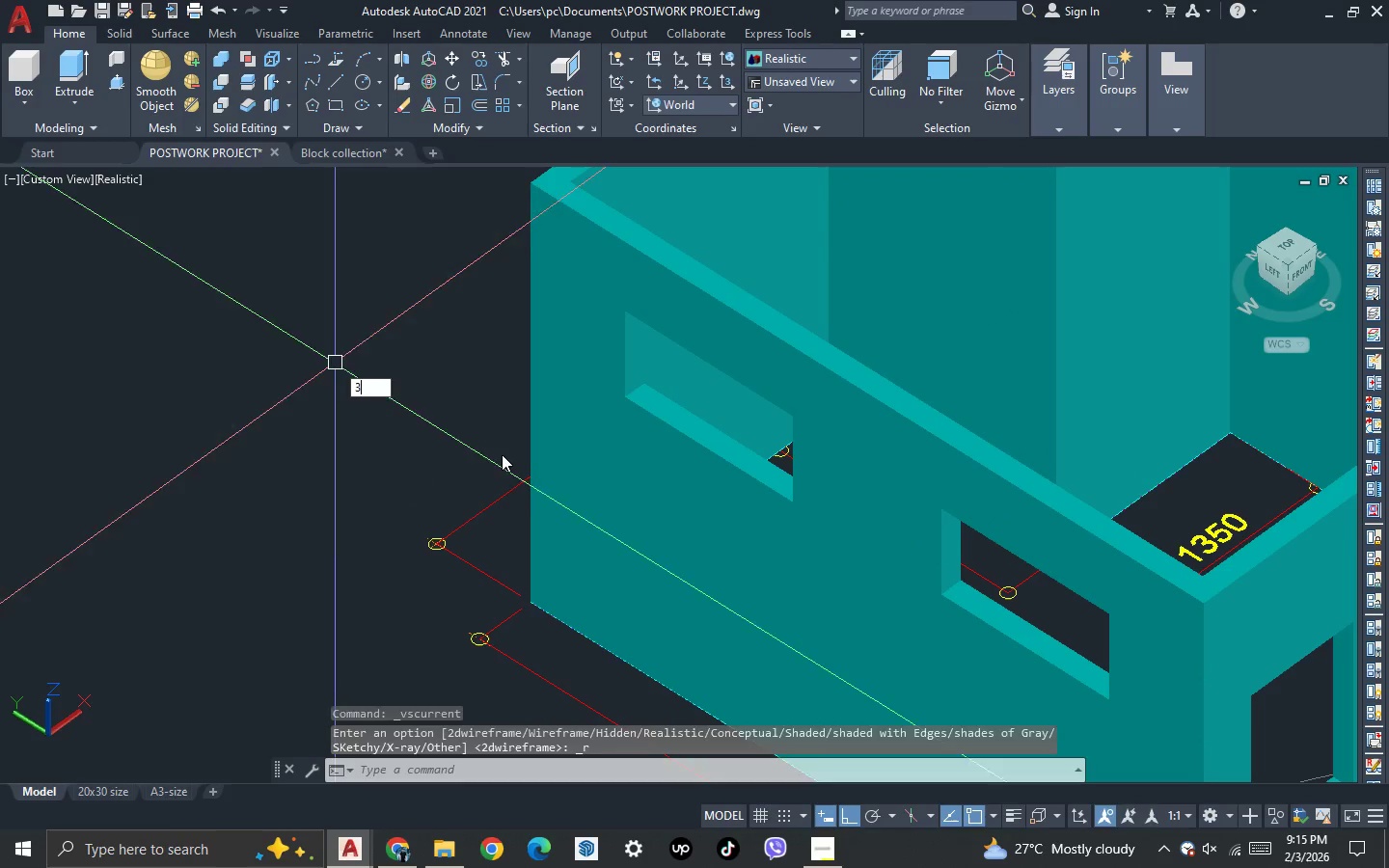 
key(Space)
 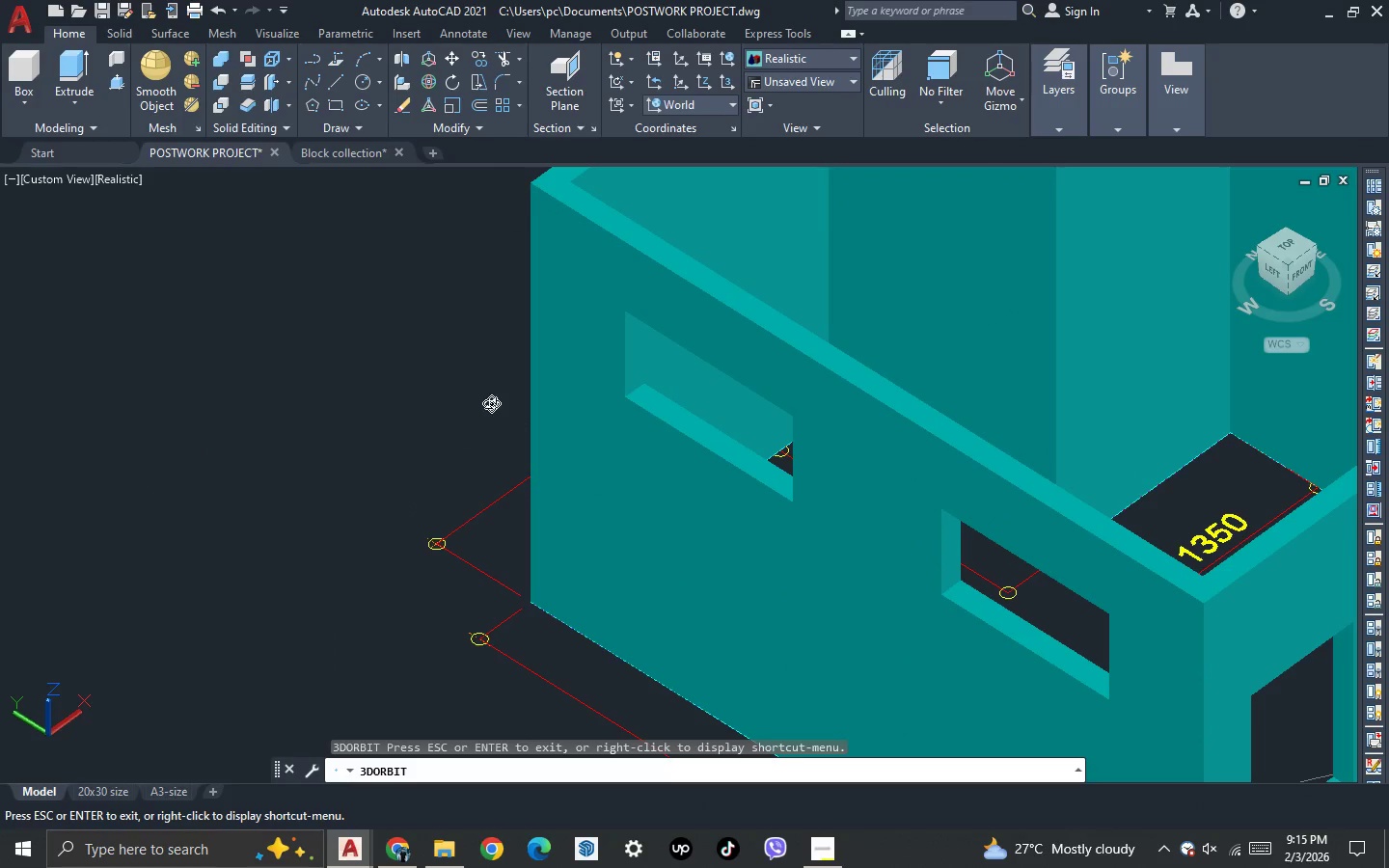 
scroll: coordinate [366, 379], scroll_direction: up, amount: 4.0
 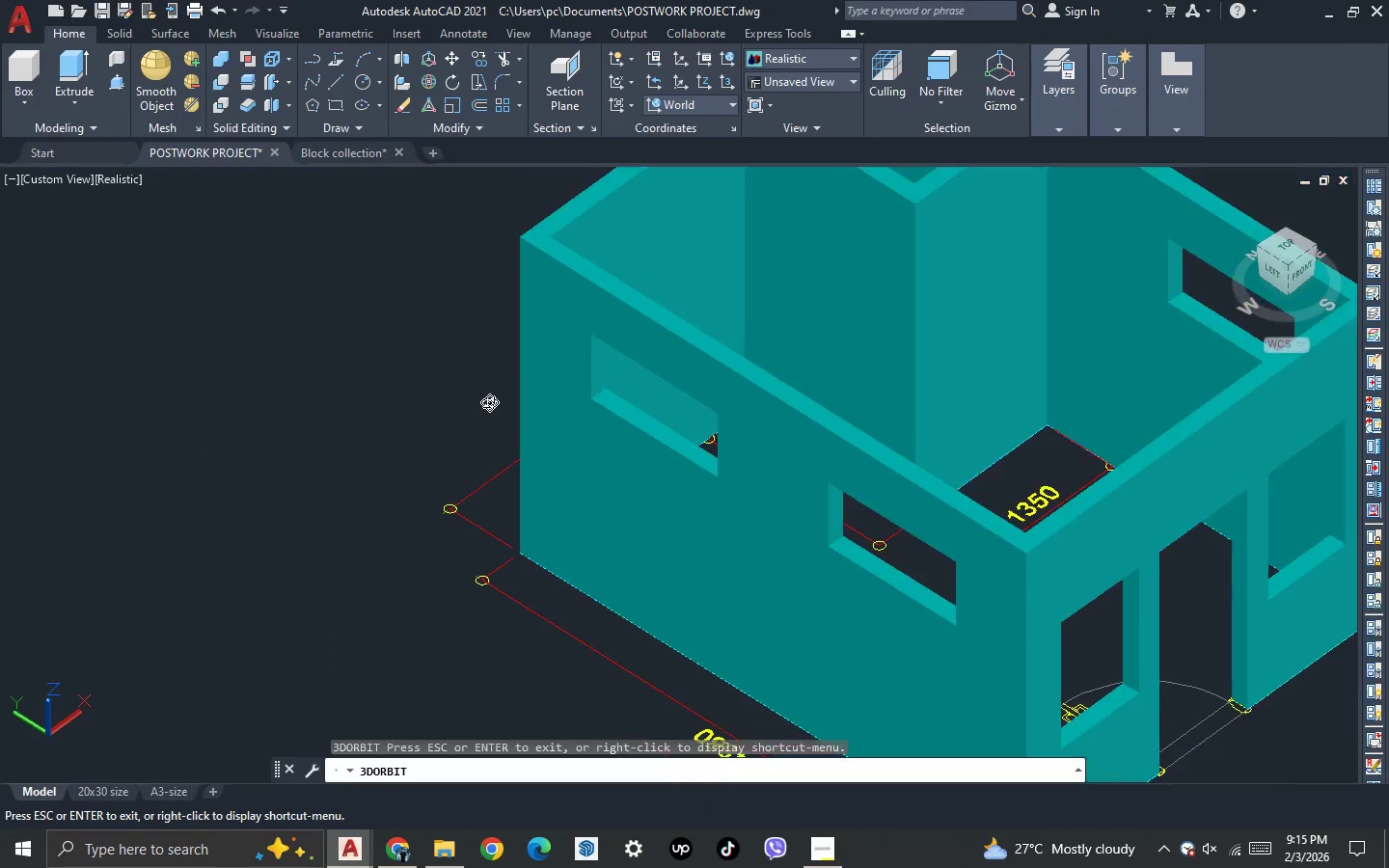 
left_click_drag(start_coordinate=[1036, 604], to_coordinate=[799, 550])
 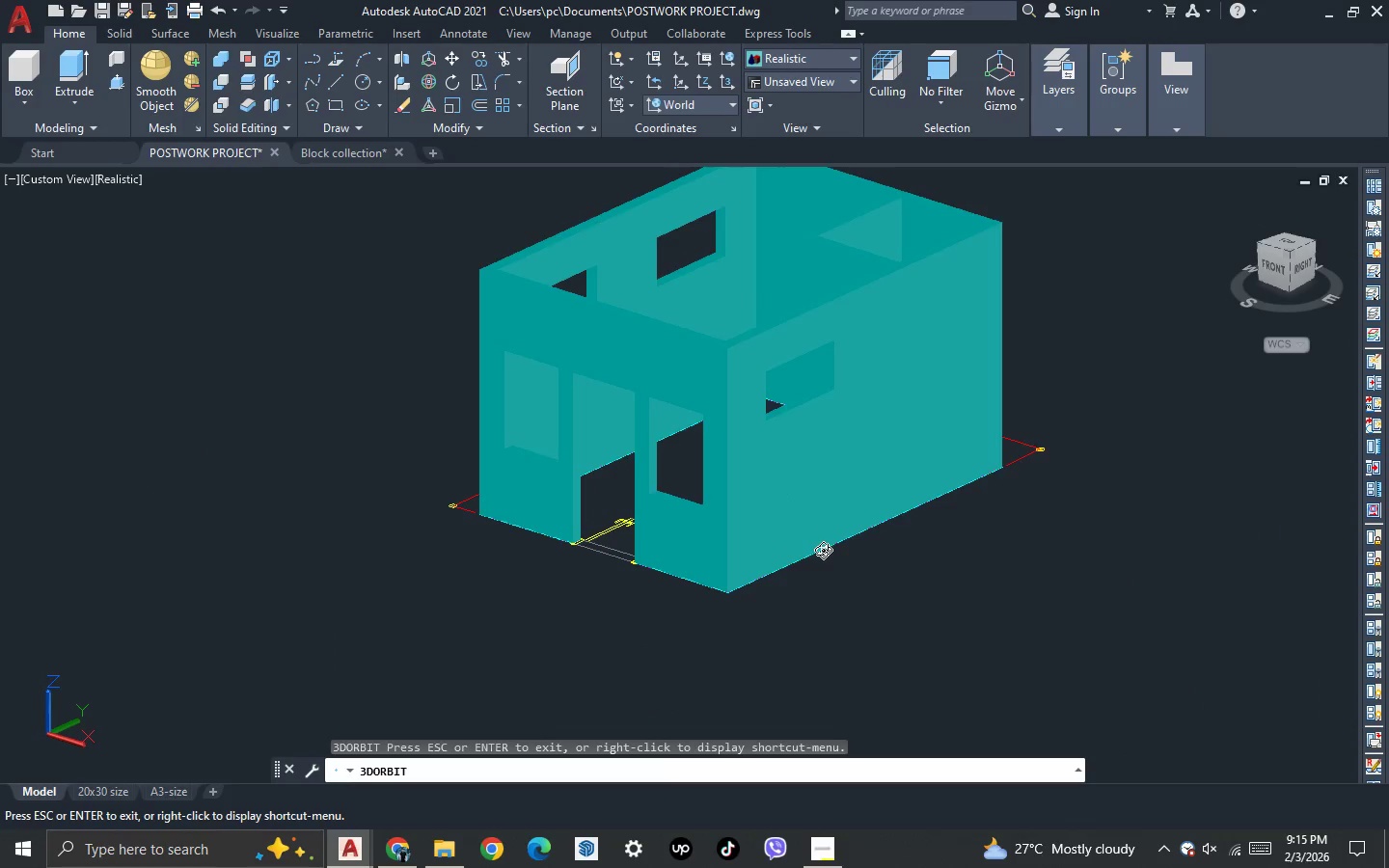 
scroll: coordinate [506, 404], scroll_direction: down, amount: 8.0
 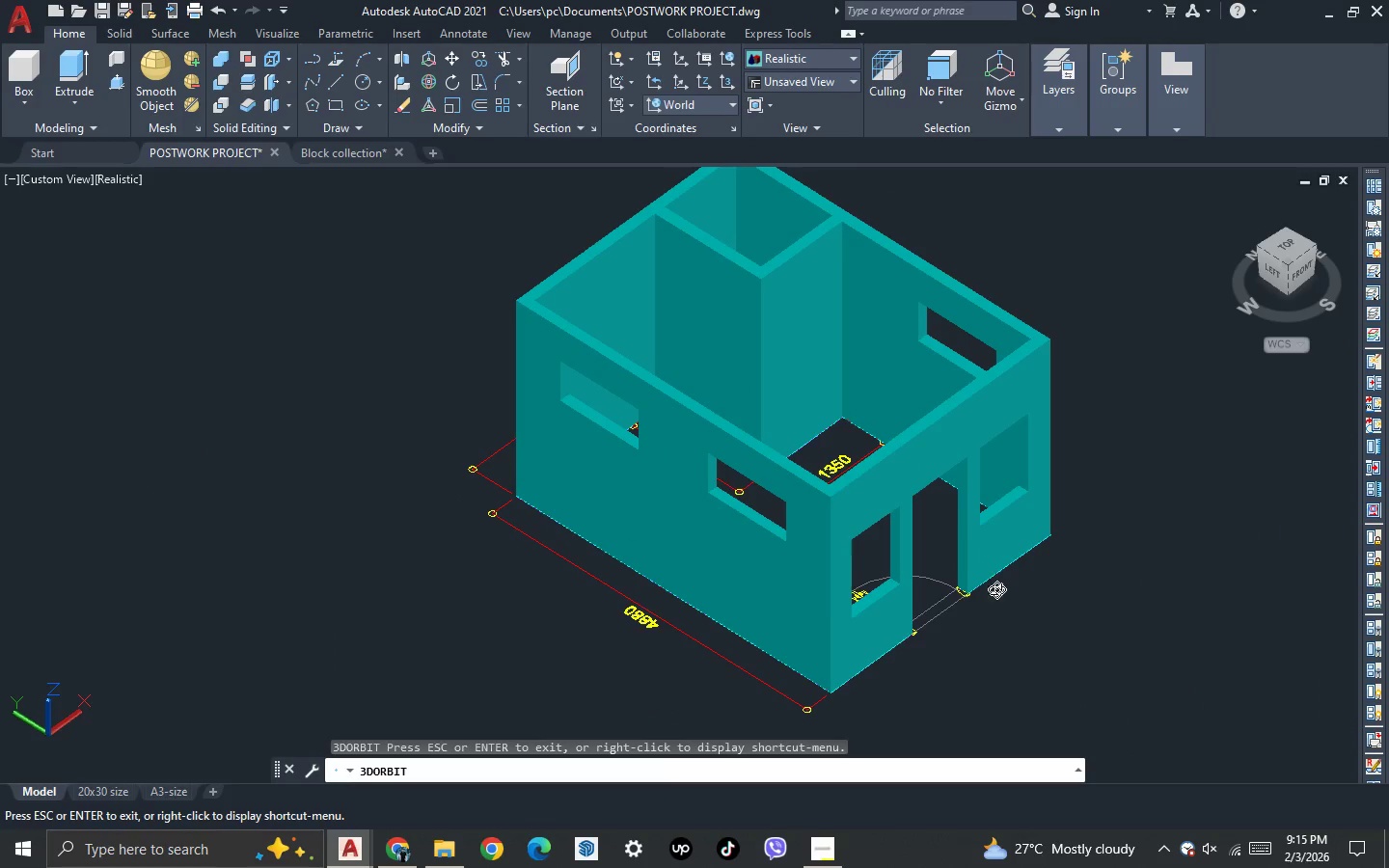 
left_click_drag(start_coordinate=[595, 577], to_coordinate=[867, 671])
 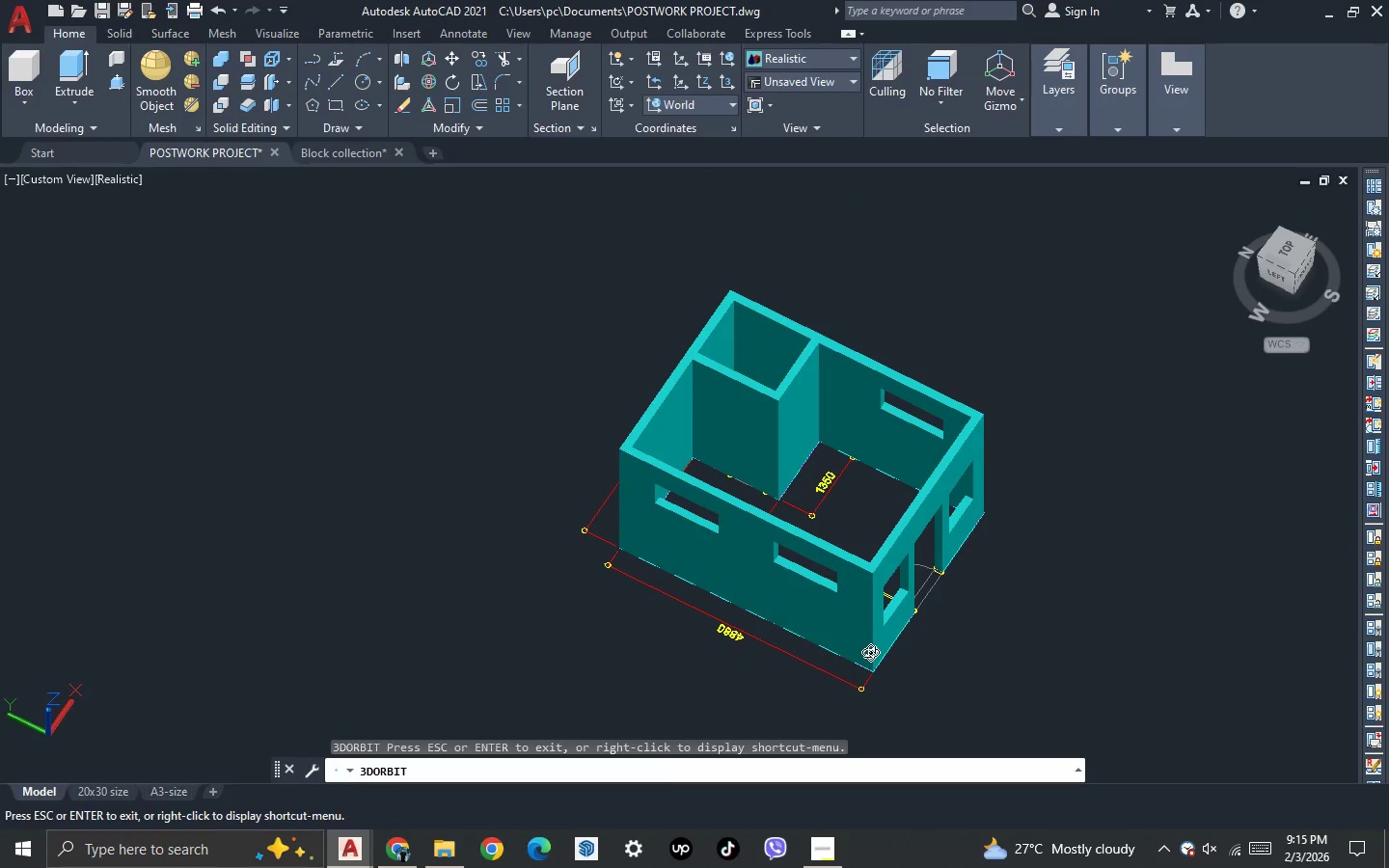 
scroll: coordinate [823, 550], scroll_direction: down, amount: 4.0
 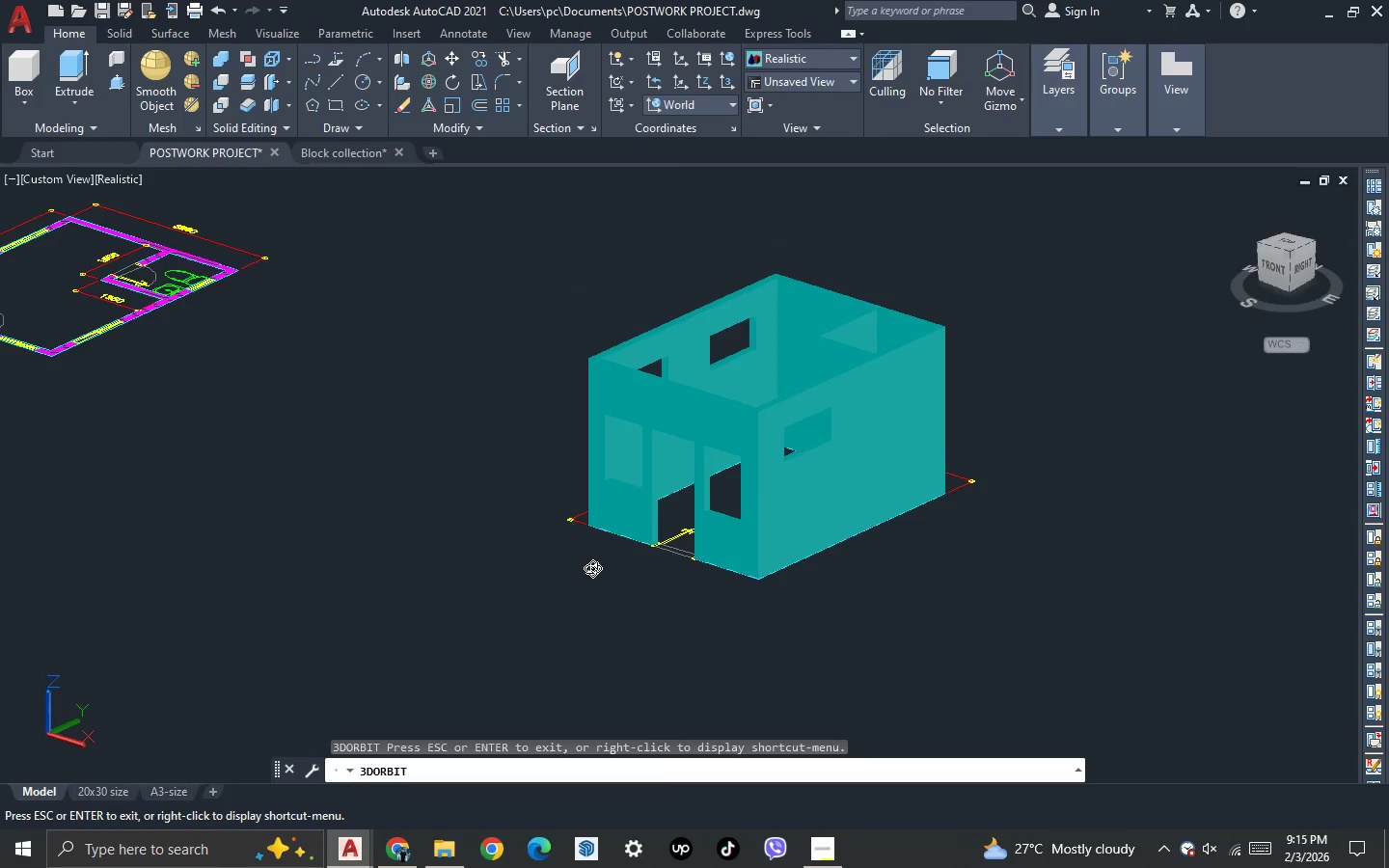 
left_click_drag(start_coordinate=[789, 632], to_coordinate=[768, 597])
 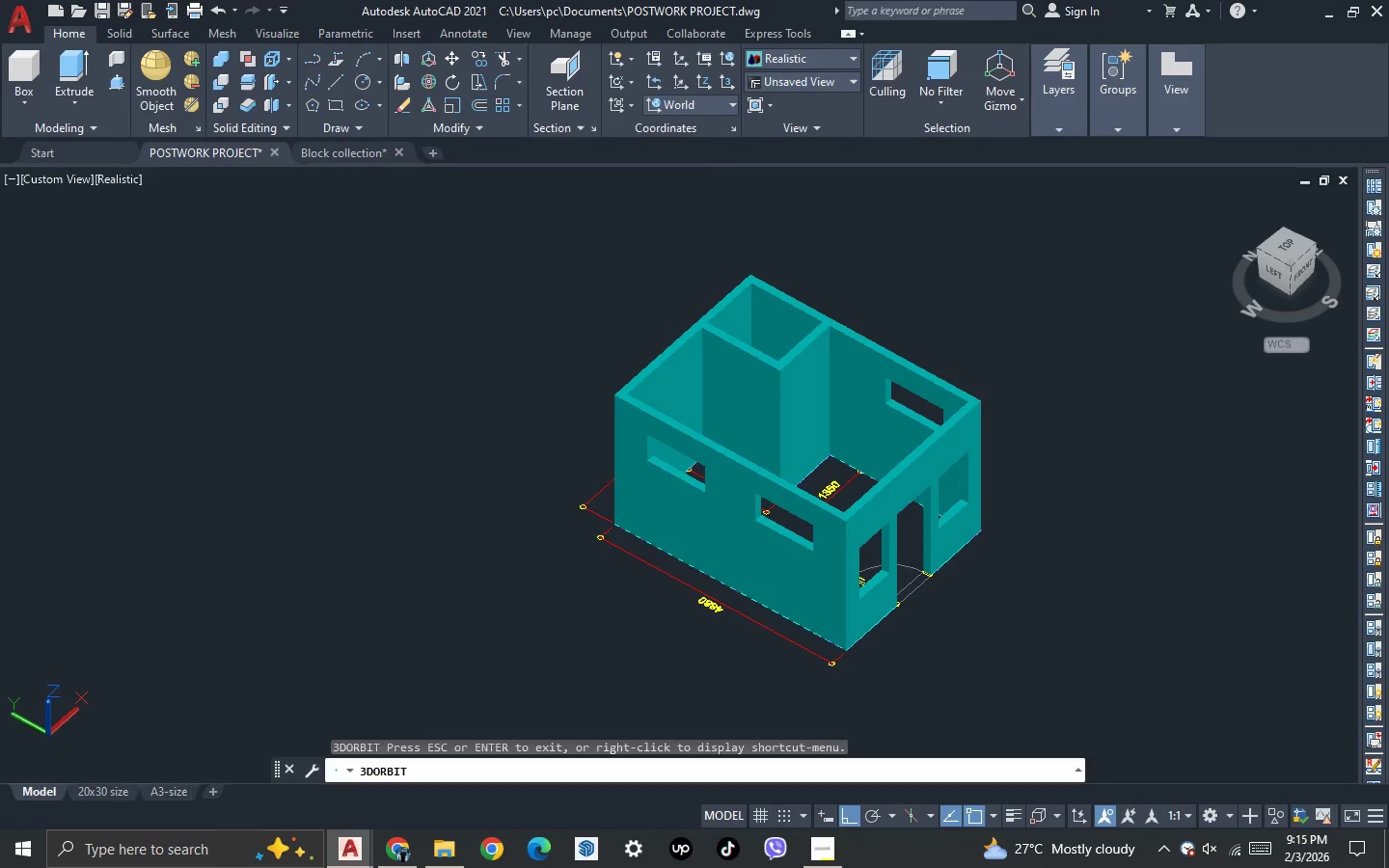 
key(Escape)
 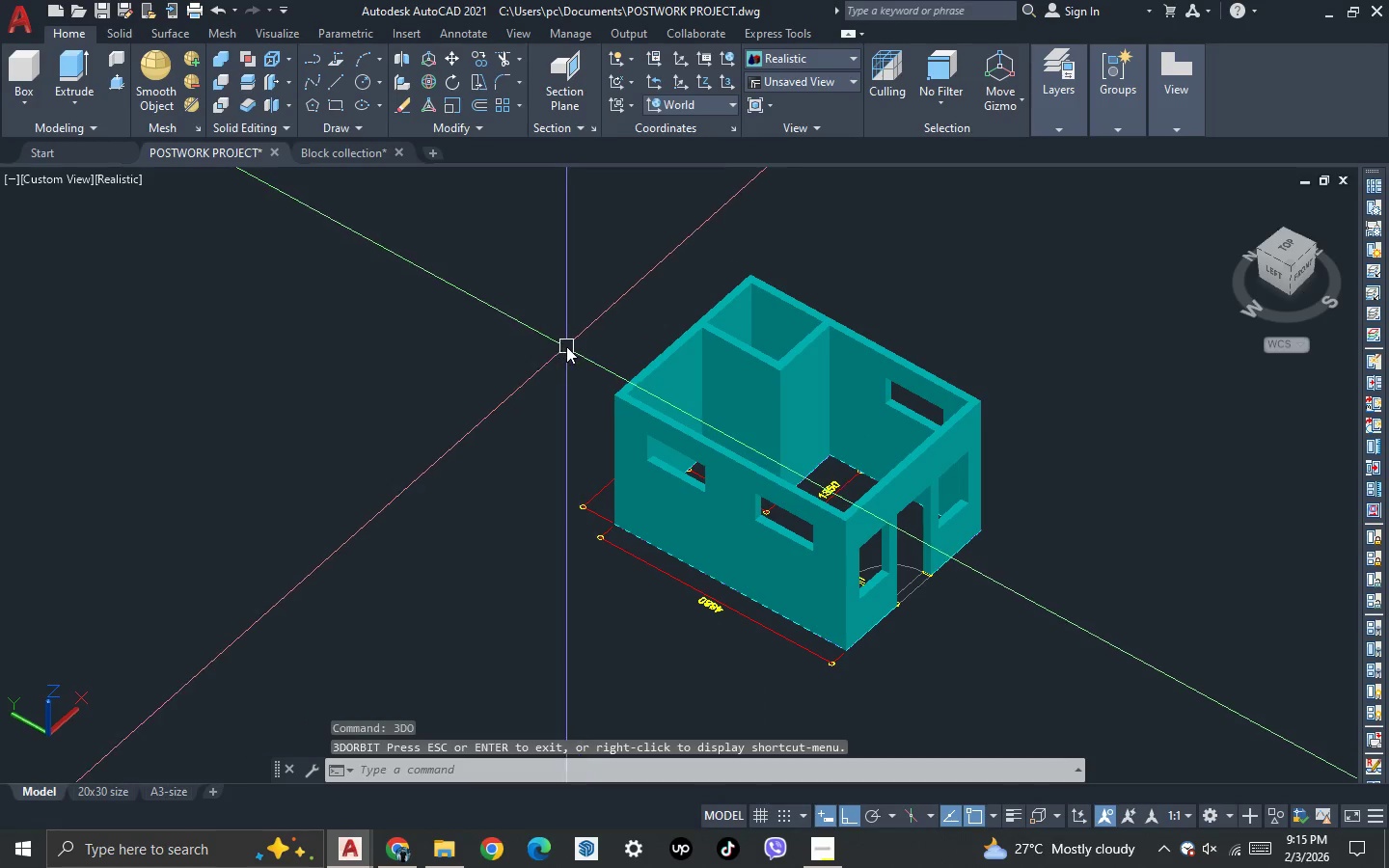 
scroll: coordinate [501, 497], scroll_direction: none, amount: 0.0
 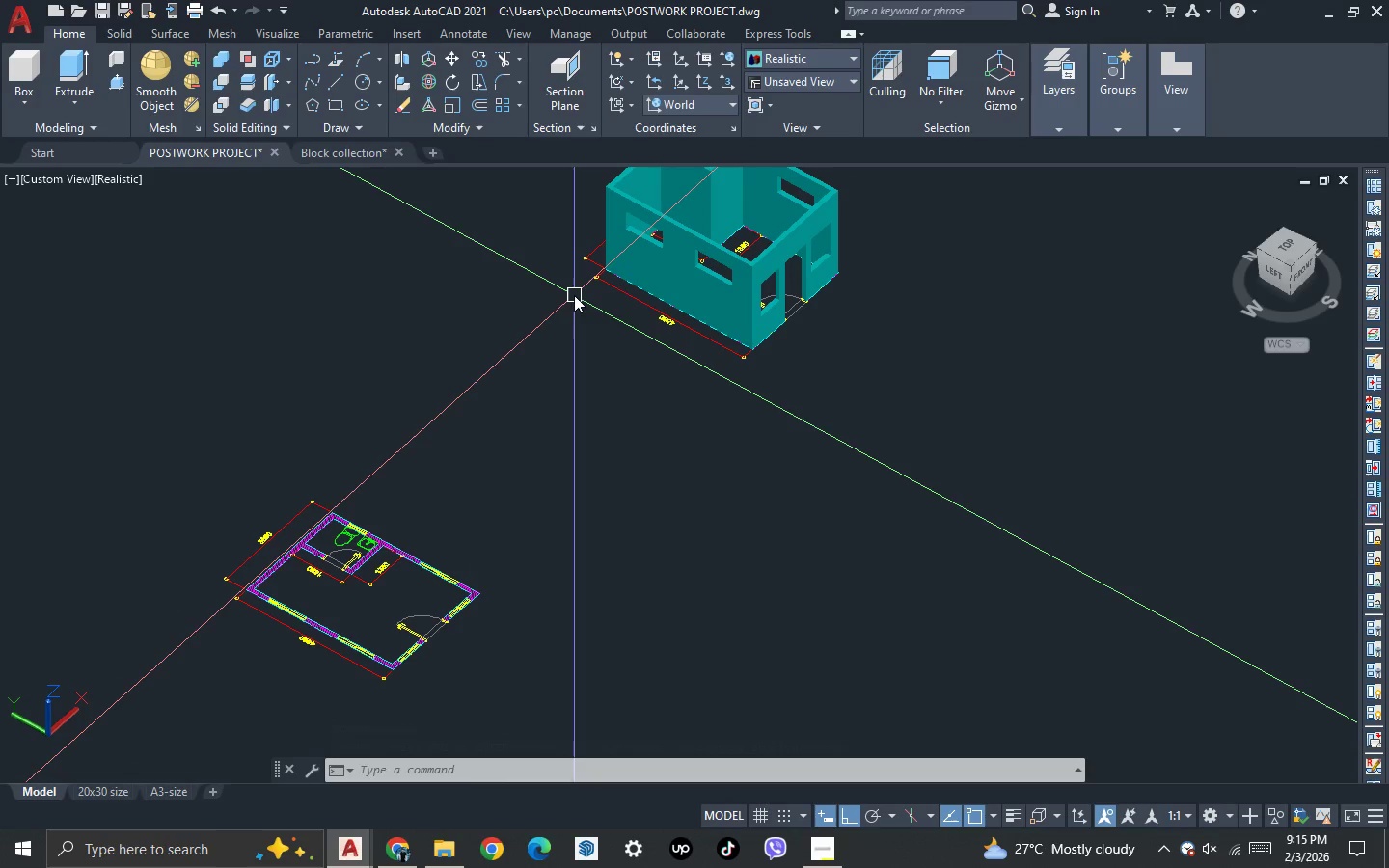 
scroll: coordinate [638, 260], scroll_direction: up, amount: 1.0
 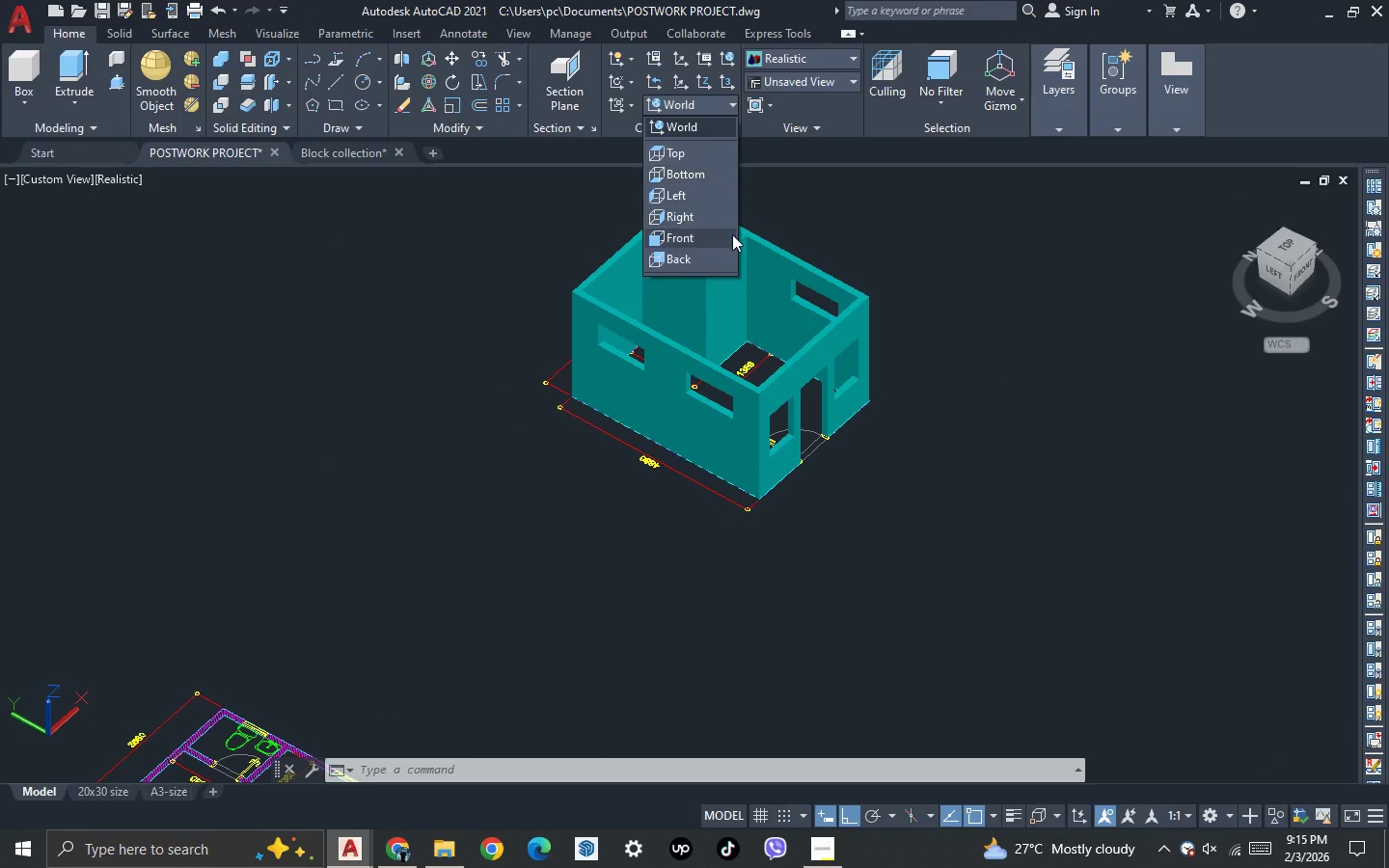 
left_click([711, 218])
 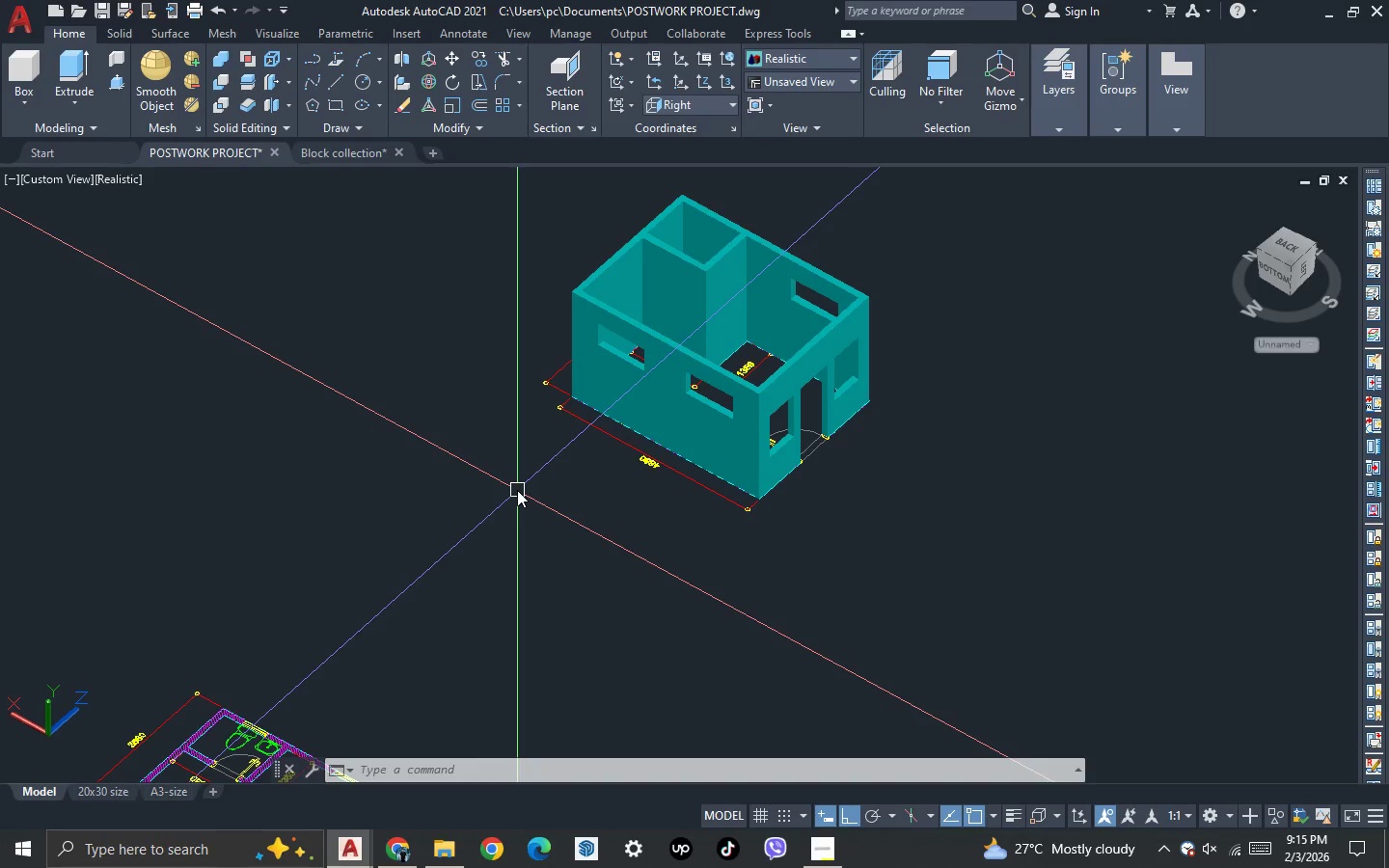 
type(REC )
 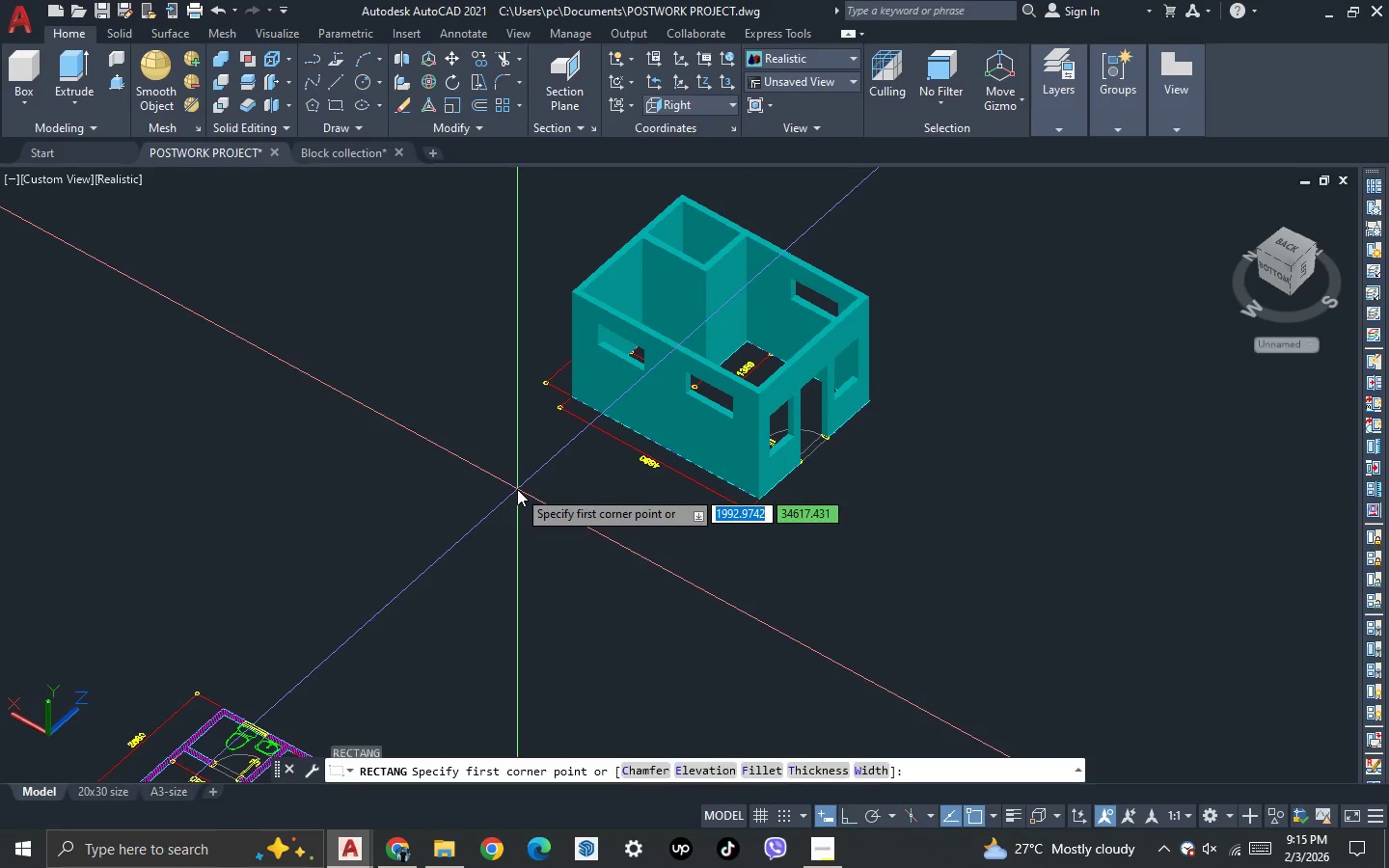 
scroll: coordinate [605, 308], scroll_direction: up, amount: 4.0
 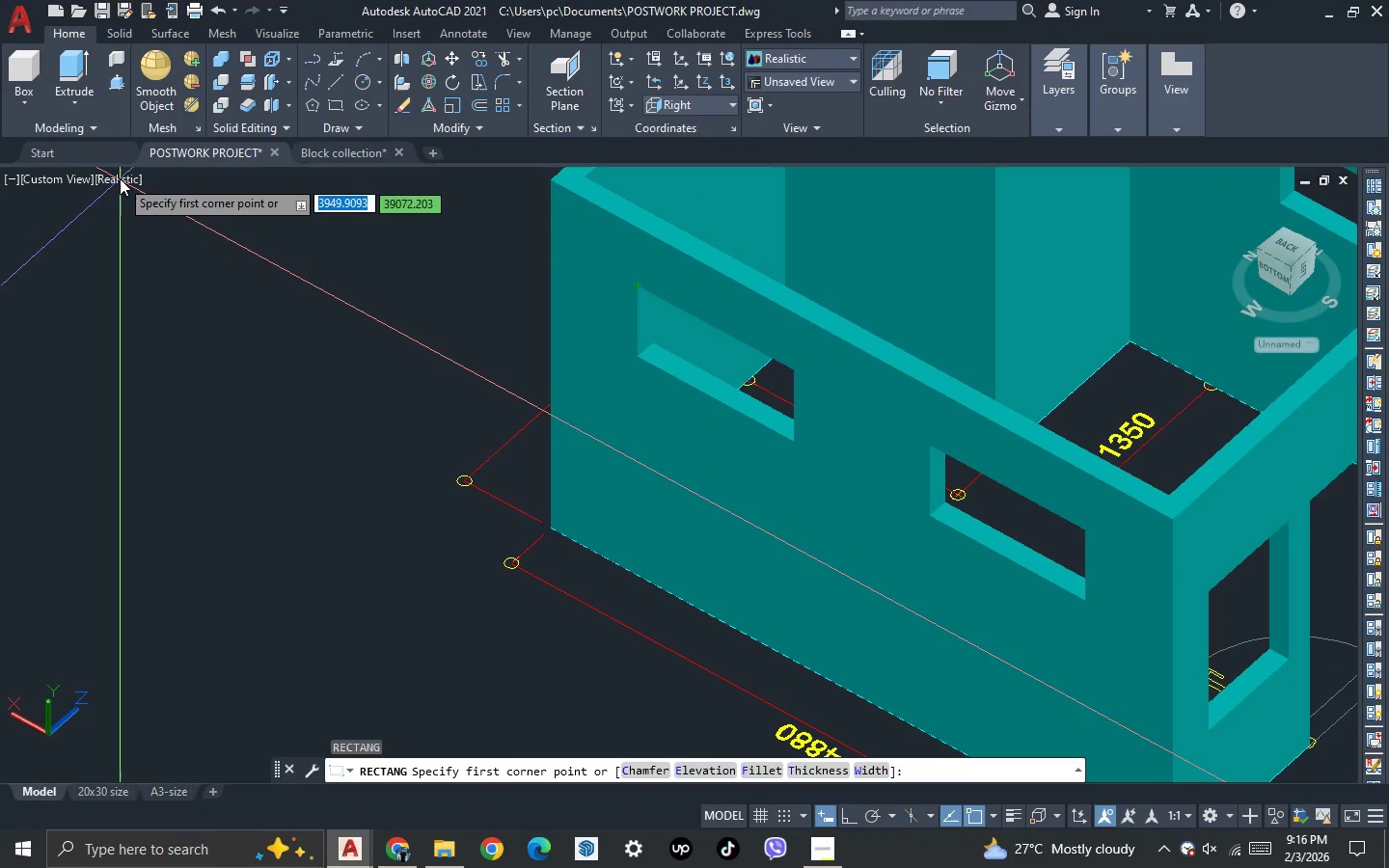 
key(Escape)
 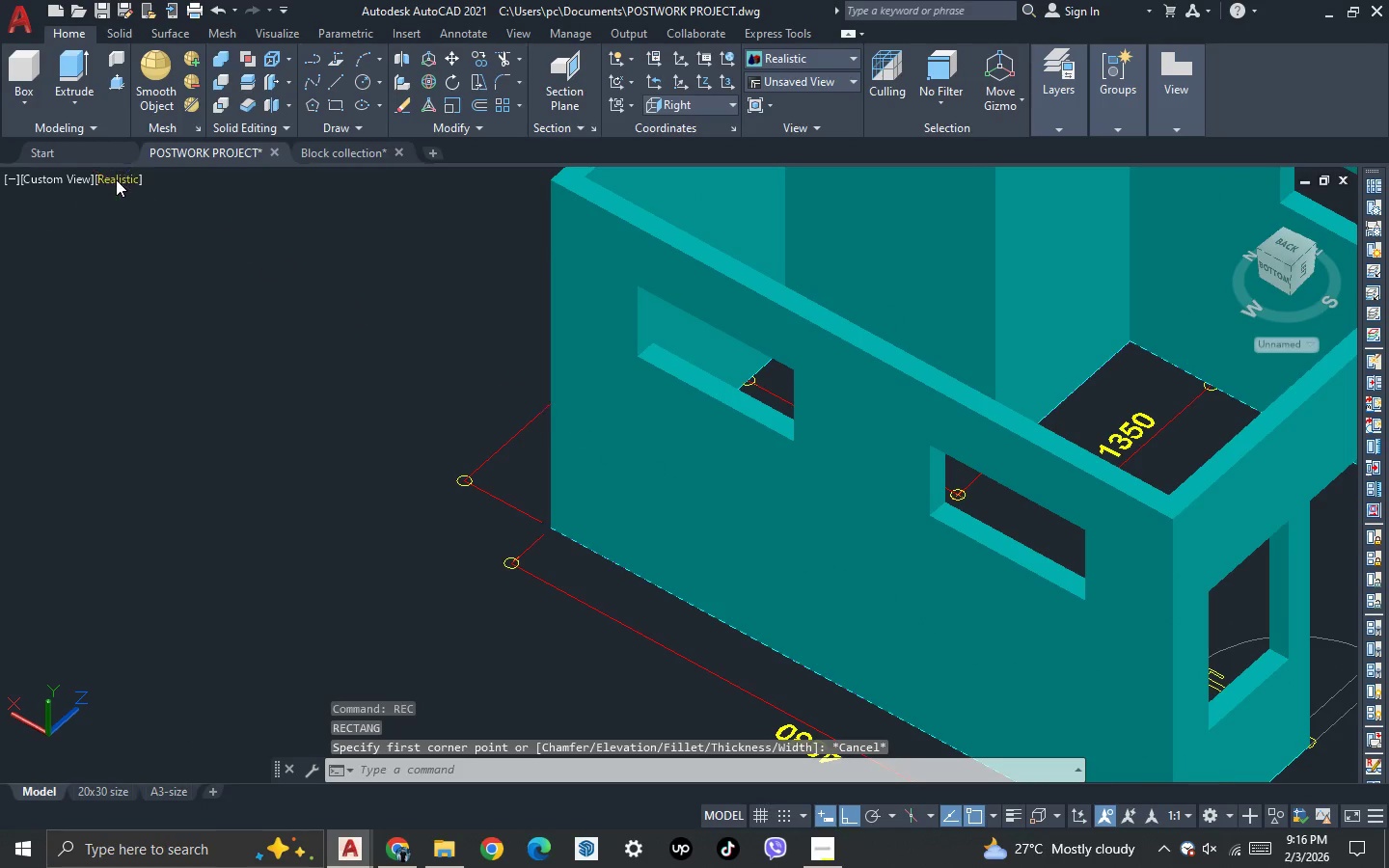 
left_click([116, 179])
 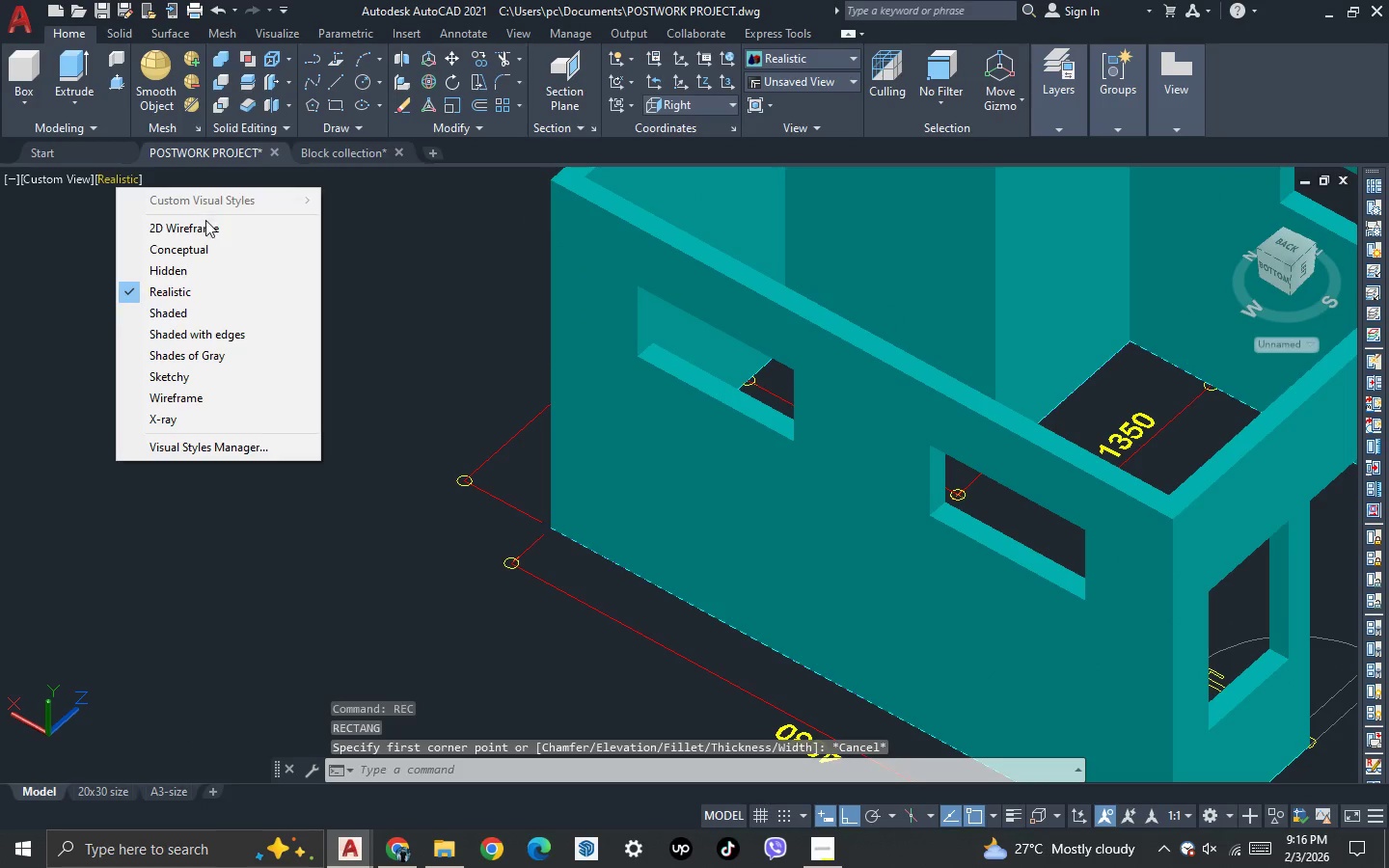 
left_click([205, 229])
 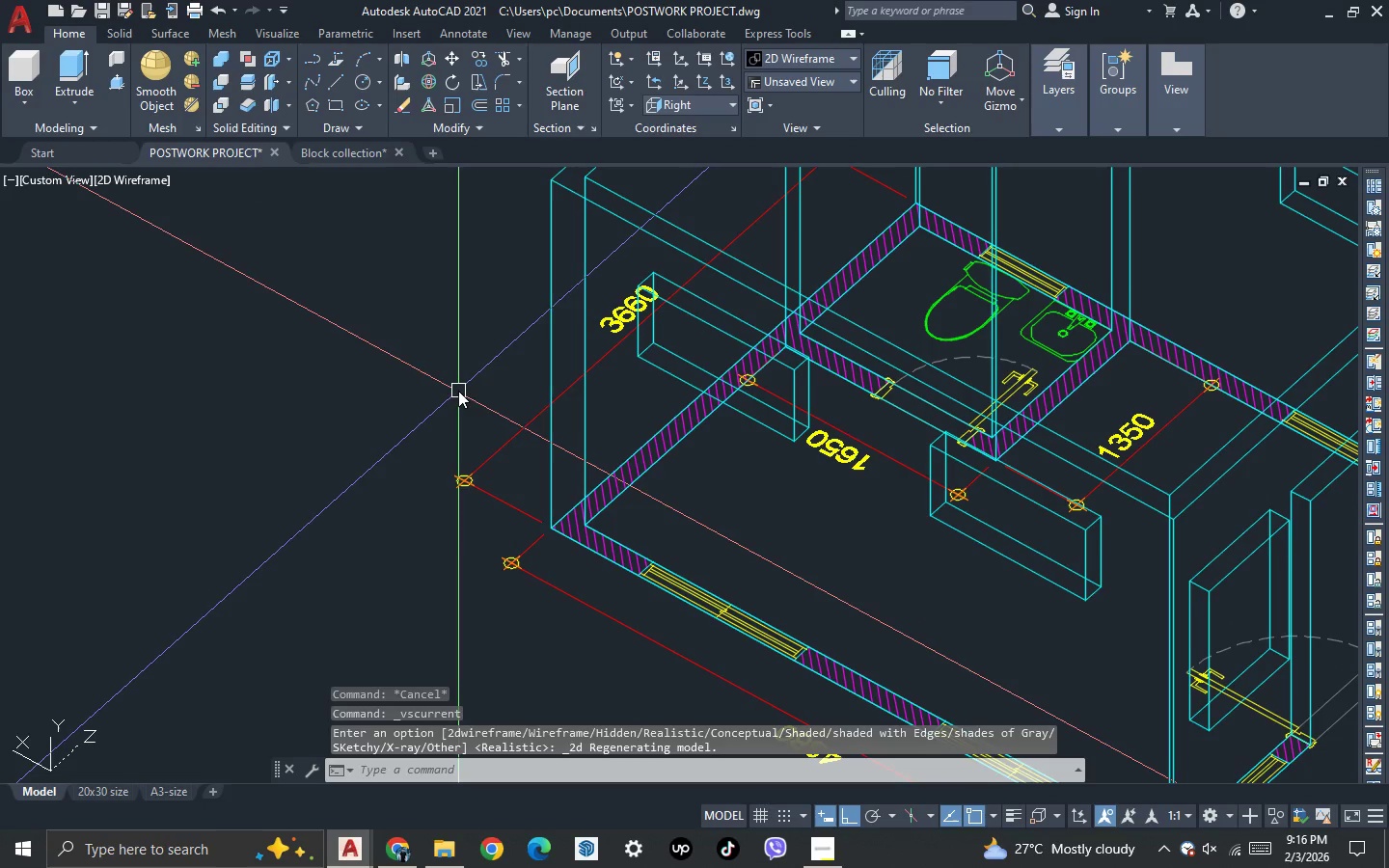 
type(REC )
 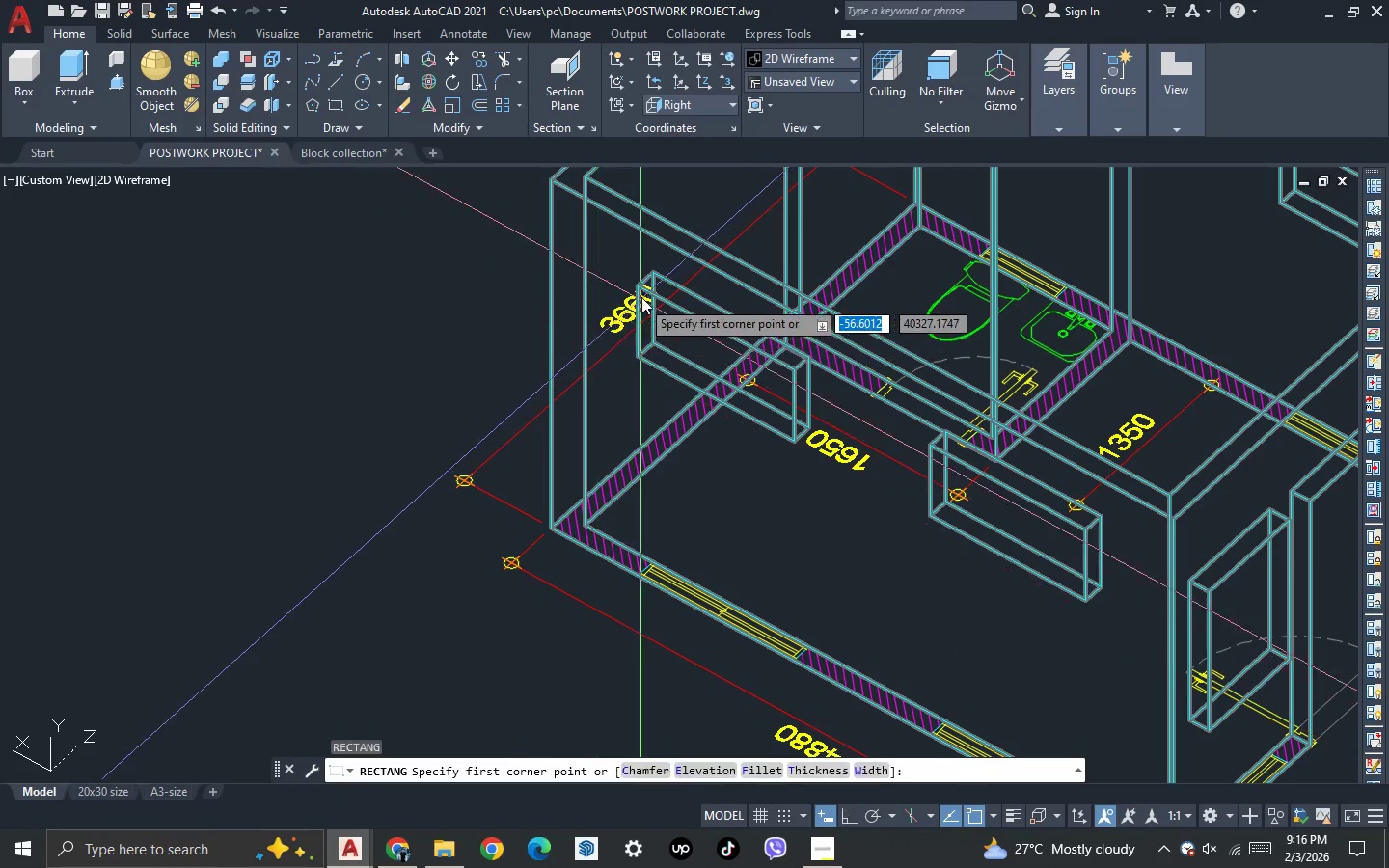 
scroll: coordinate [583, 258], scroll_direction: up, amount: 5.0
 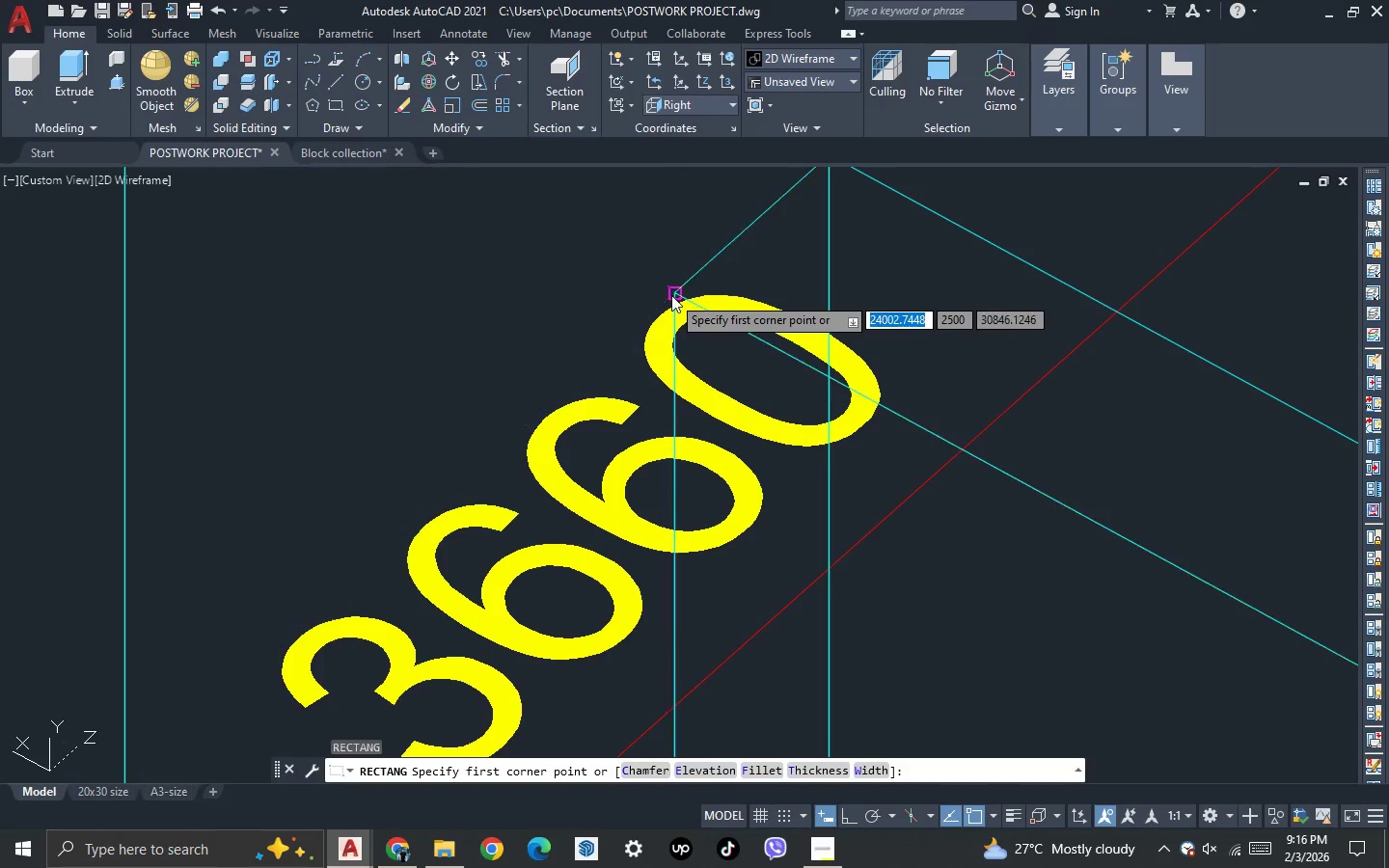 
left_click([671, 295])
 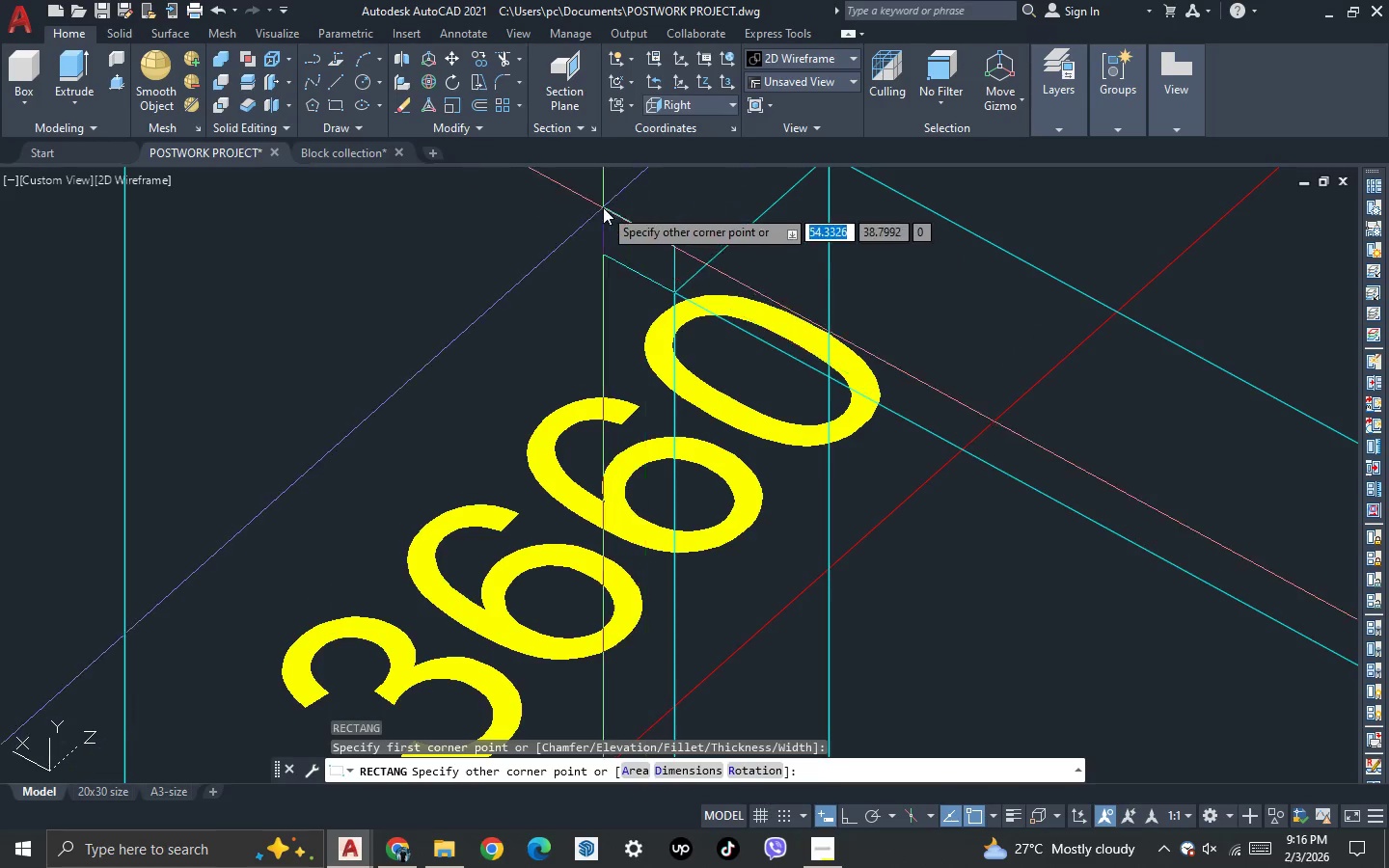 
scroll: coordinate [603, 207], scroll_direction: down, amount: 5.0
 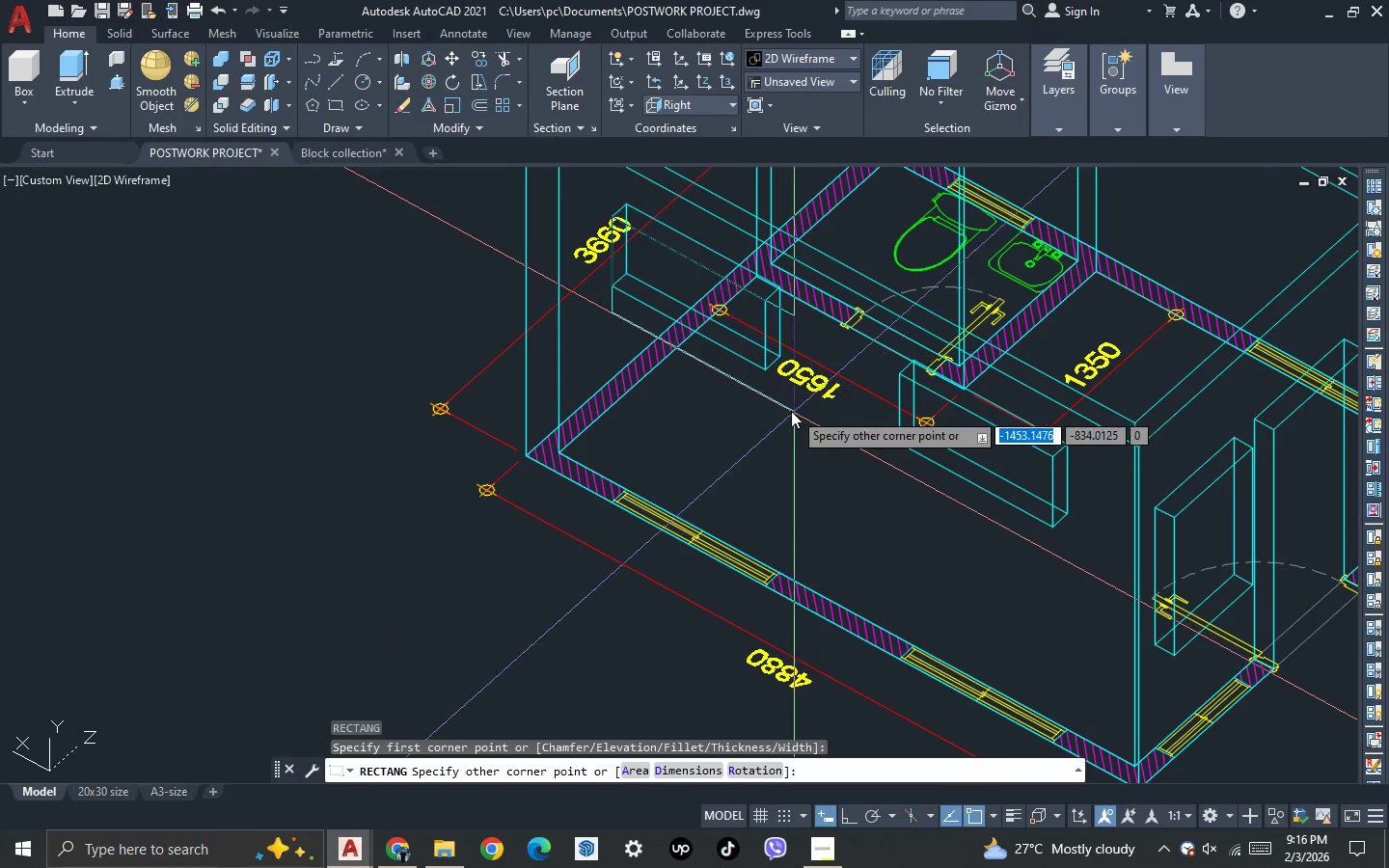 
scroll: coordinate [743, 373], scroll_direction: up, amount: 2.0
 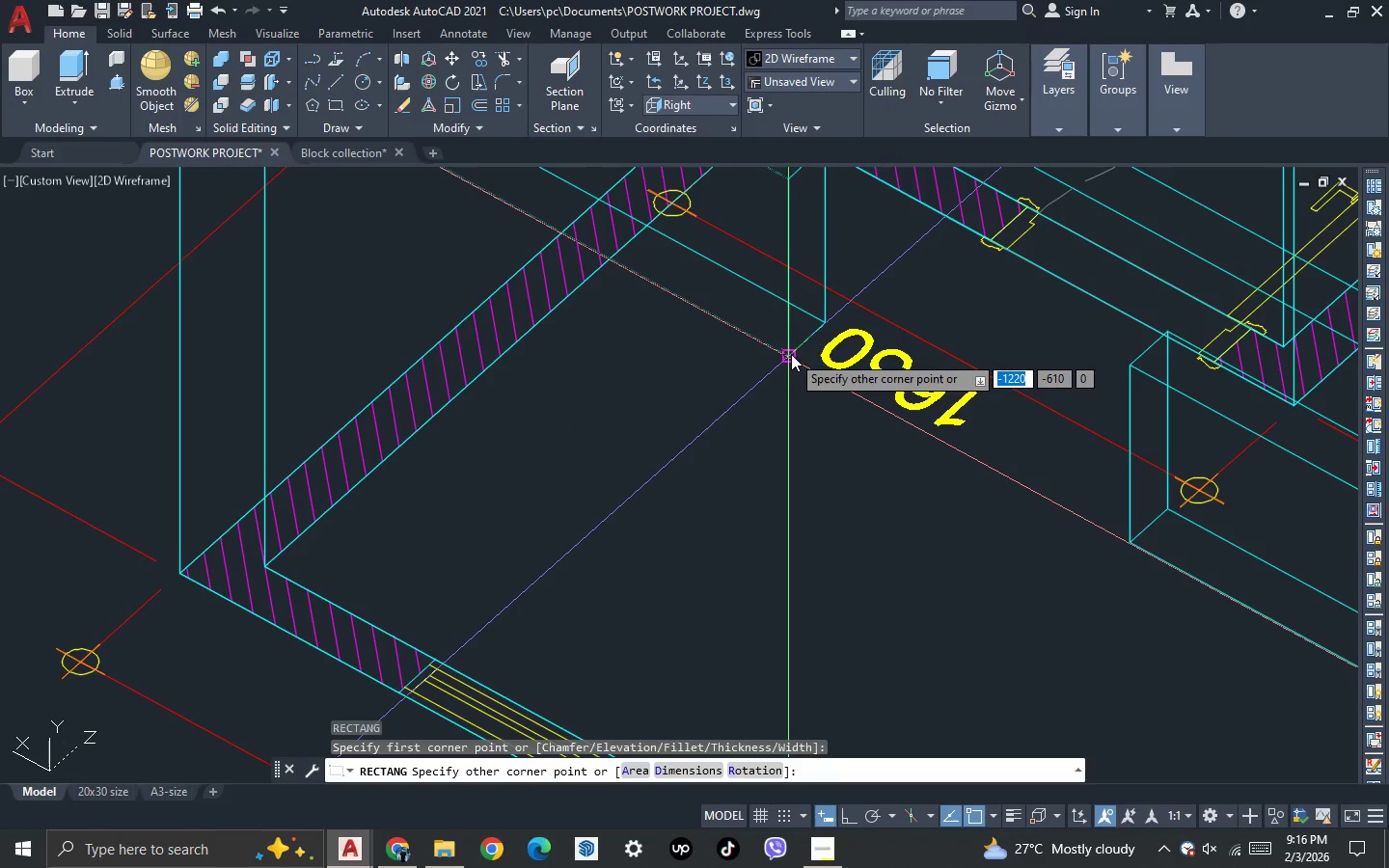 
left_click([792, 354])
 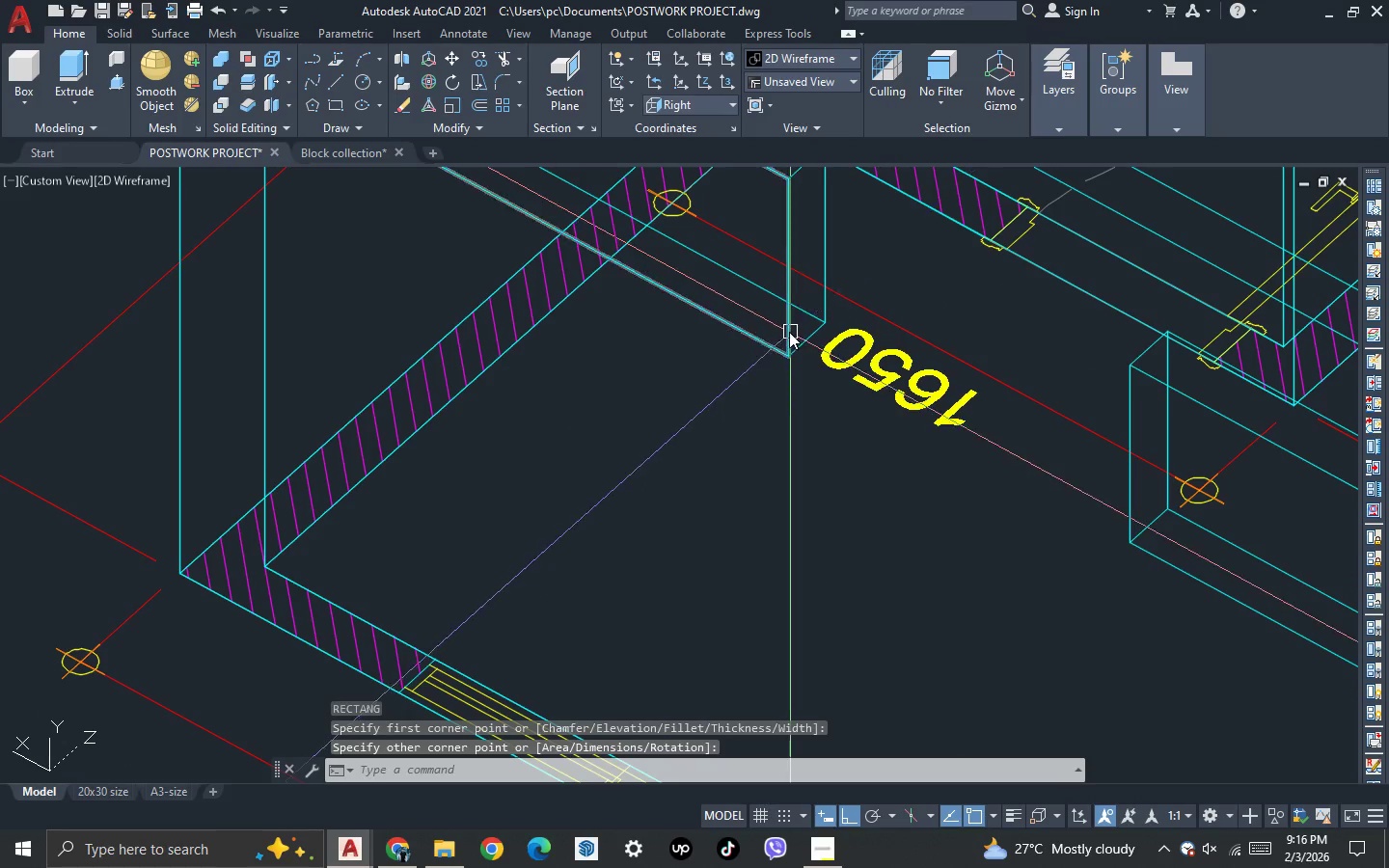 
left_click([789, 332])
 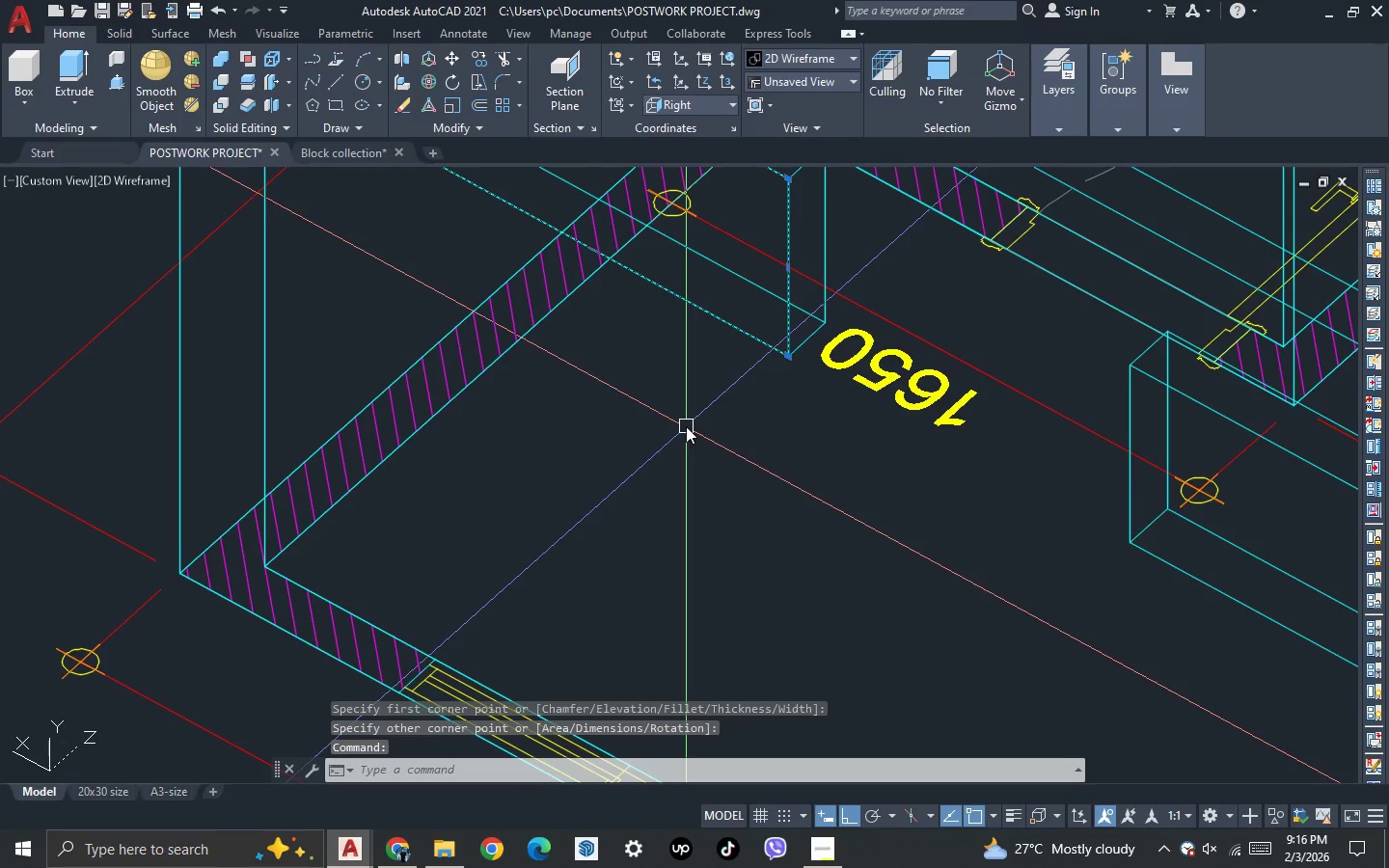 
key(M)
 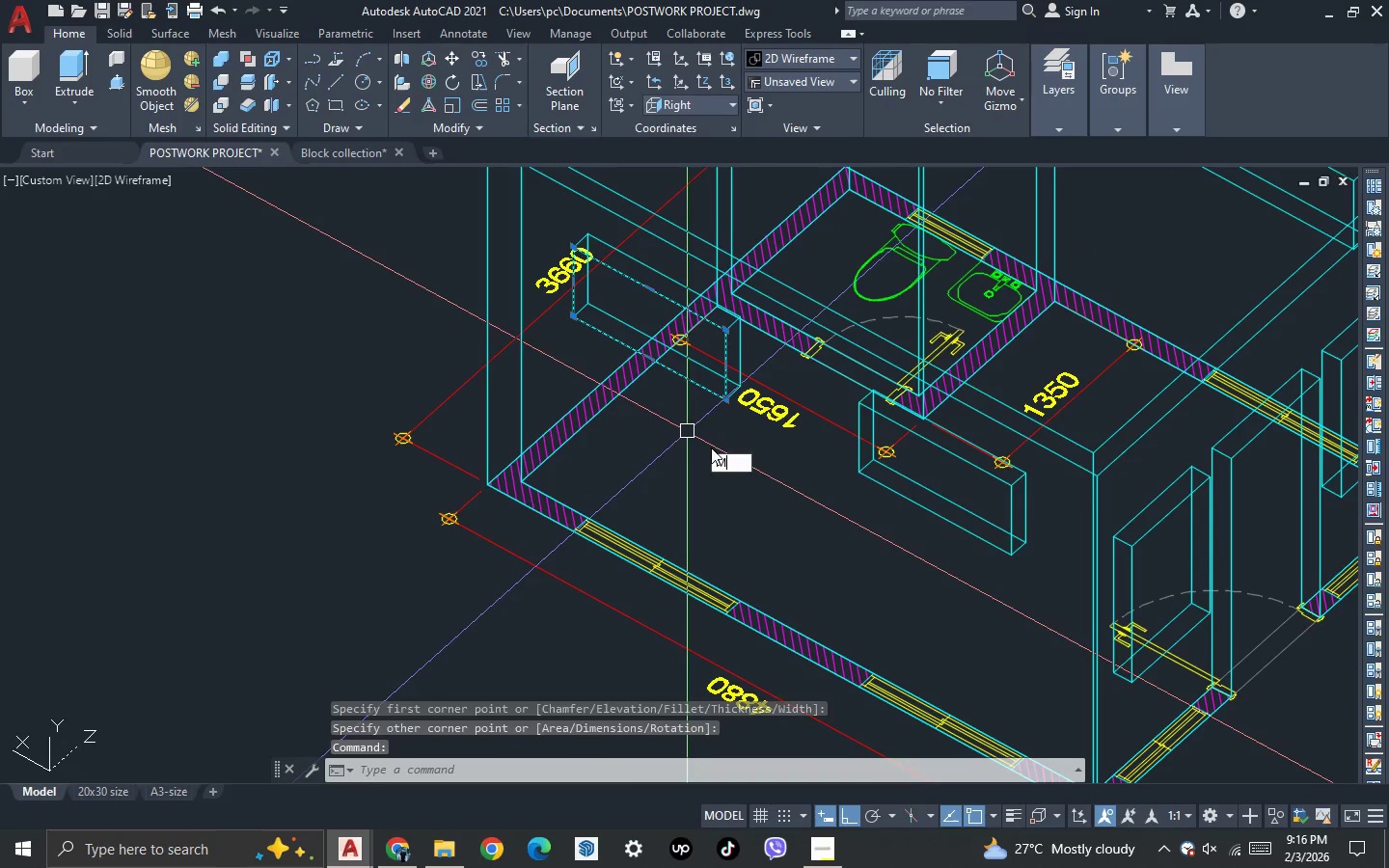 
key(Space)
 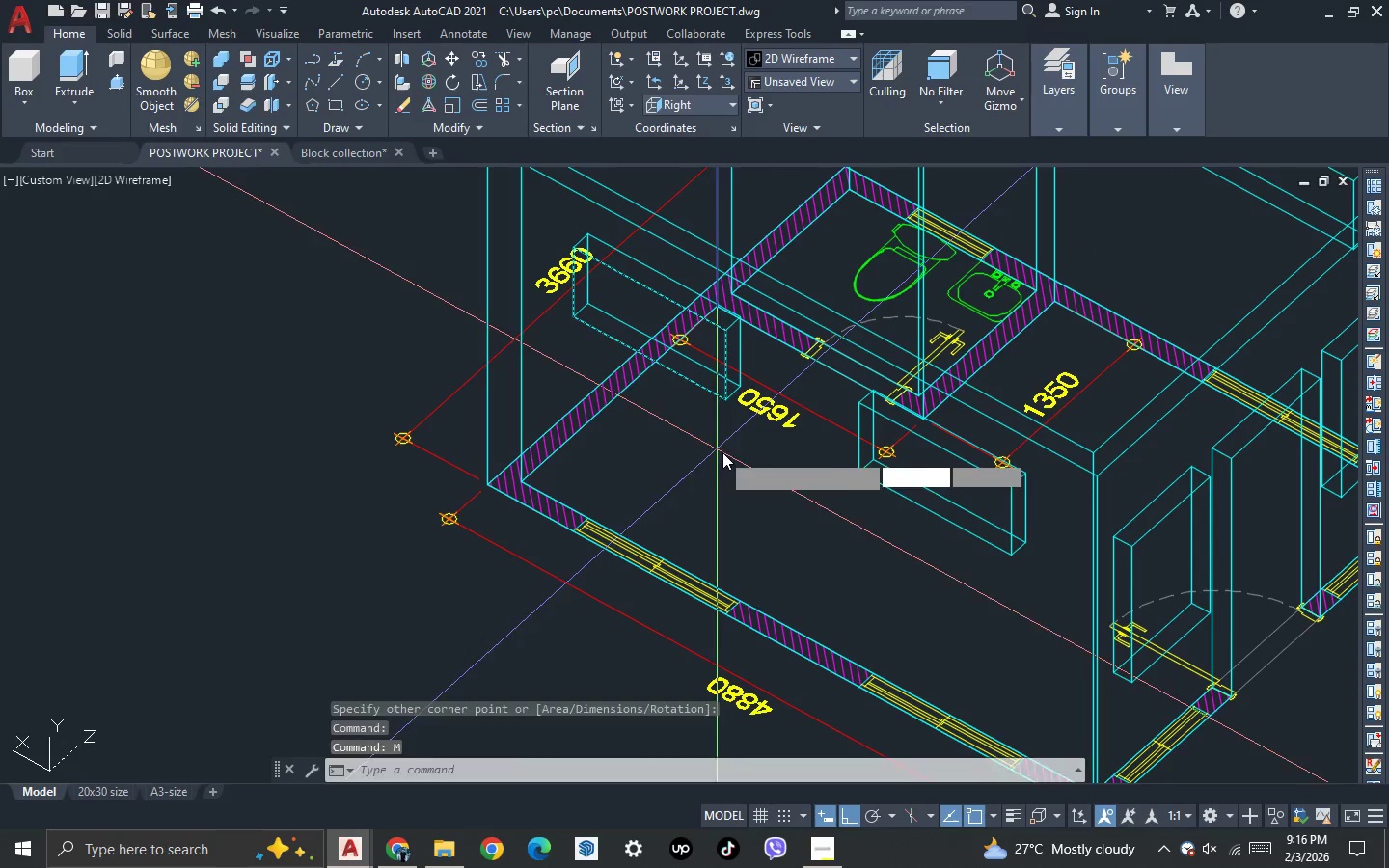 
scroll: coordinate [686, 426], scroll_direction: down, amount: 2.0
 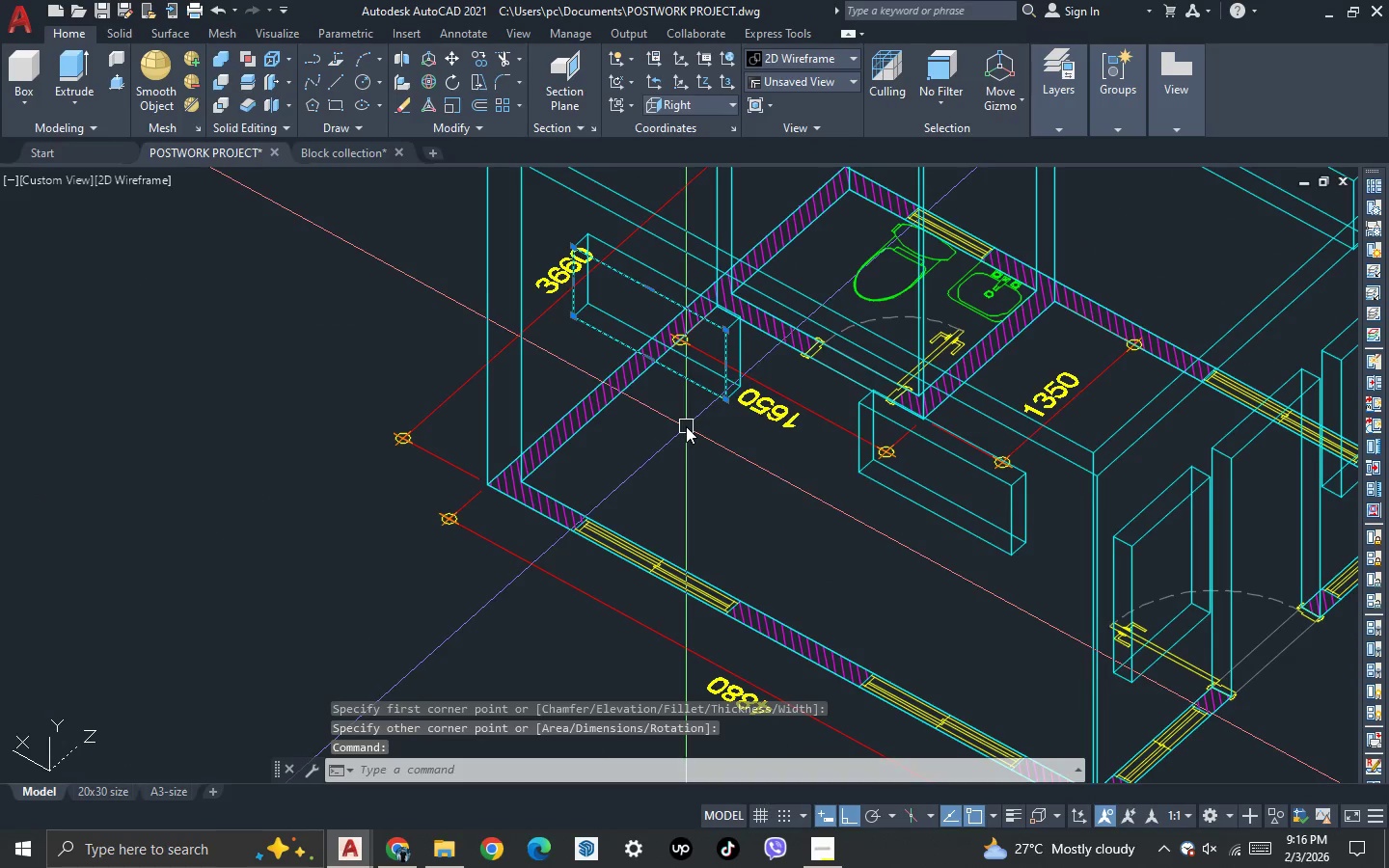 
left_click([722, 452])
 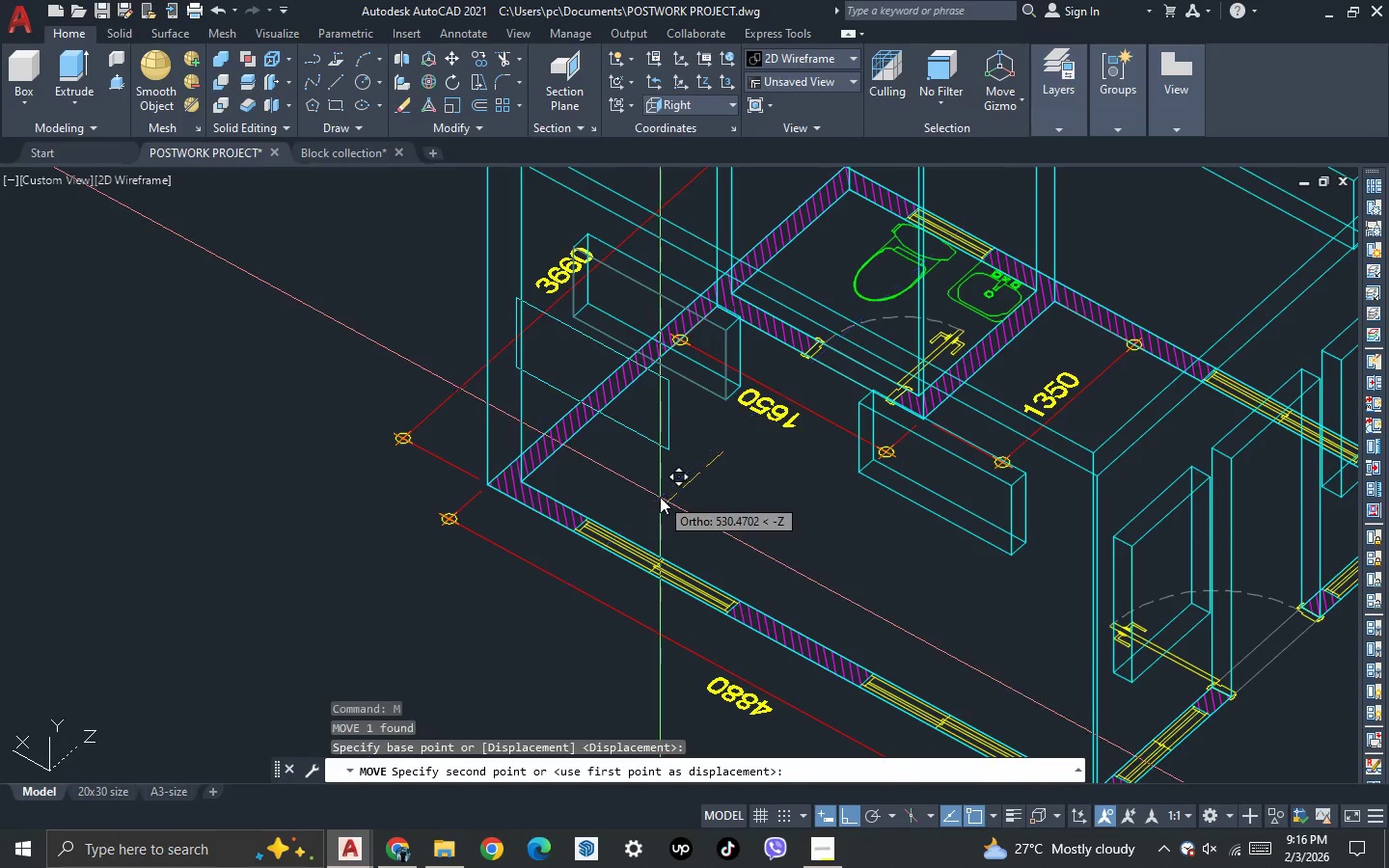 
scroll: coordinate [660, 497], scroll_direction: down, amount: 3.0
 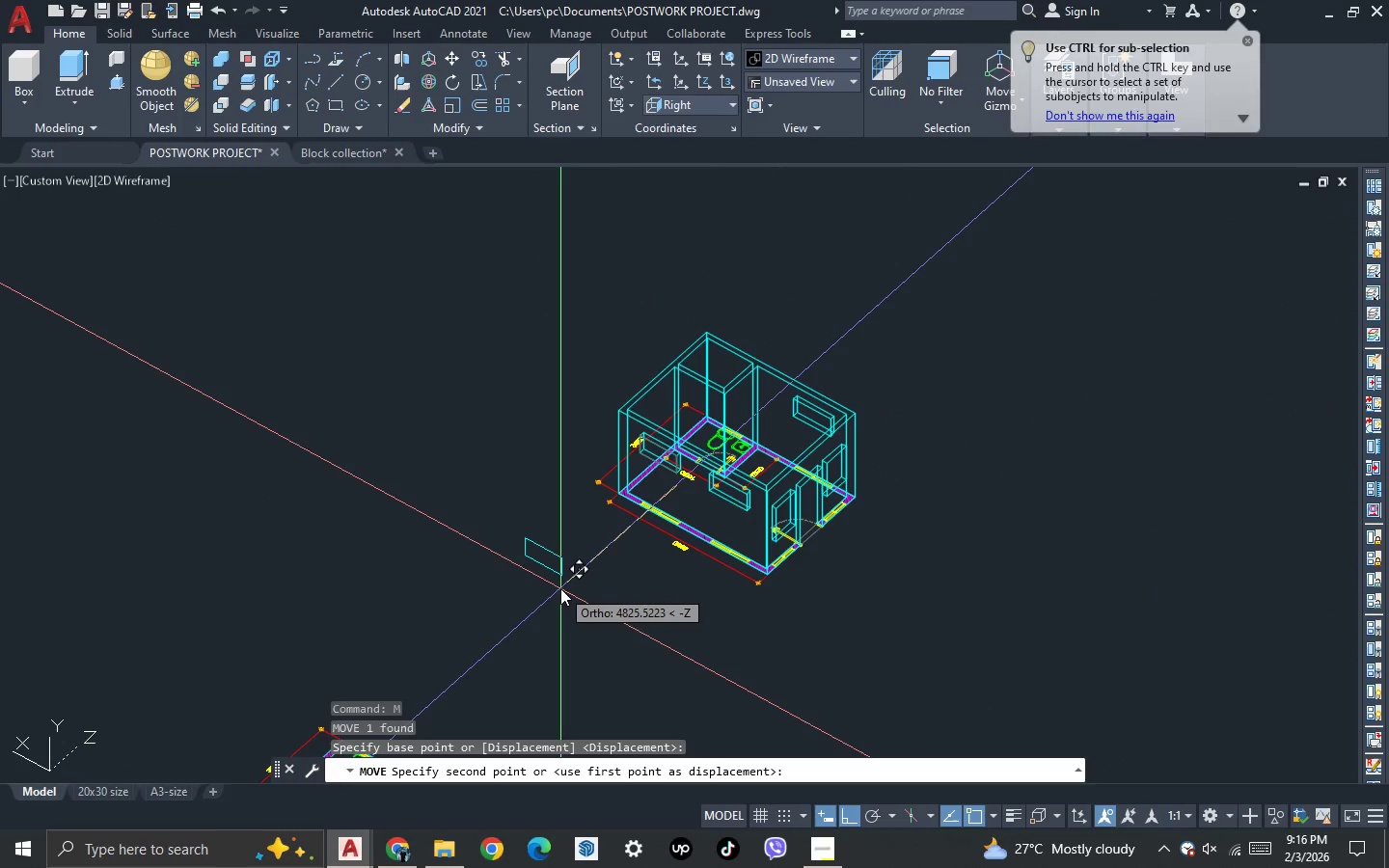 
left_click([560, 588])
 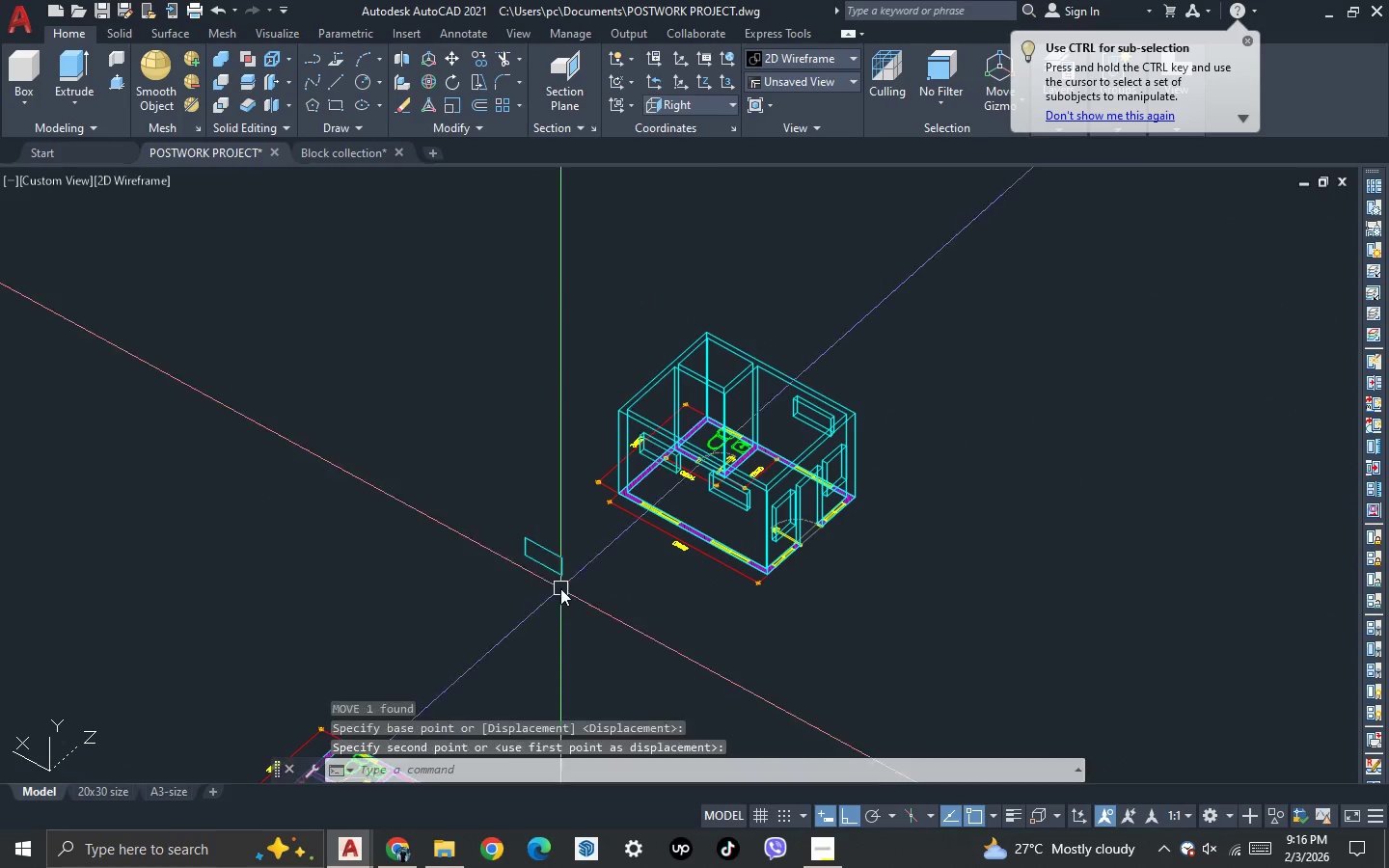 
key(Escape)
 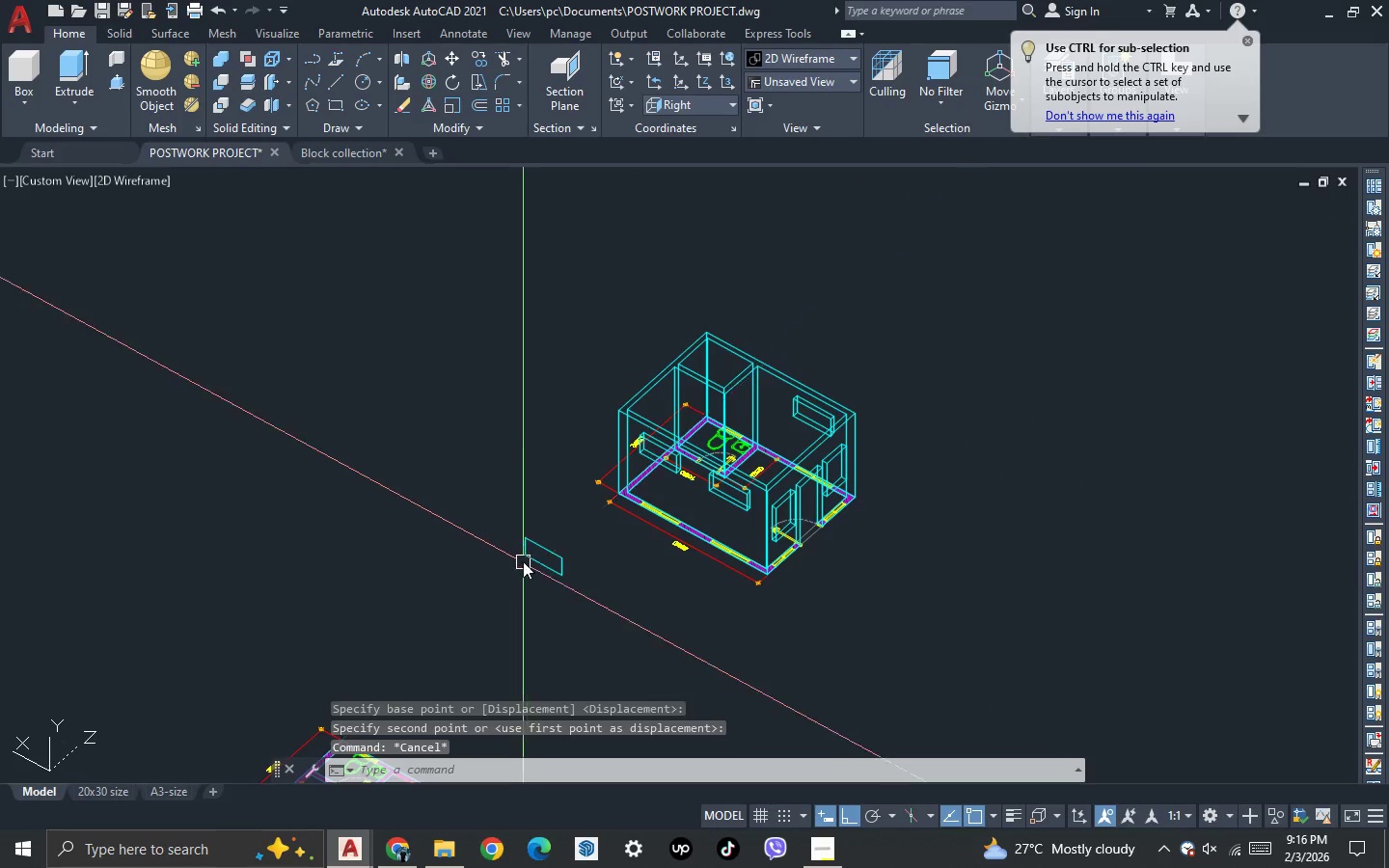 
left_click_drag(start_coordinate=[599, 521], to_coordinate=[589, 481])
 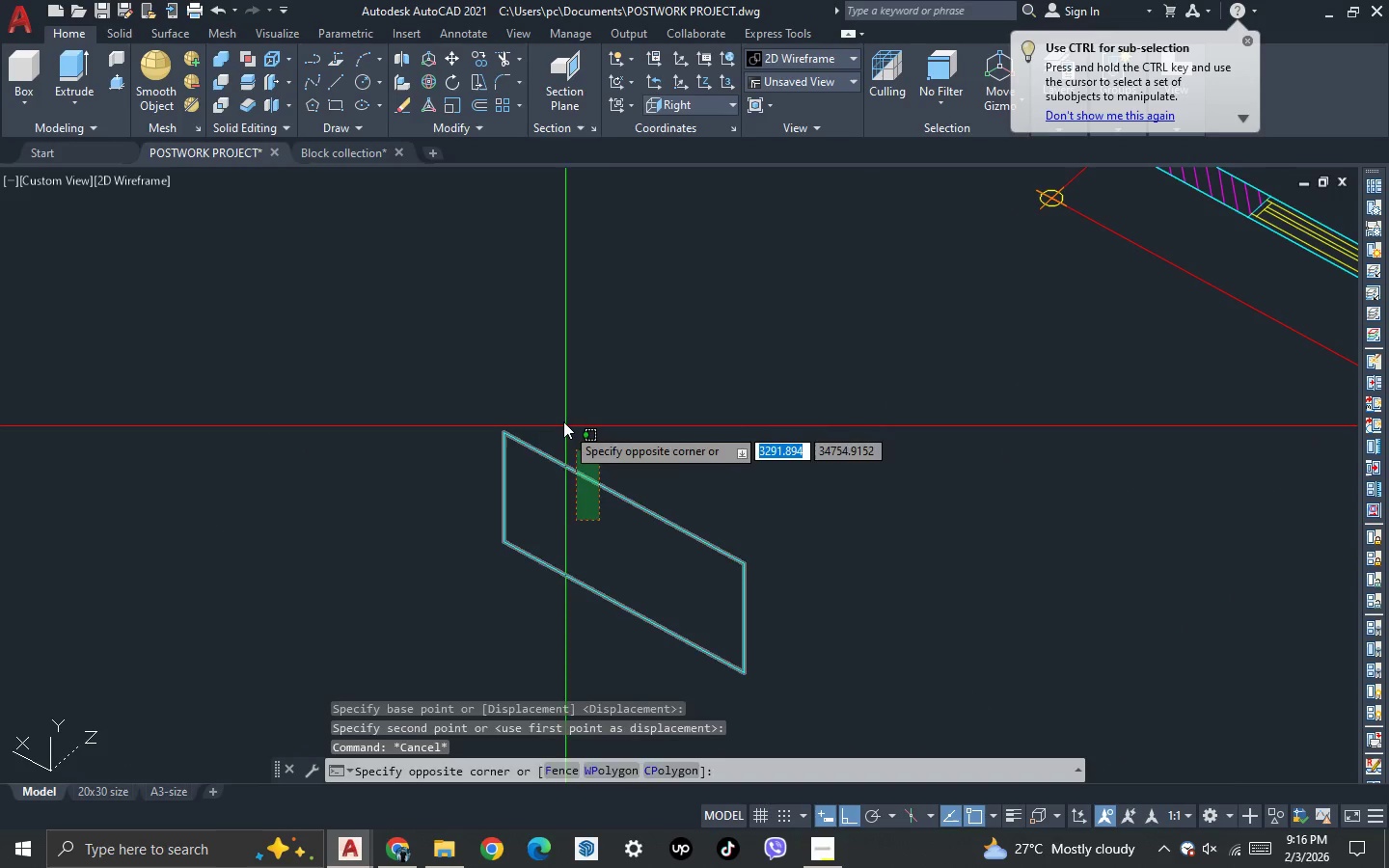 
scroll: coordinate [553, 547], scroll_direction: up, amount: 4.0
 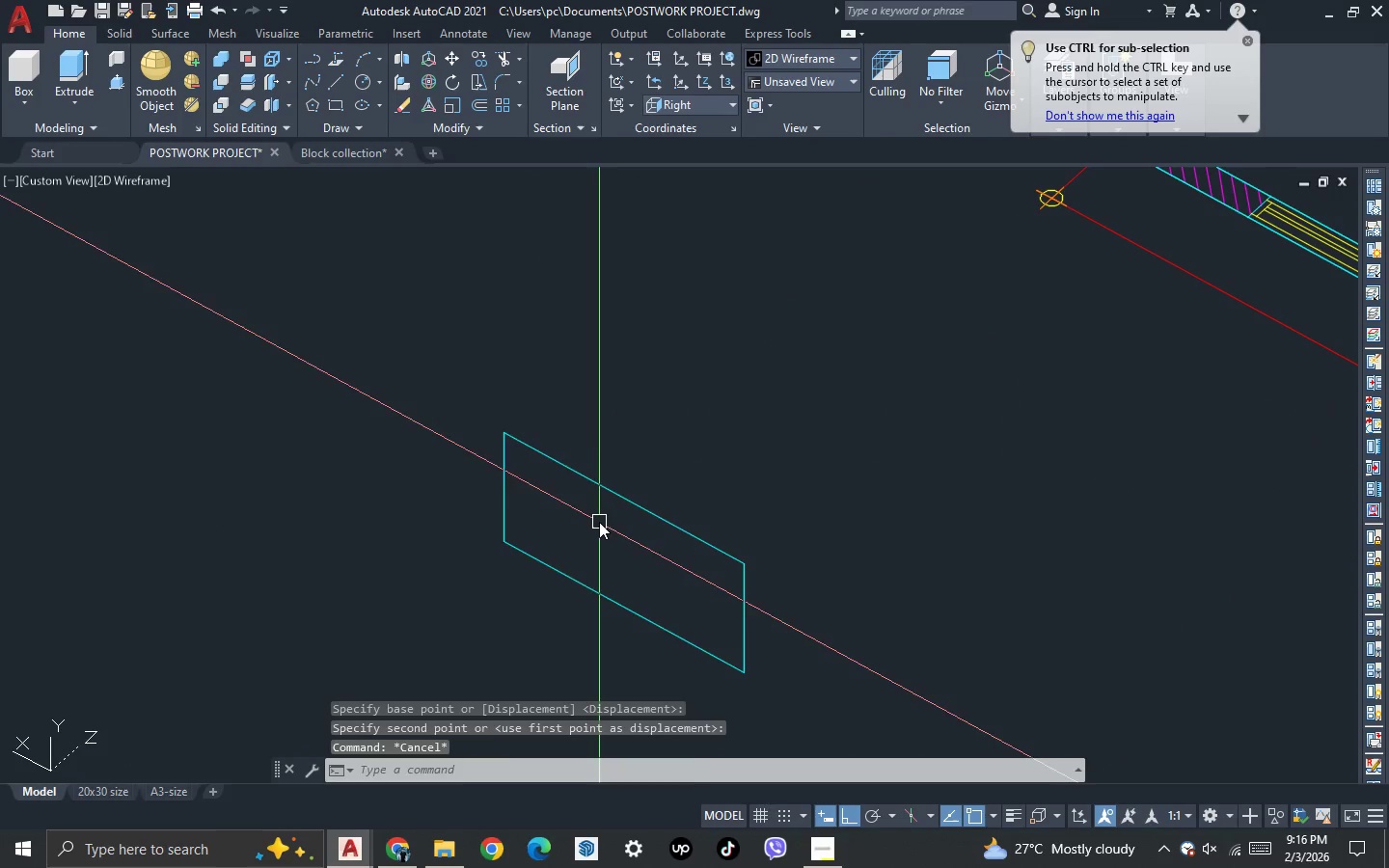 
double_click([561, 415])
 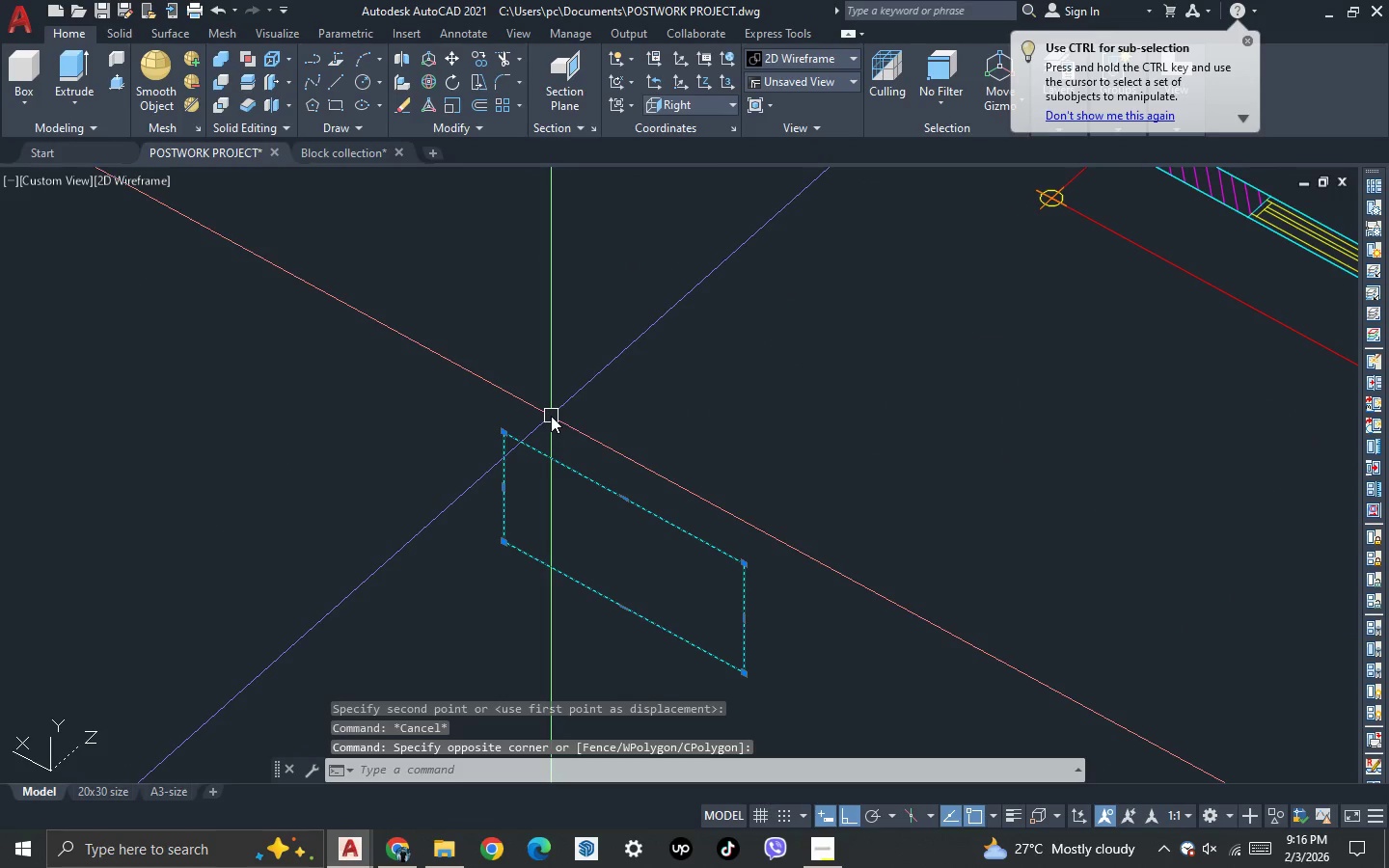 
key(O)
 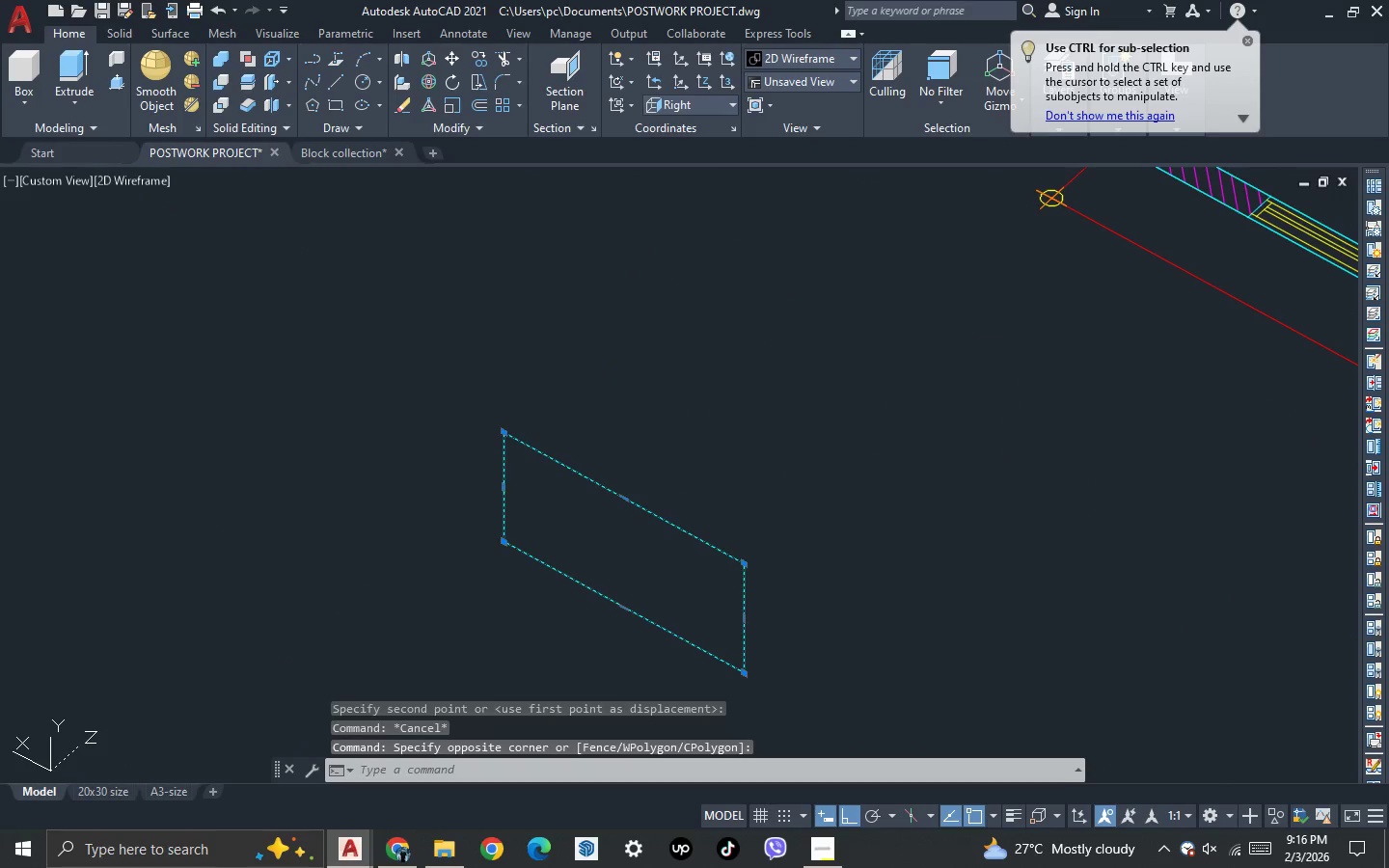 
key(Enter)
 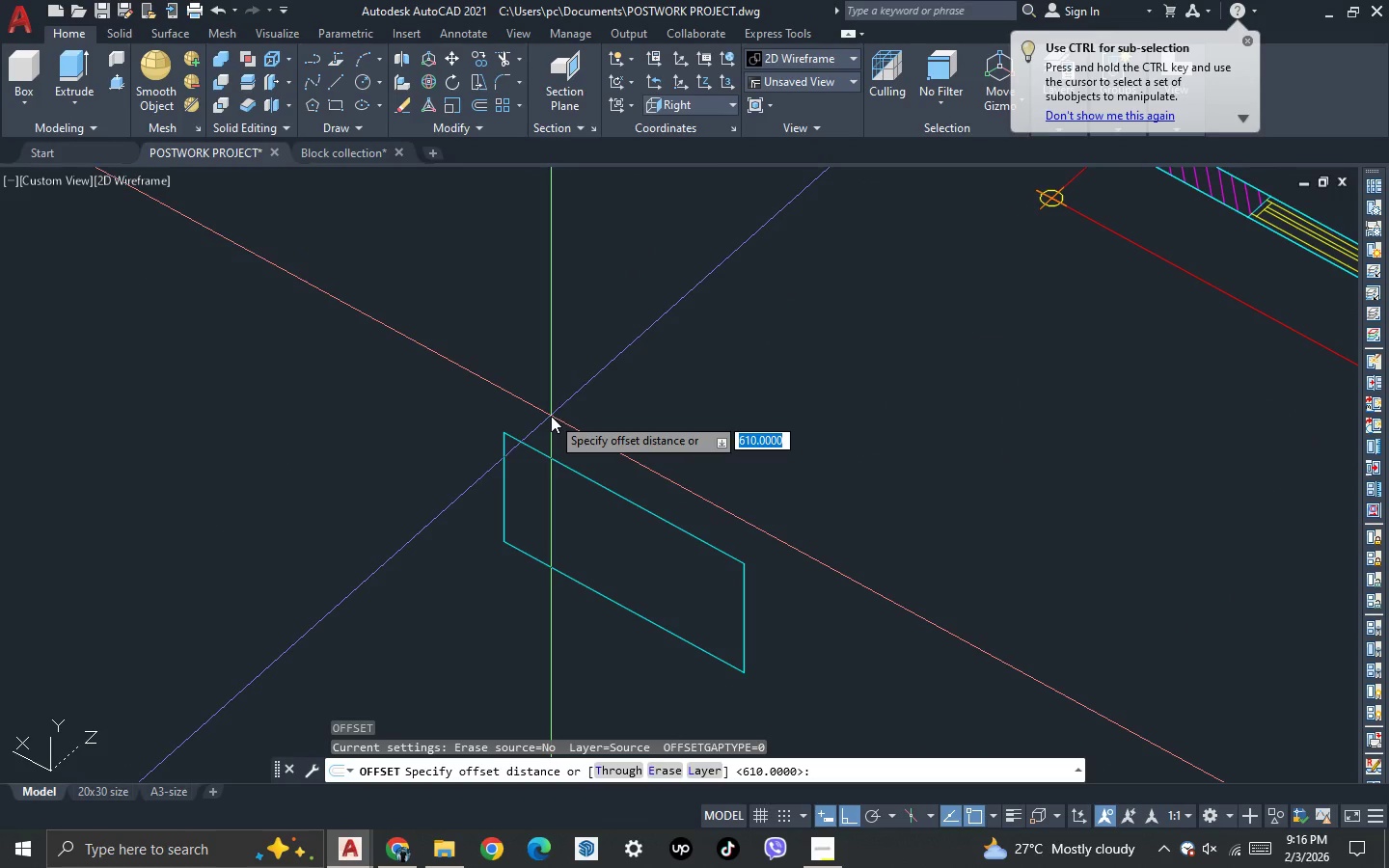 
type(50)
 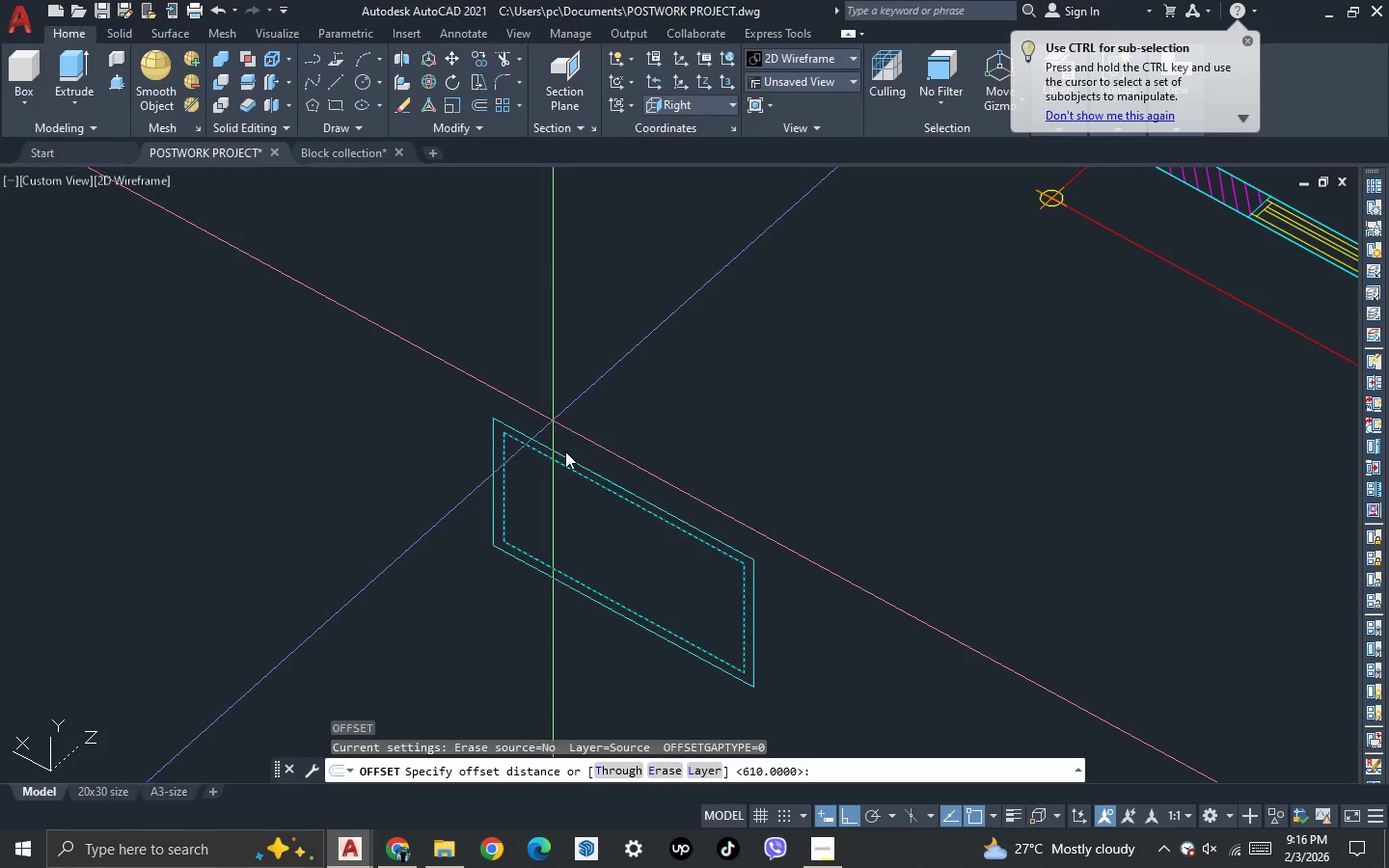 
key(Enter)
 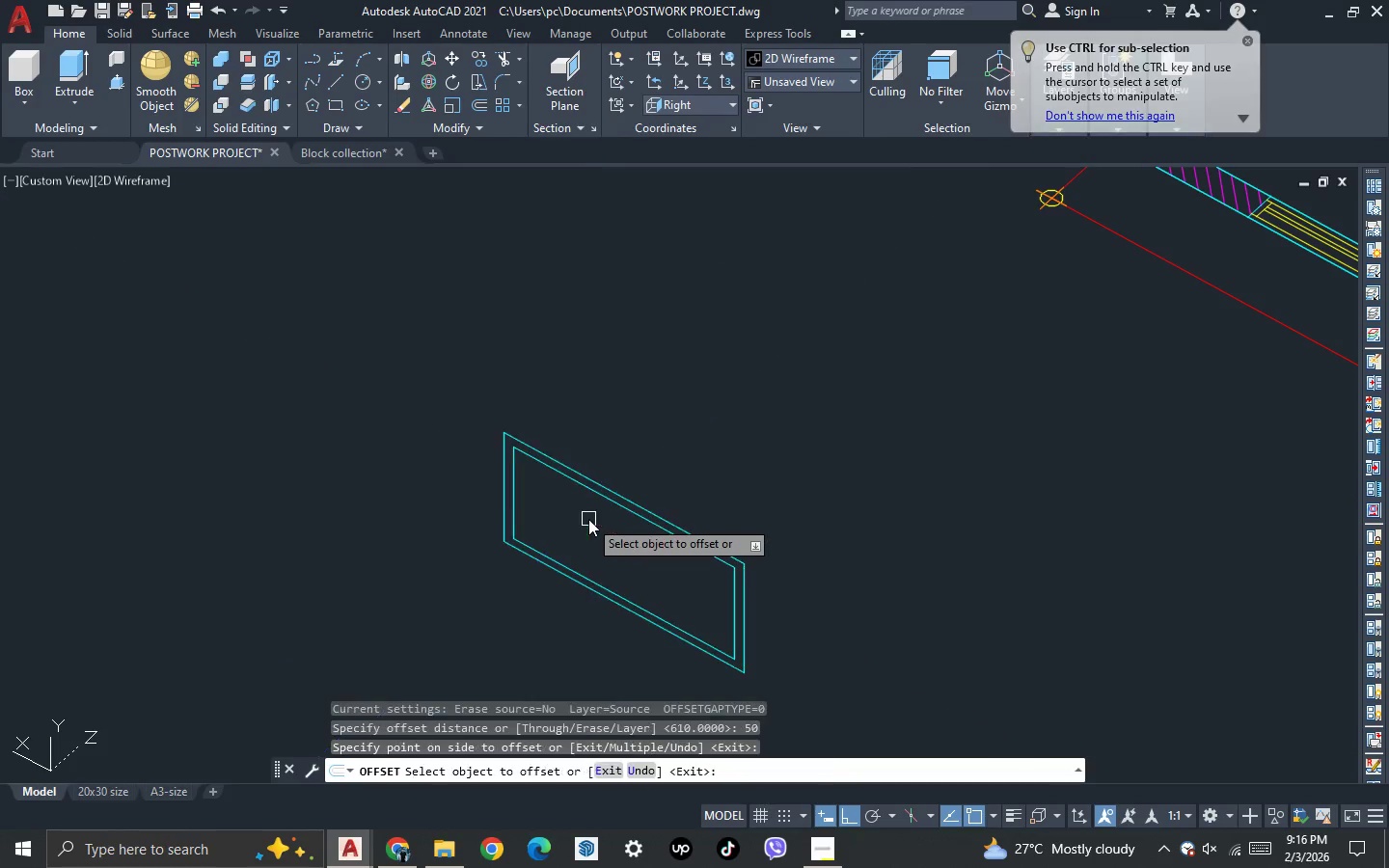 
key(Escape)
 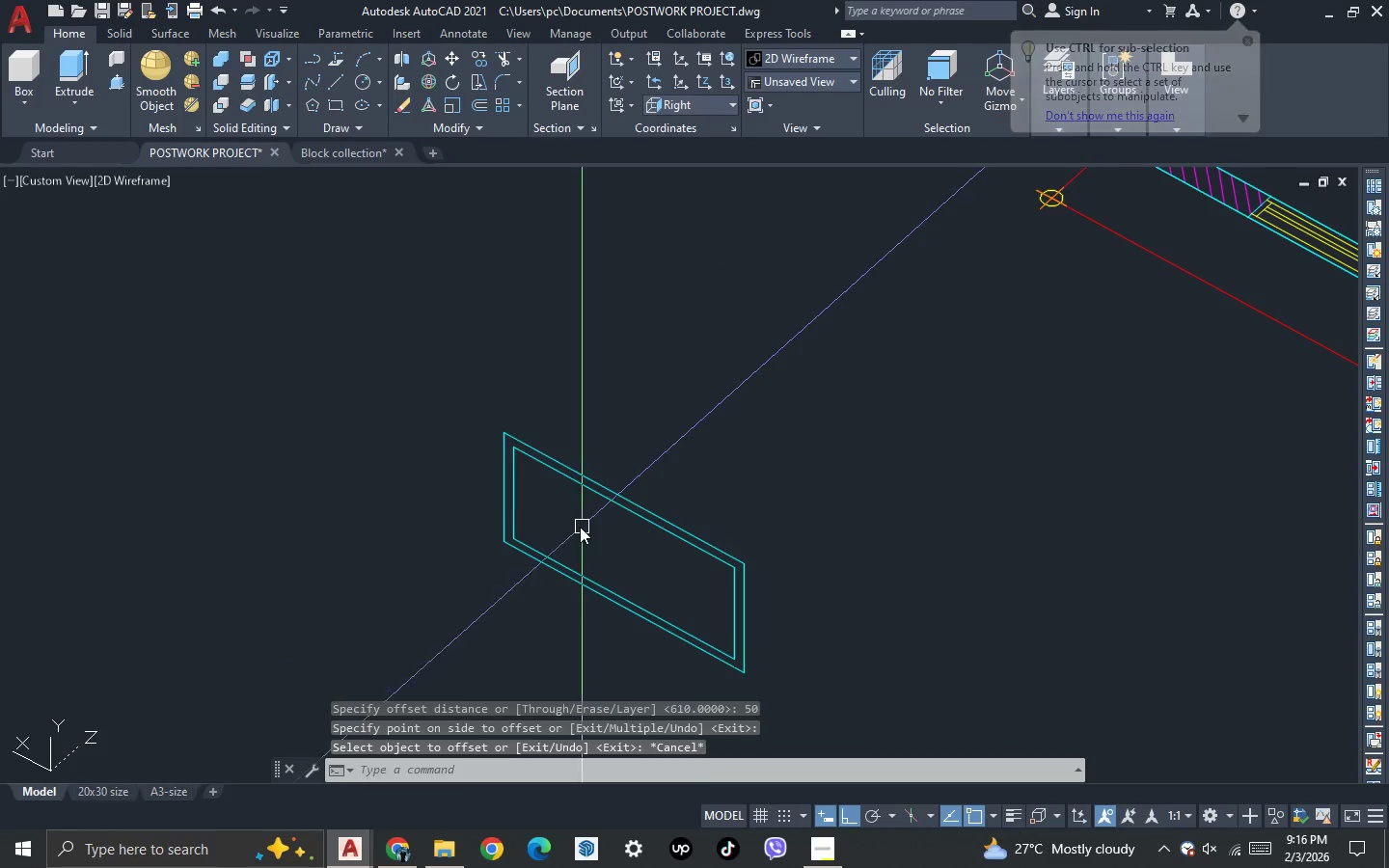 
left_click_drag(start_coordinate=[580, 526], to_coordinate=[555, 456])
 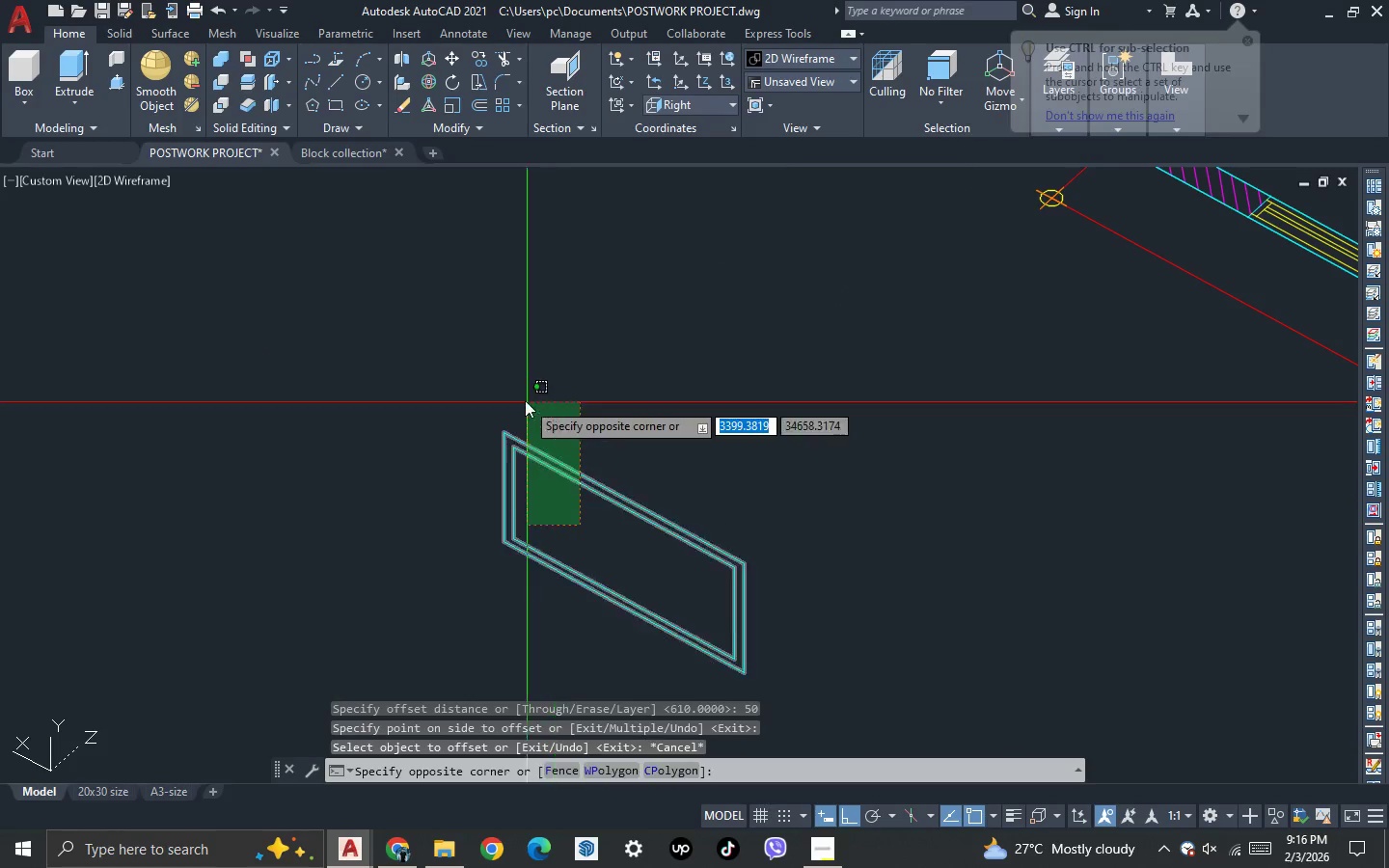 
triple_click([525, 400])
 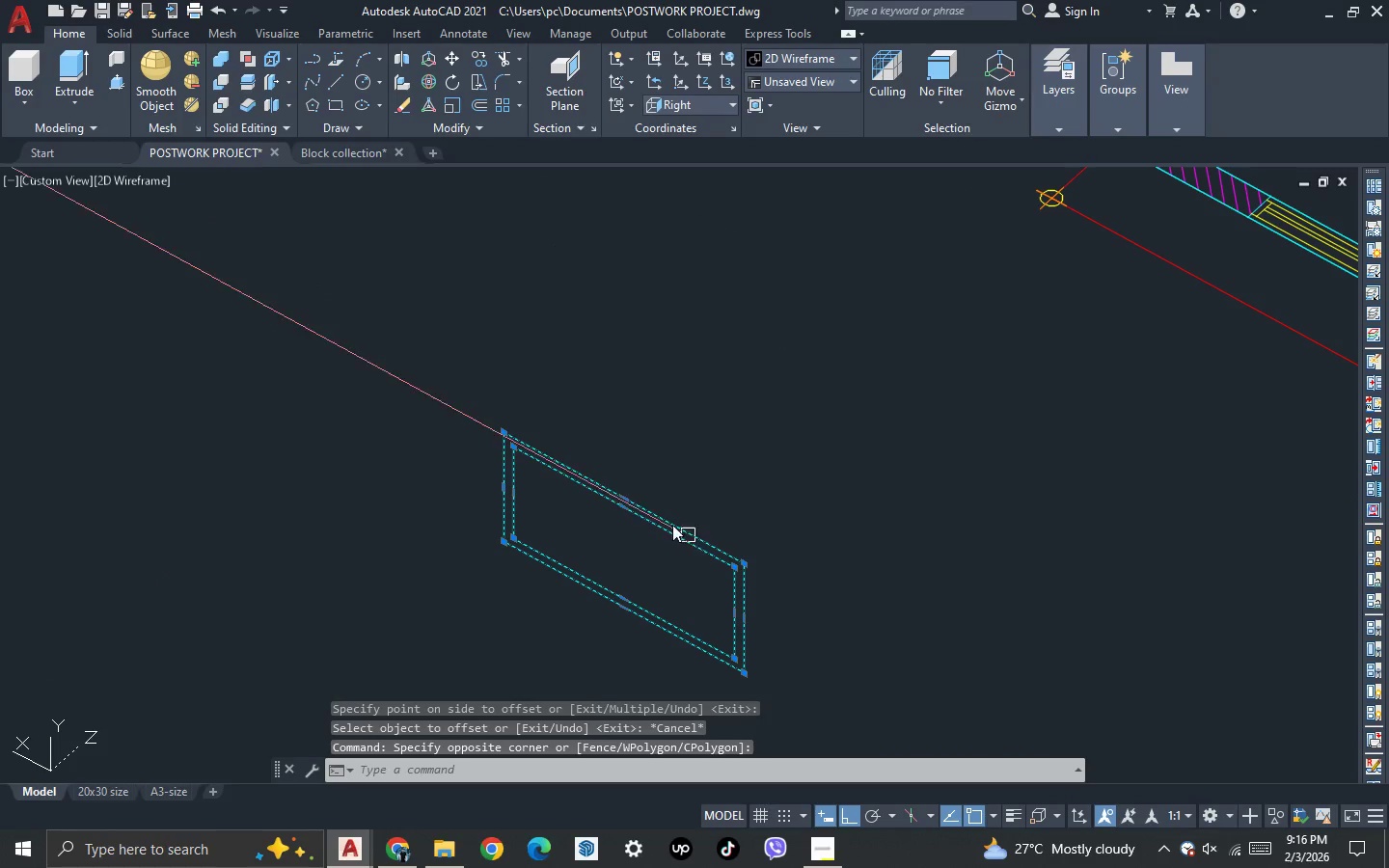 
scroll: coordinate [547, 378], scroll_direction: down, amount: 1.0
 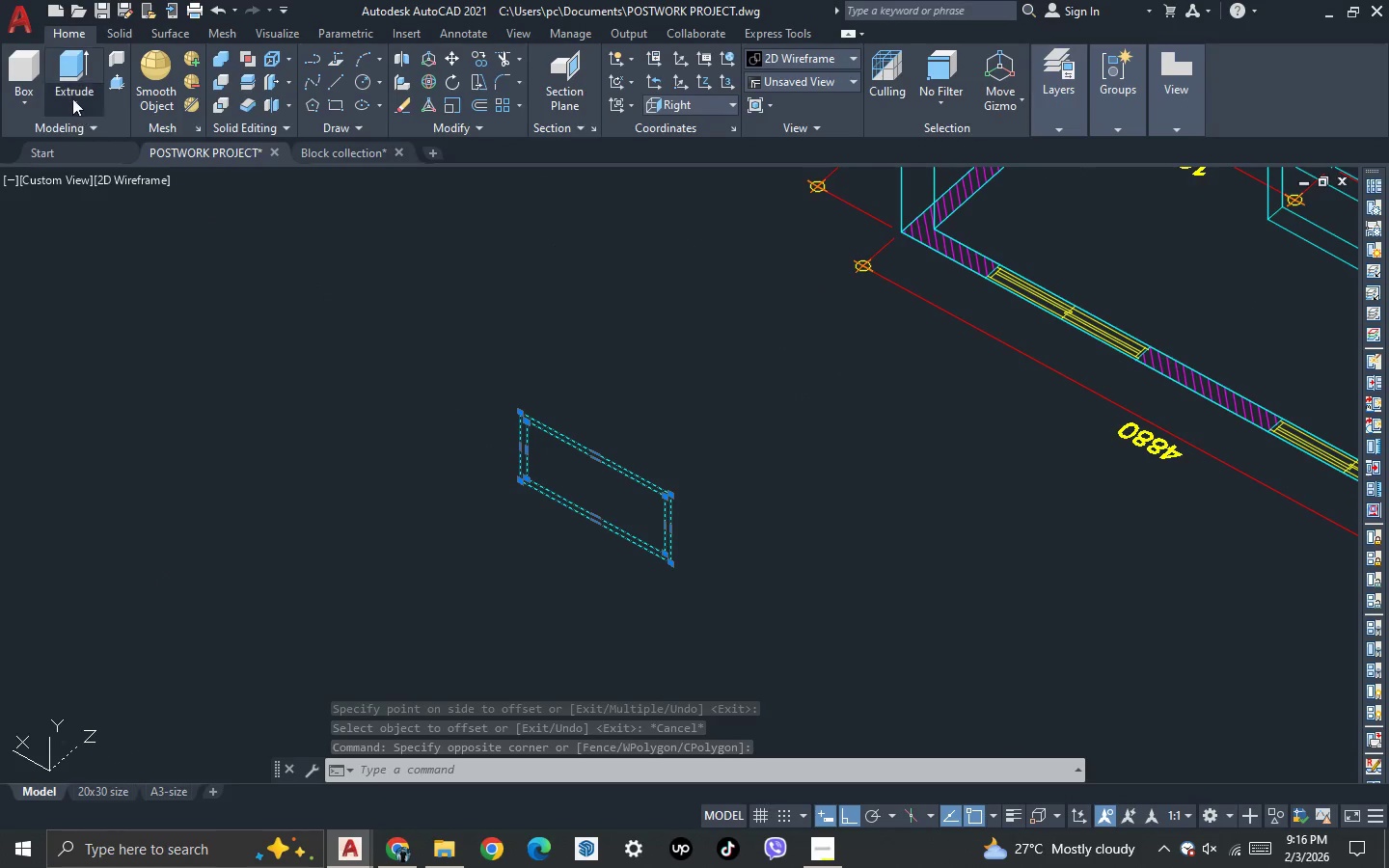 
left_click([72, 68])
 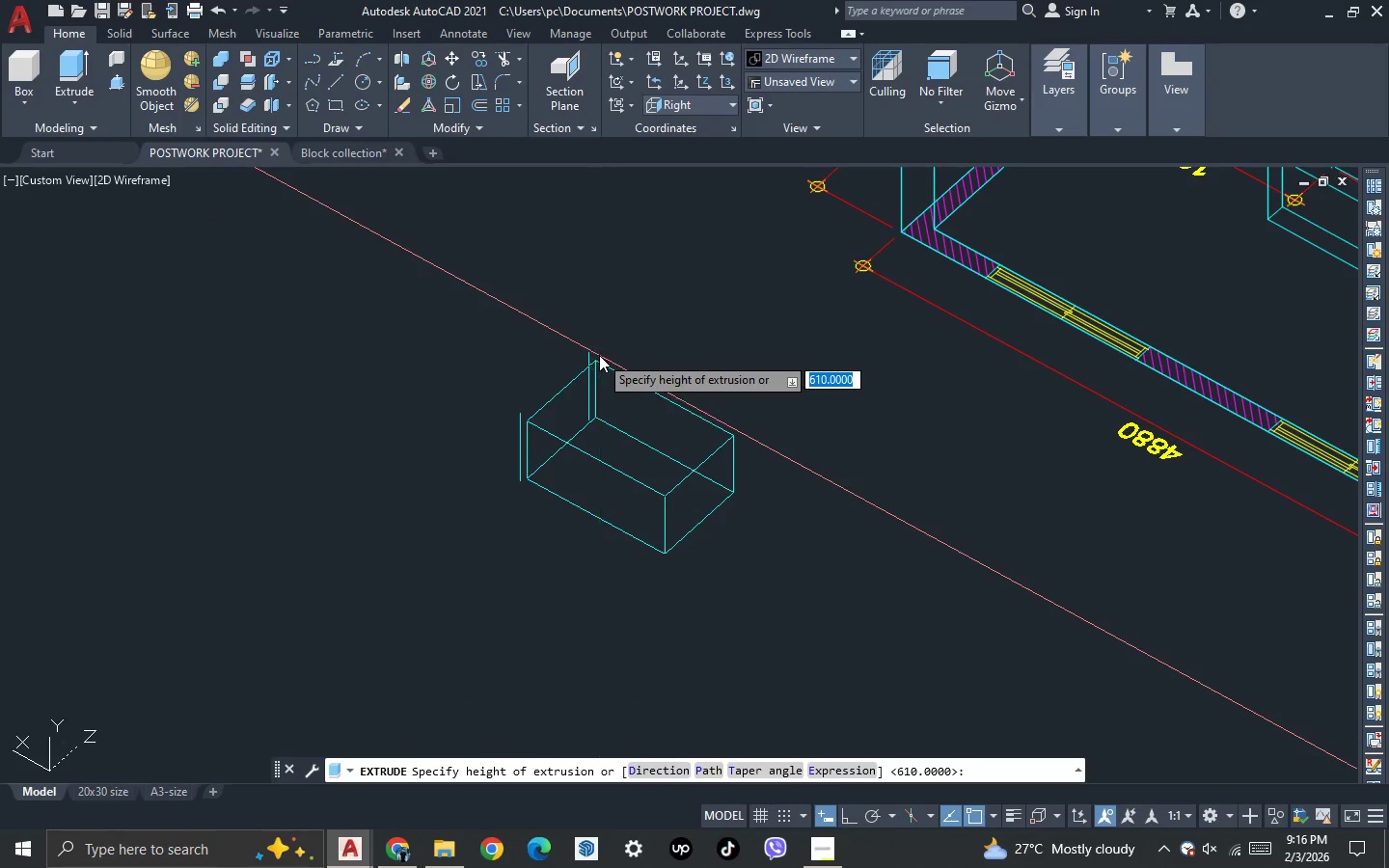 
scroll: coordinate [599, 355], scroll_direction: up, amount: 1.0
 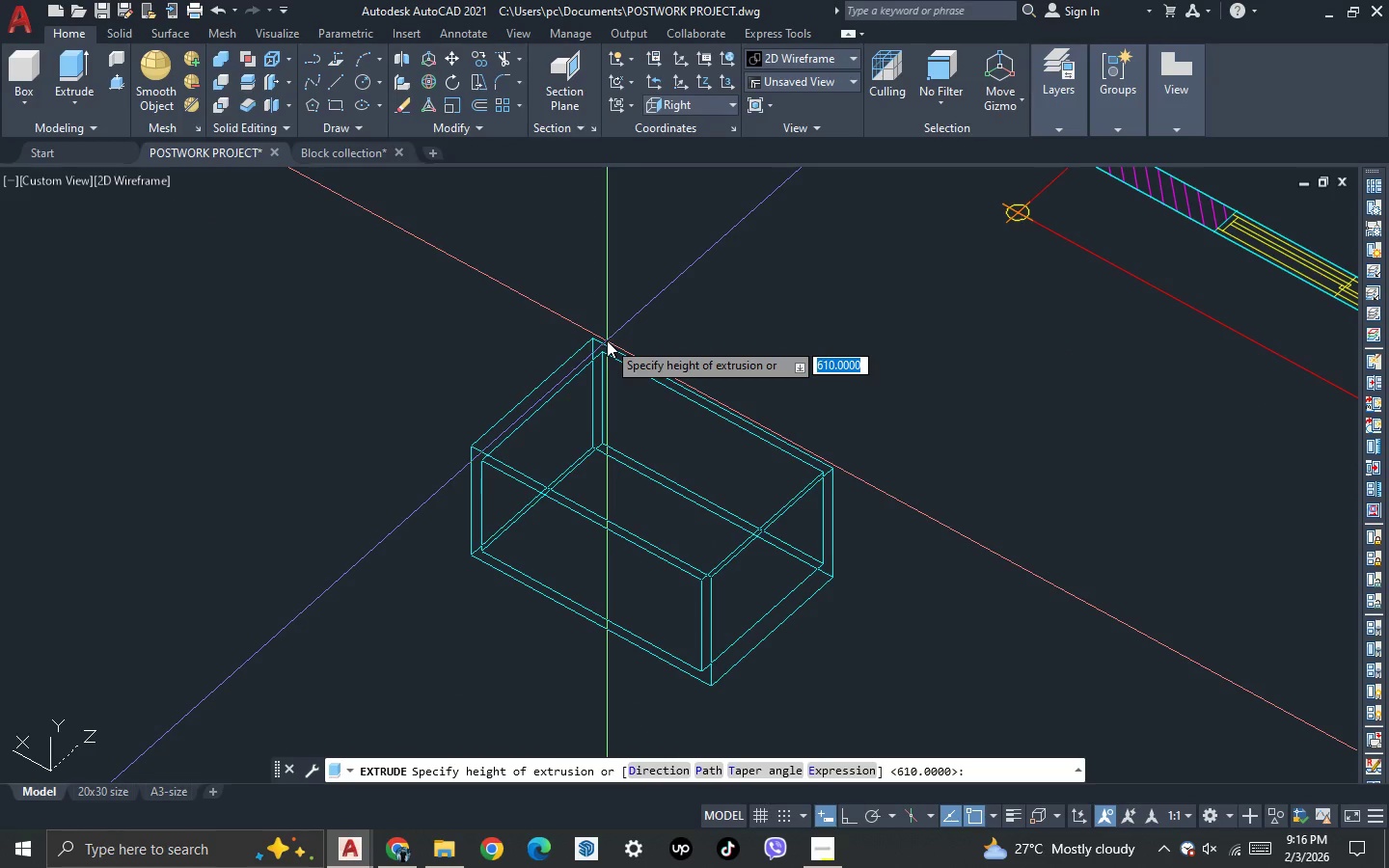 
type(100)
 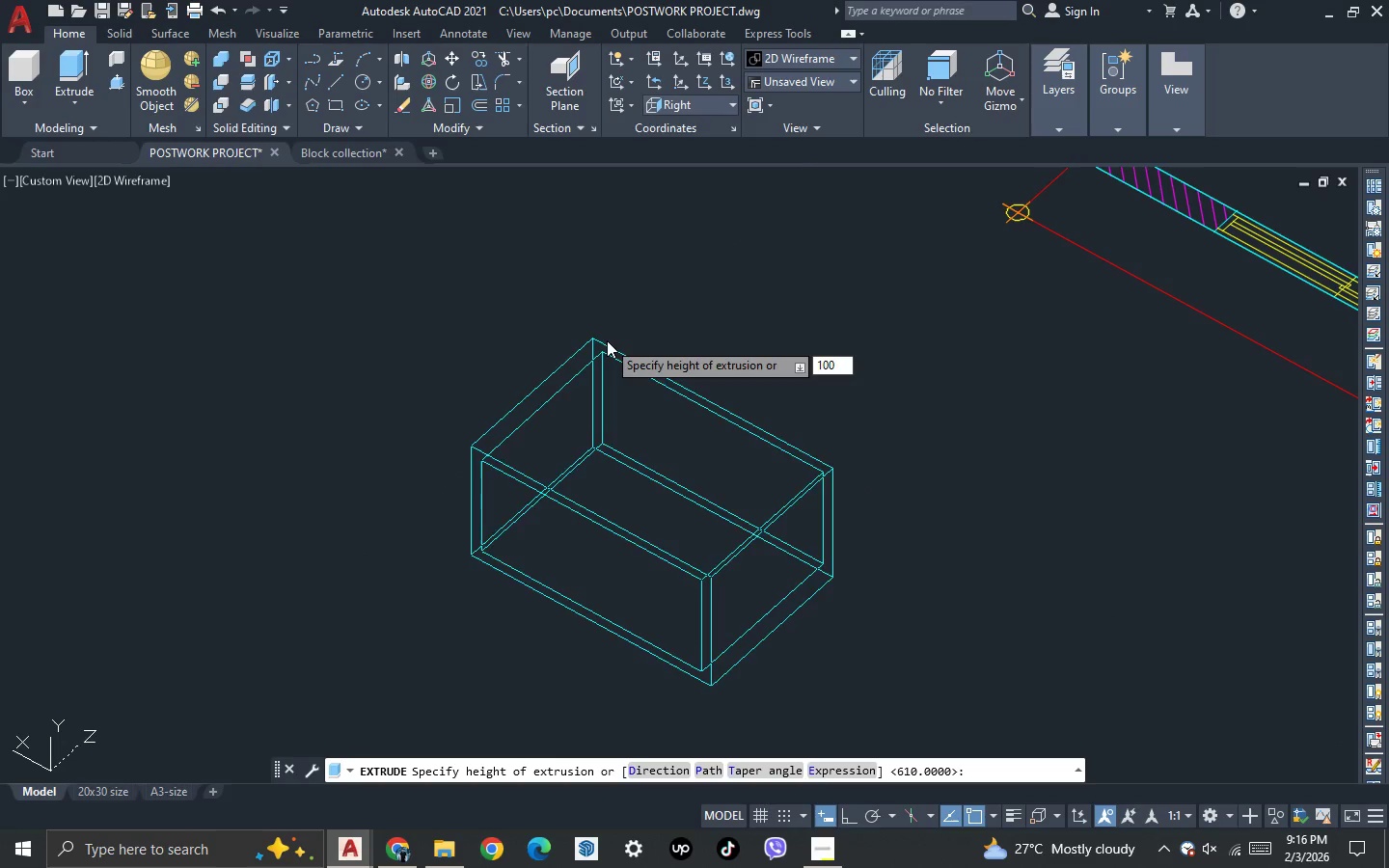 
key(Enter)
 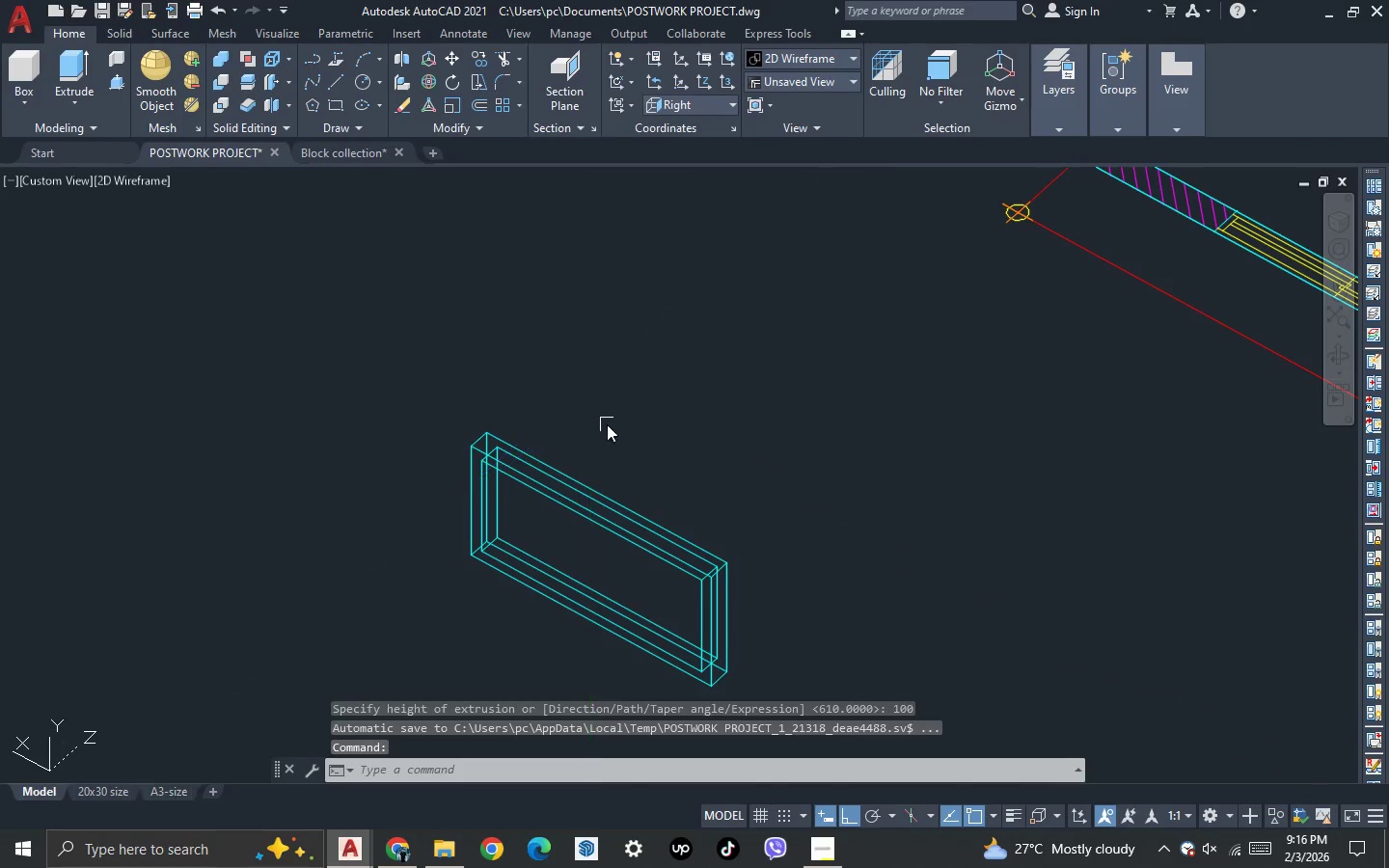 
scroll: coordinate [610, 423], scroll_direction: down, amount: 2.0
 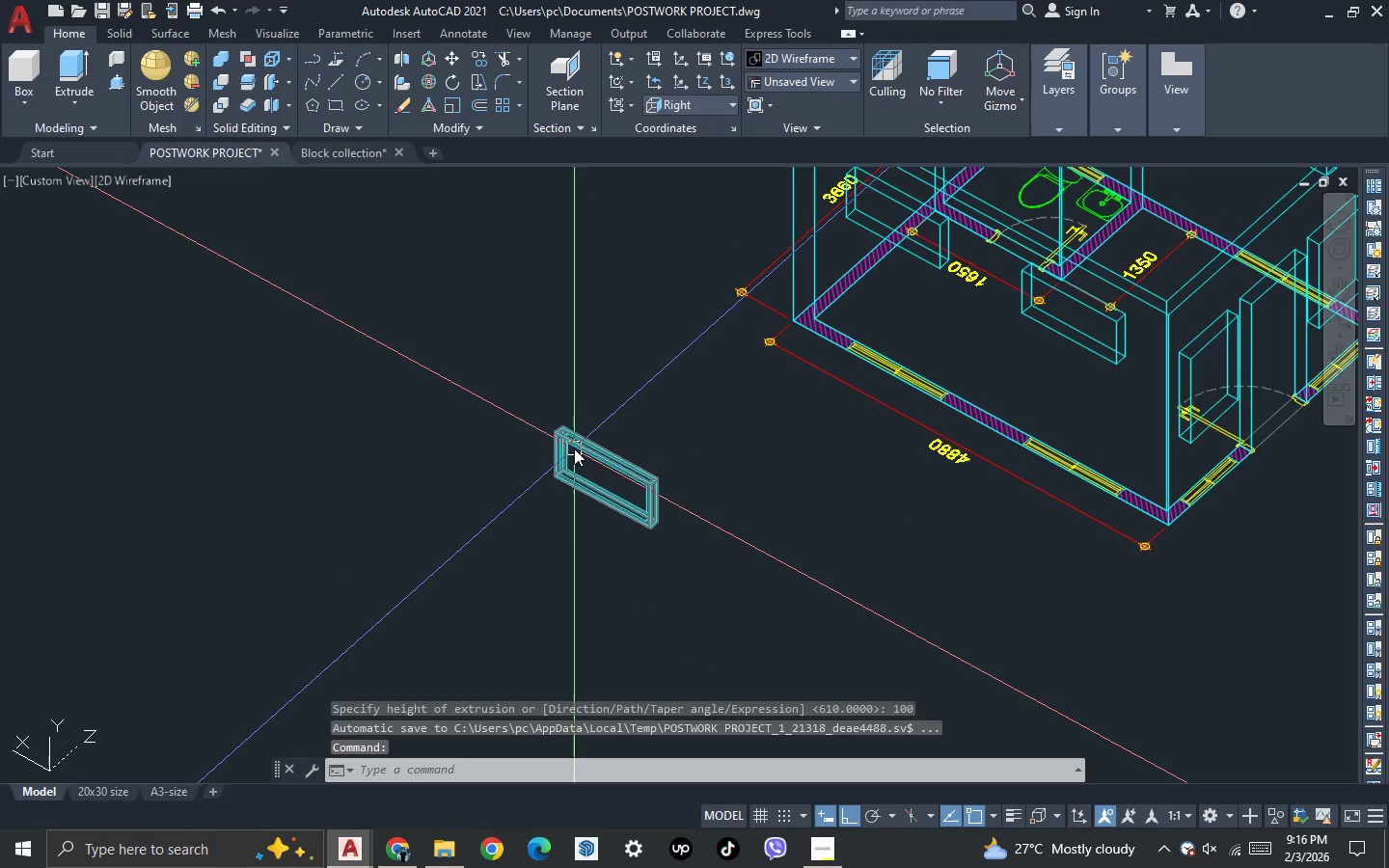 
left_click_drag(start_coordinate=[562, 475], to_coordinate=[552, 469])
 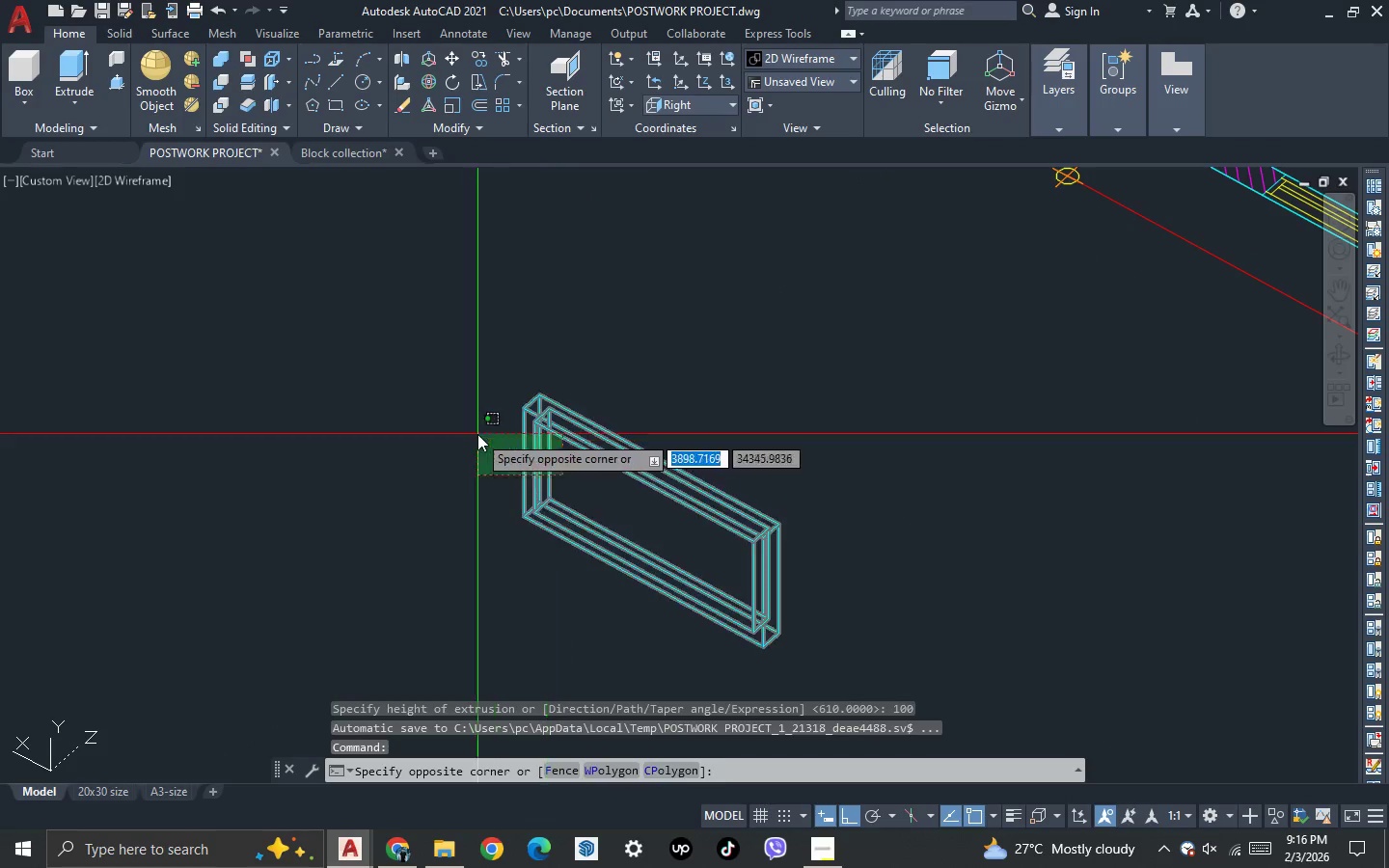 
scroll: coordinate [574, 448], scroll_direction: up, amount: 2.0
 